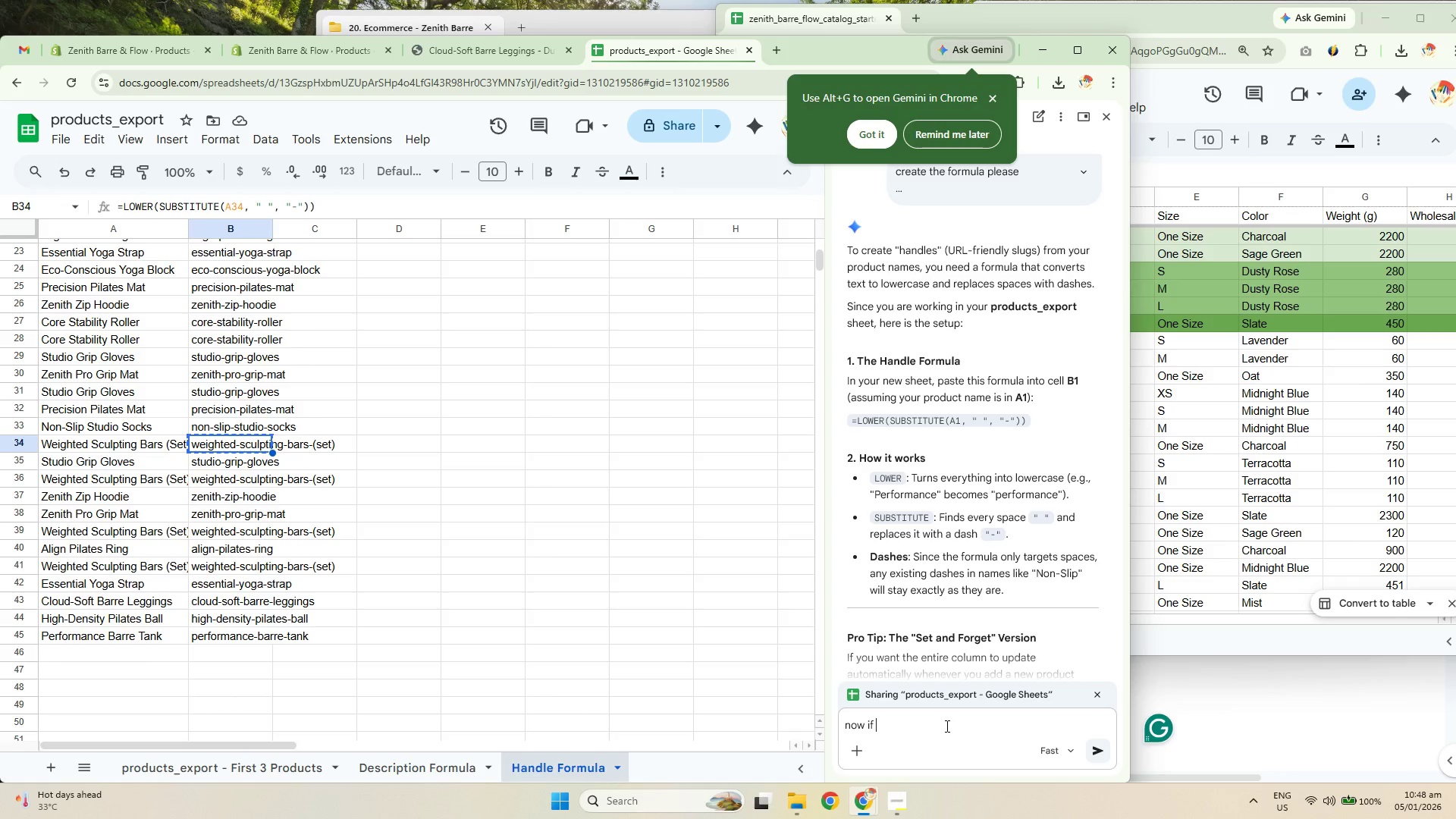 
type(it has parentheses like this below it shbould remove it )
 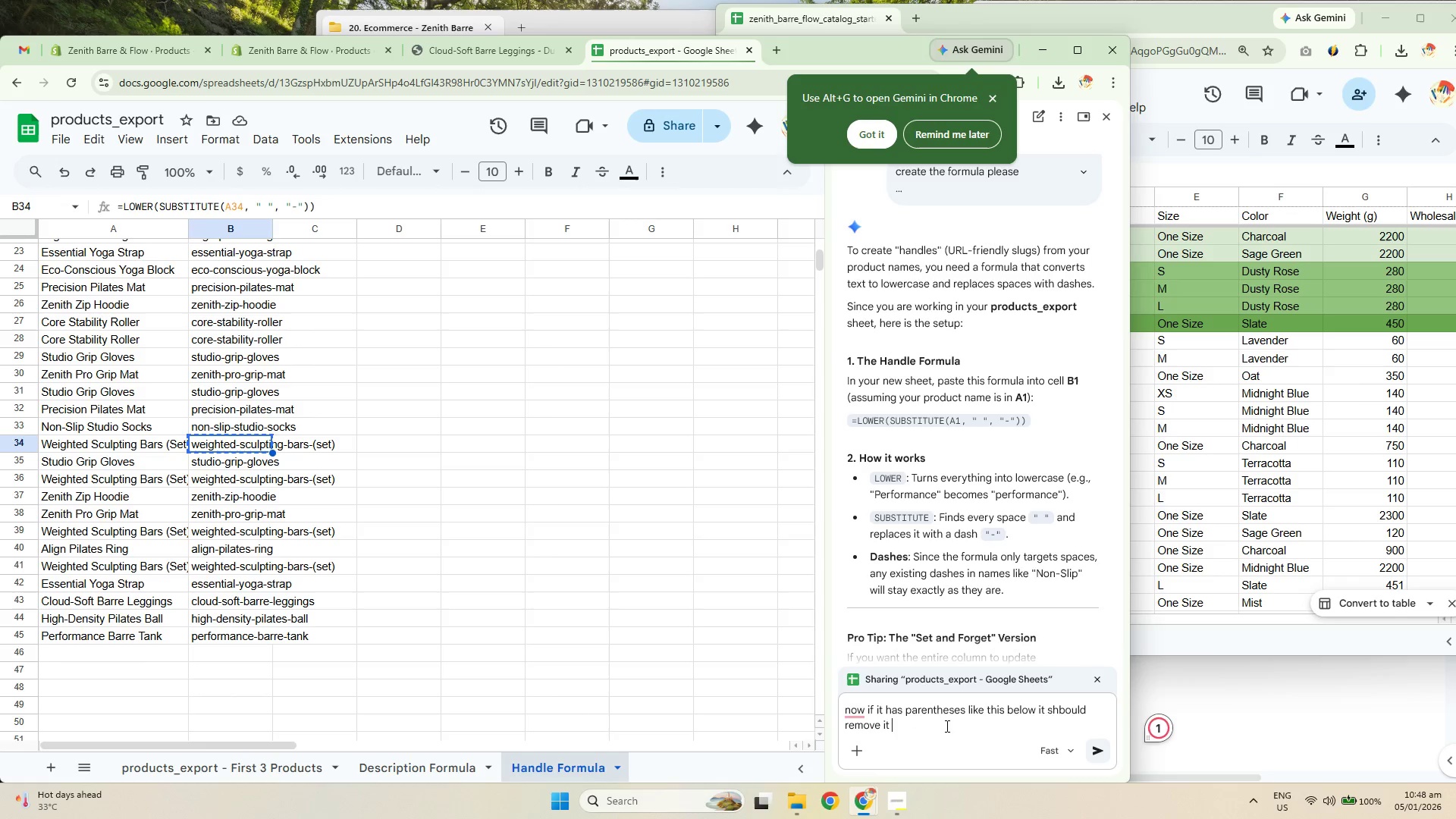 
key(Control+V)
 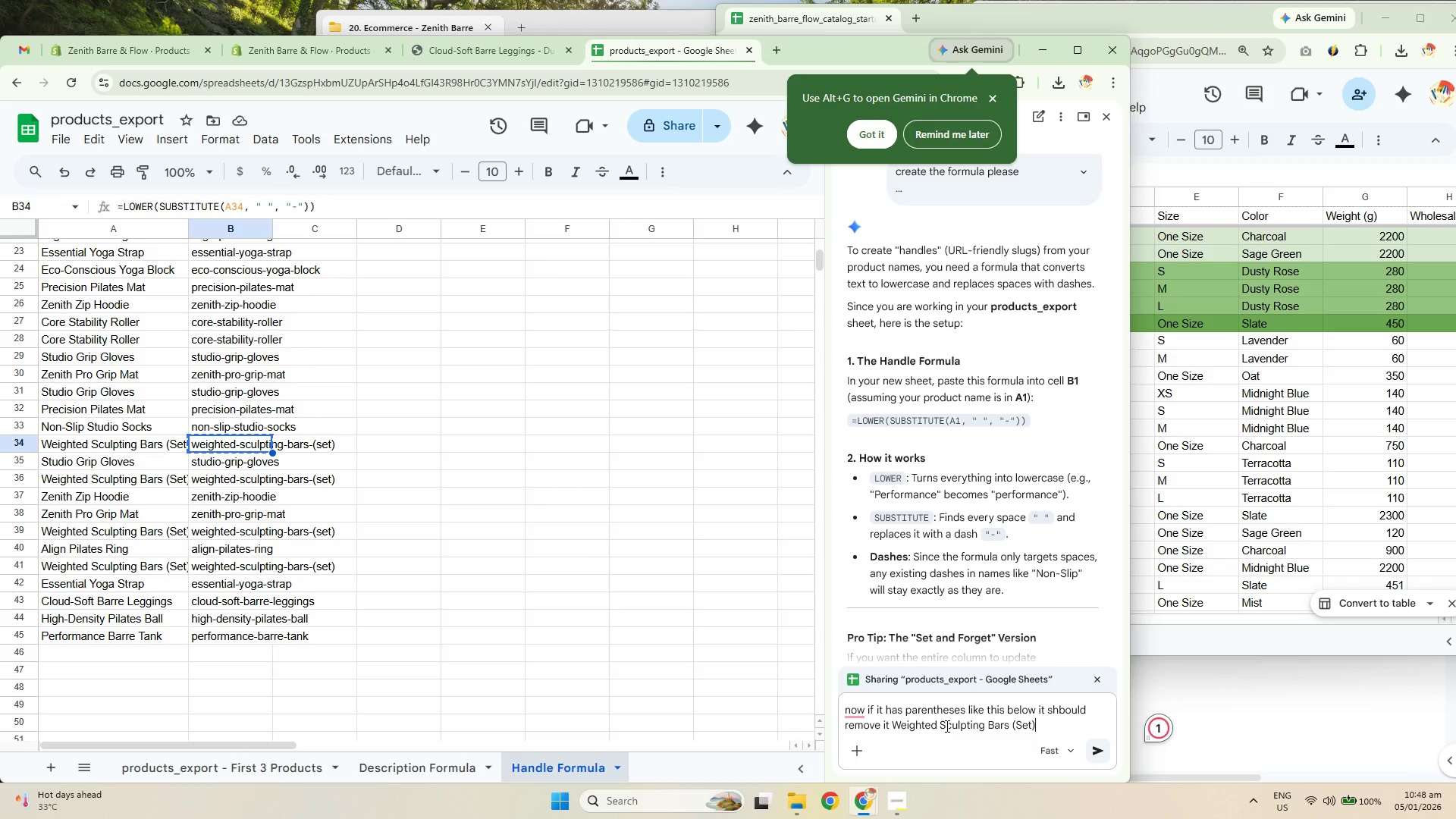 
key(Shift+Enter)
 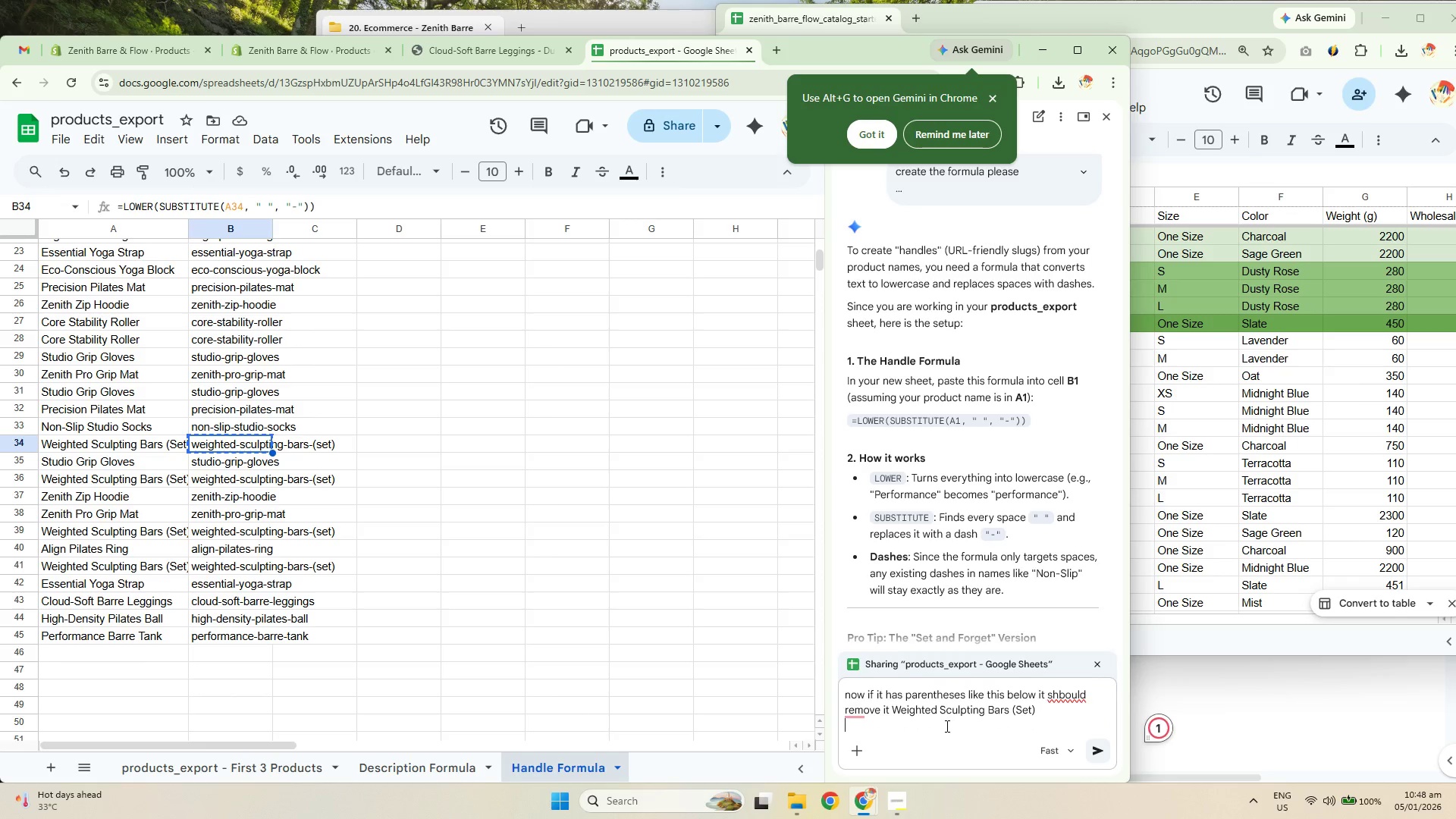 
key(Shift+Enter)
 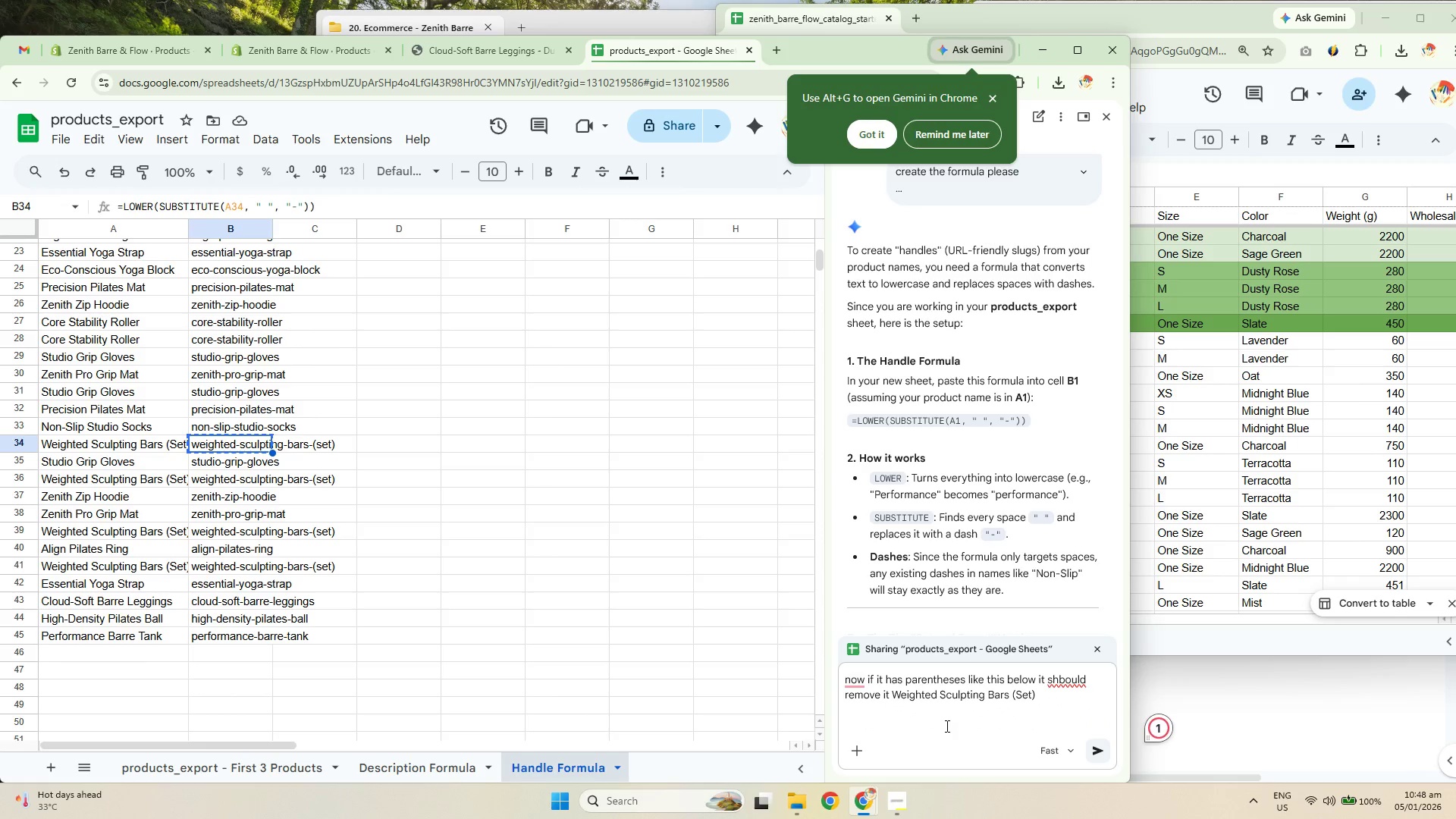 
type(will tuern )
key(Backspace)
key(Backspace)
key(Backspace)
key(Backspace)
type(rnm to)
 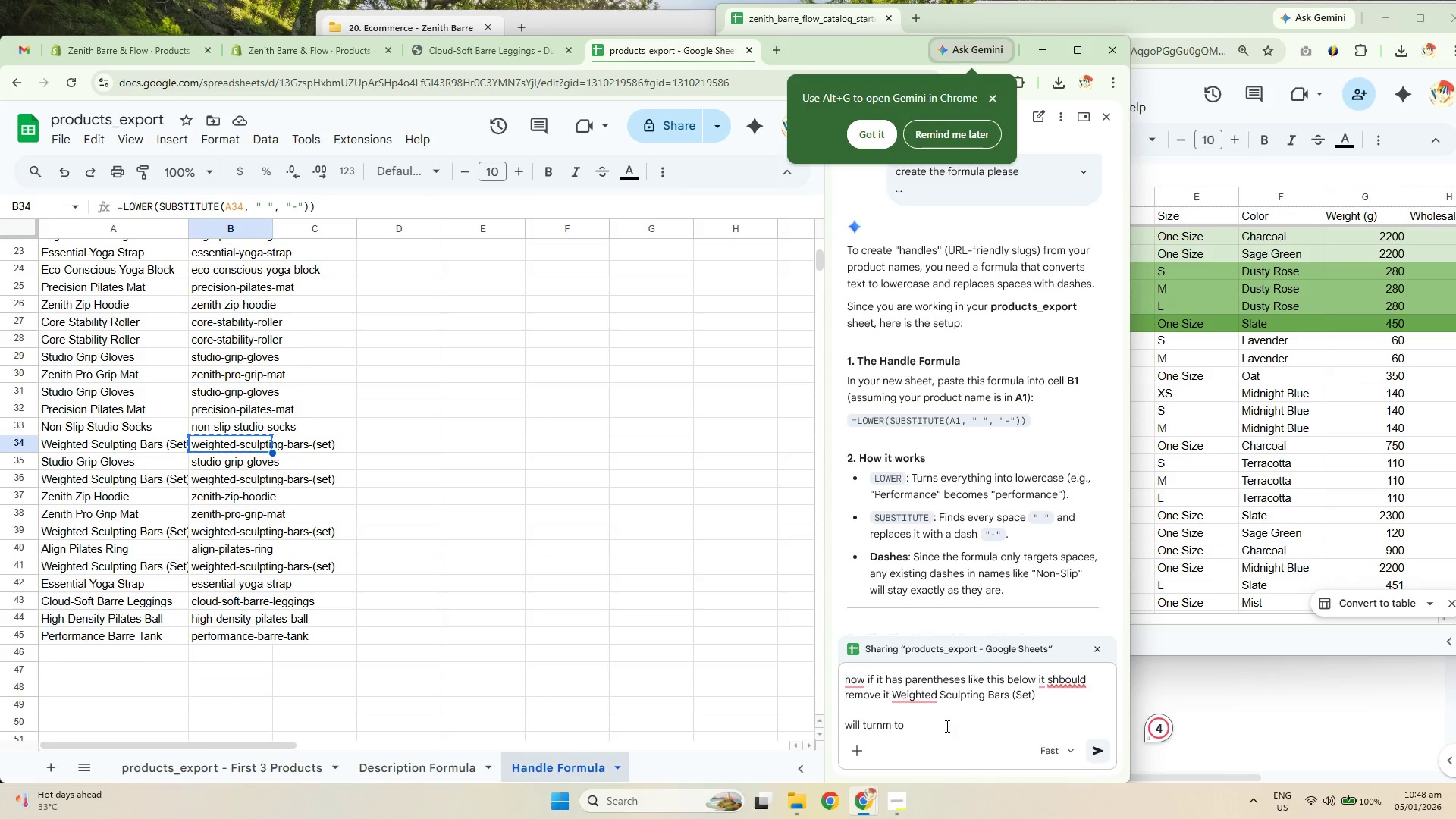 
key(Shift+Enter)
 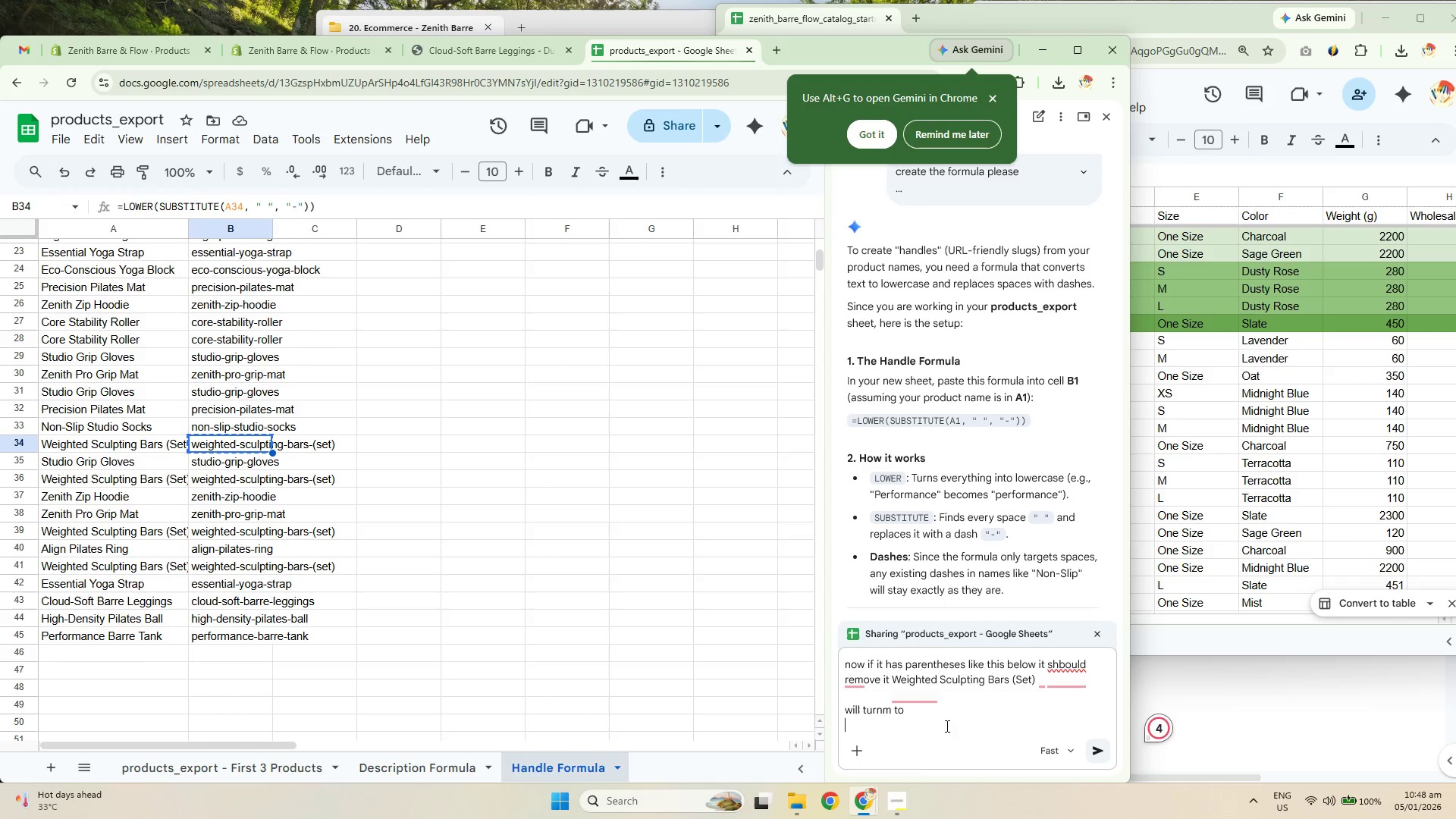 
key(Shift+Enter)
 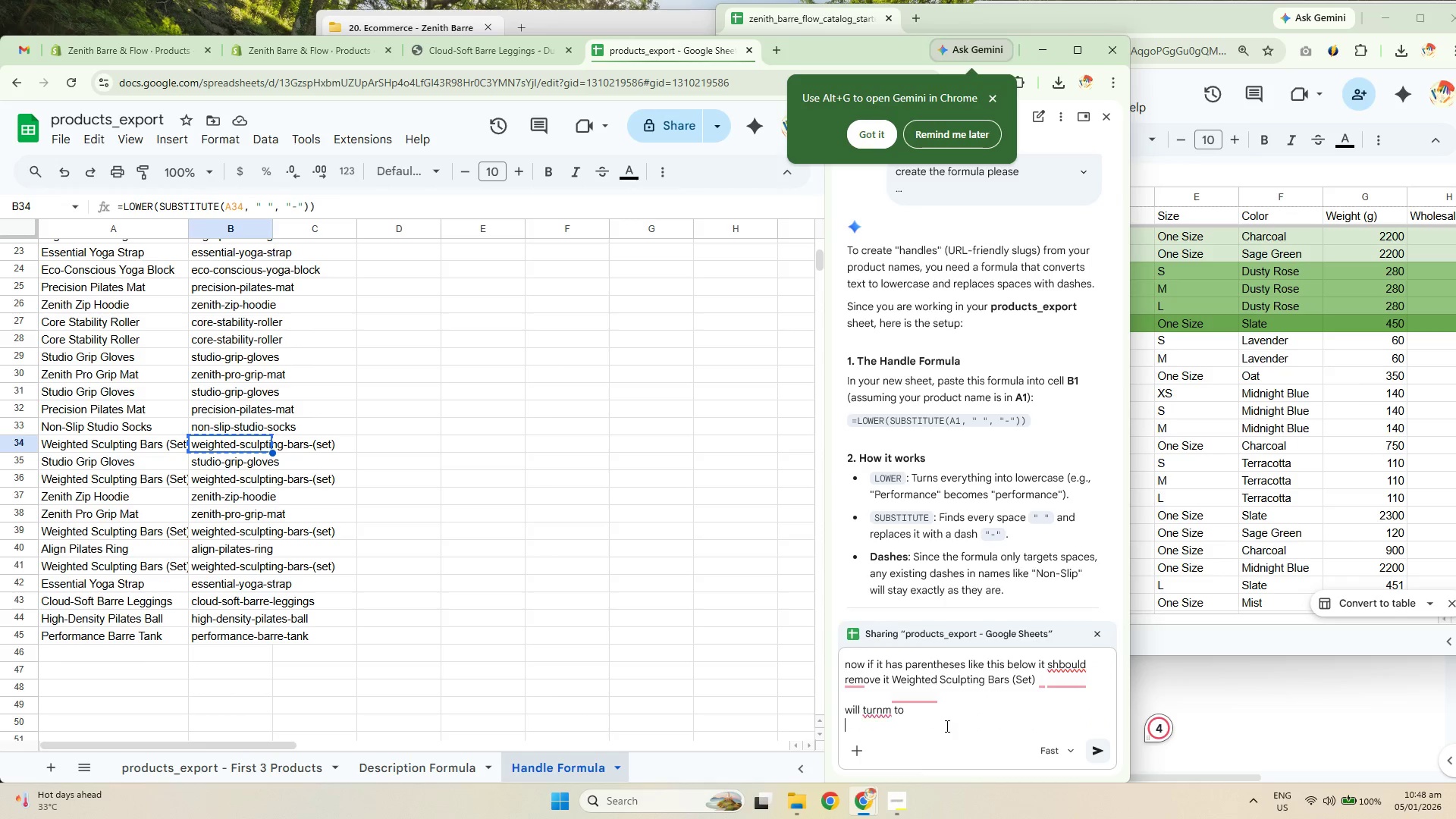 
key(Control+Shift+ControlLeft)
 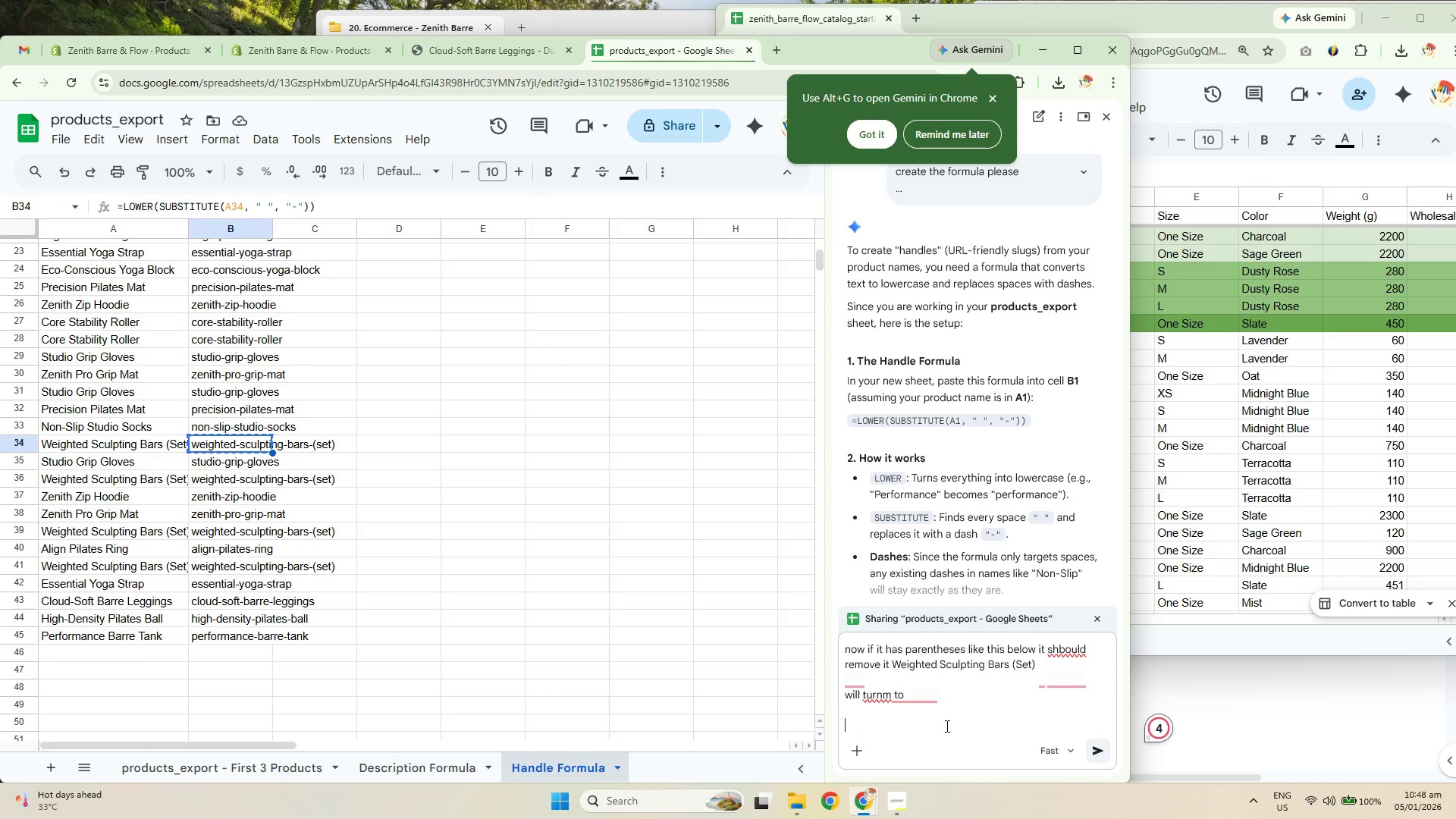 
key(Control+V)
 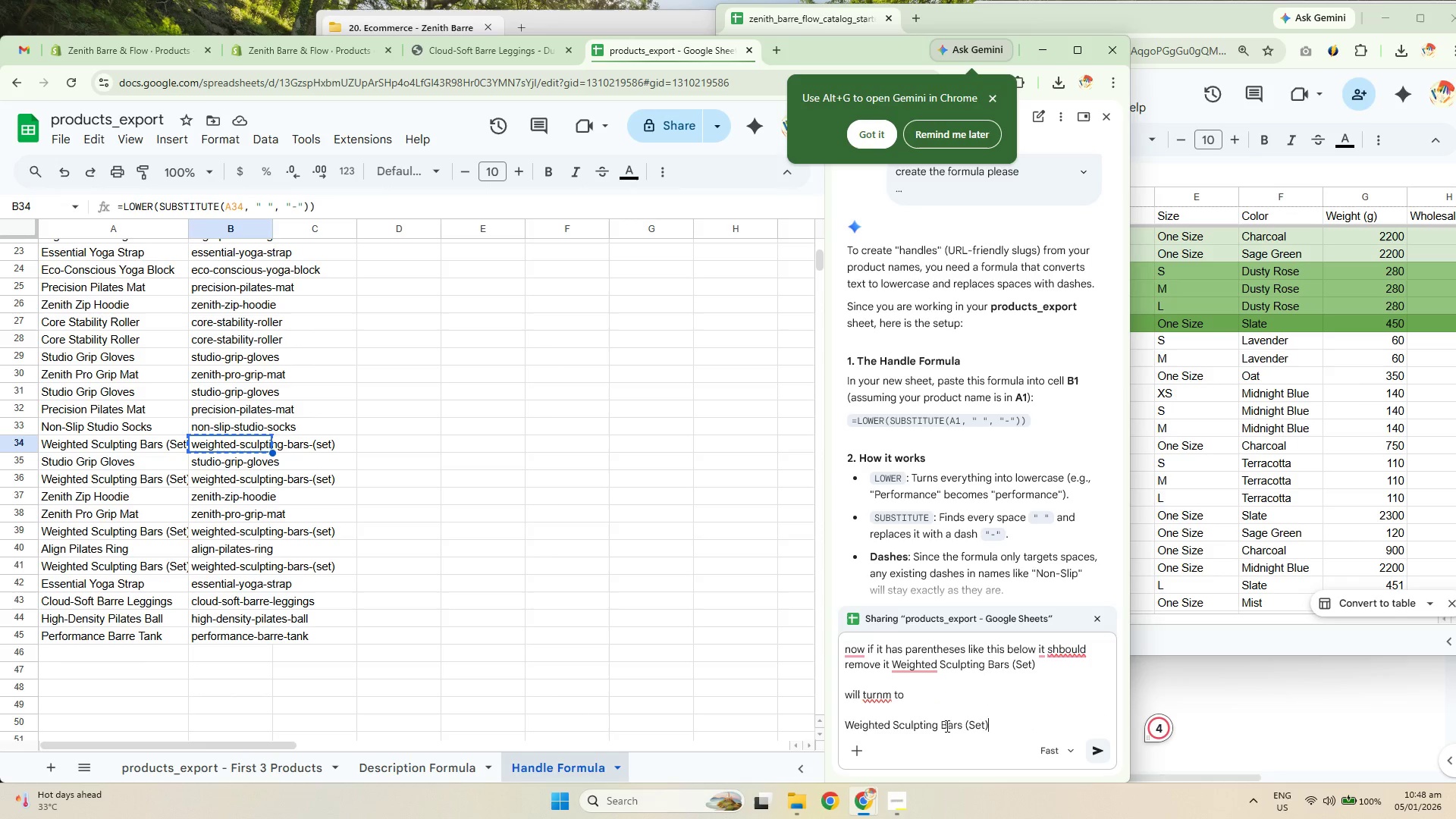 
key(Control+ControlLeft)
 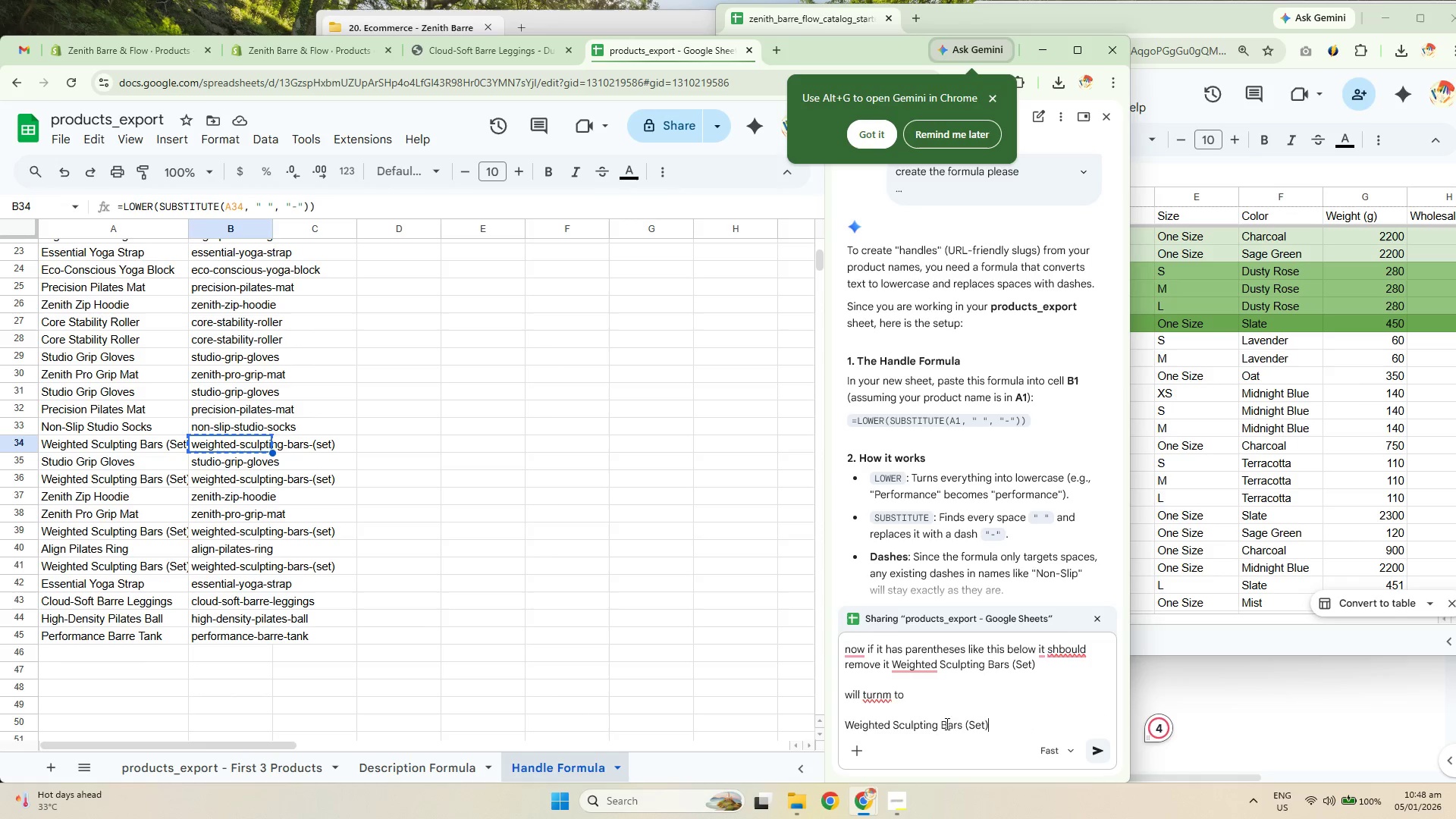 
key(Control+Z)
 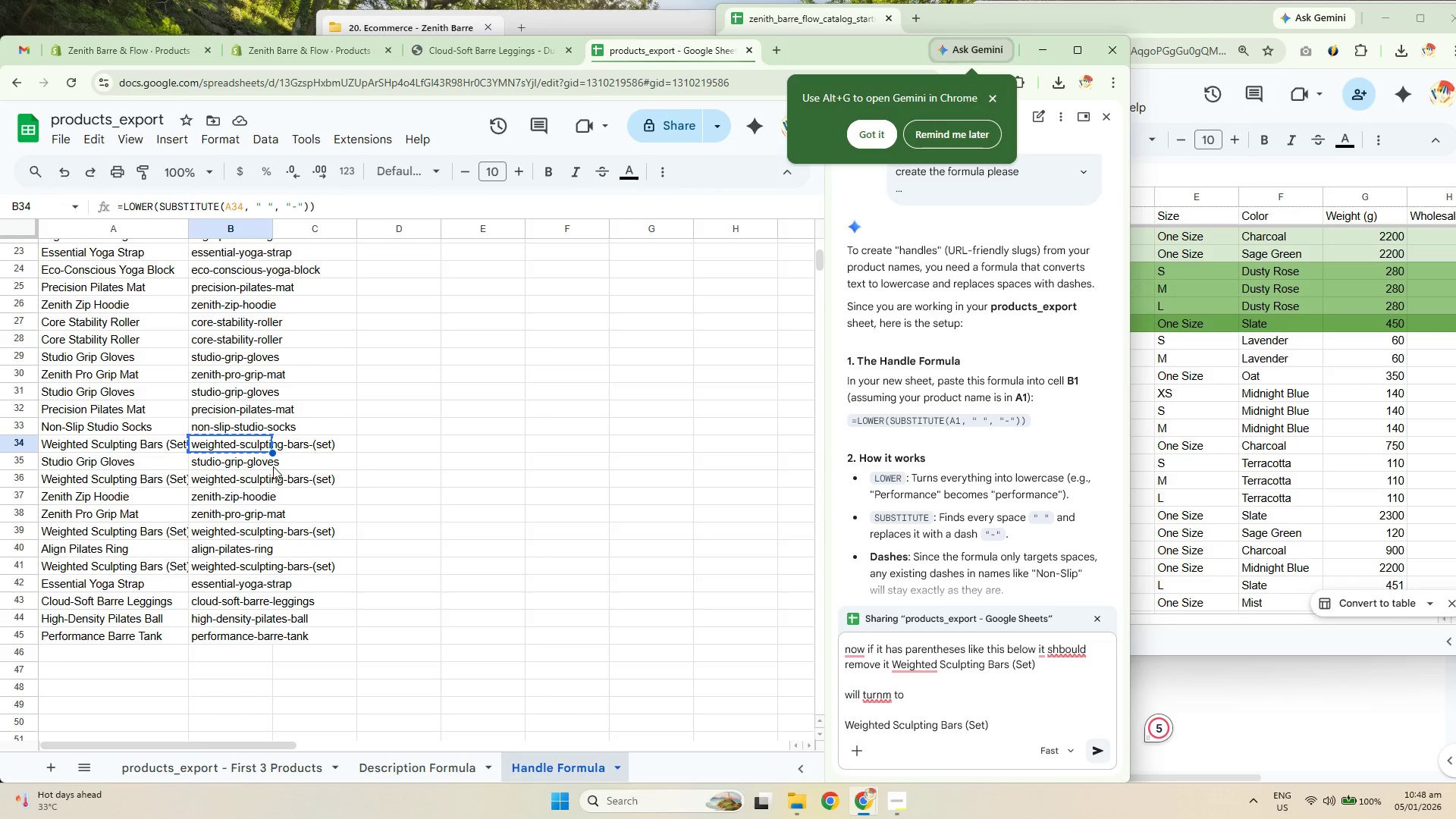 
left_click([225, 444])
 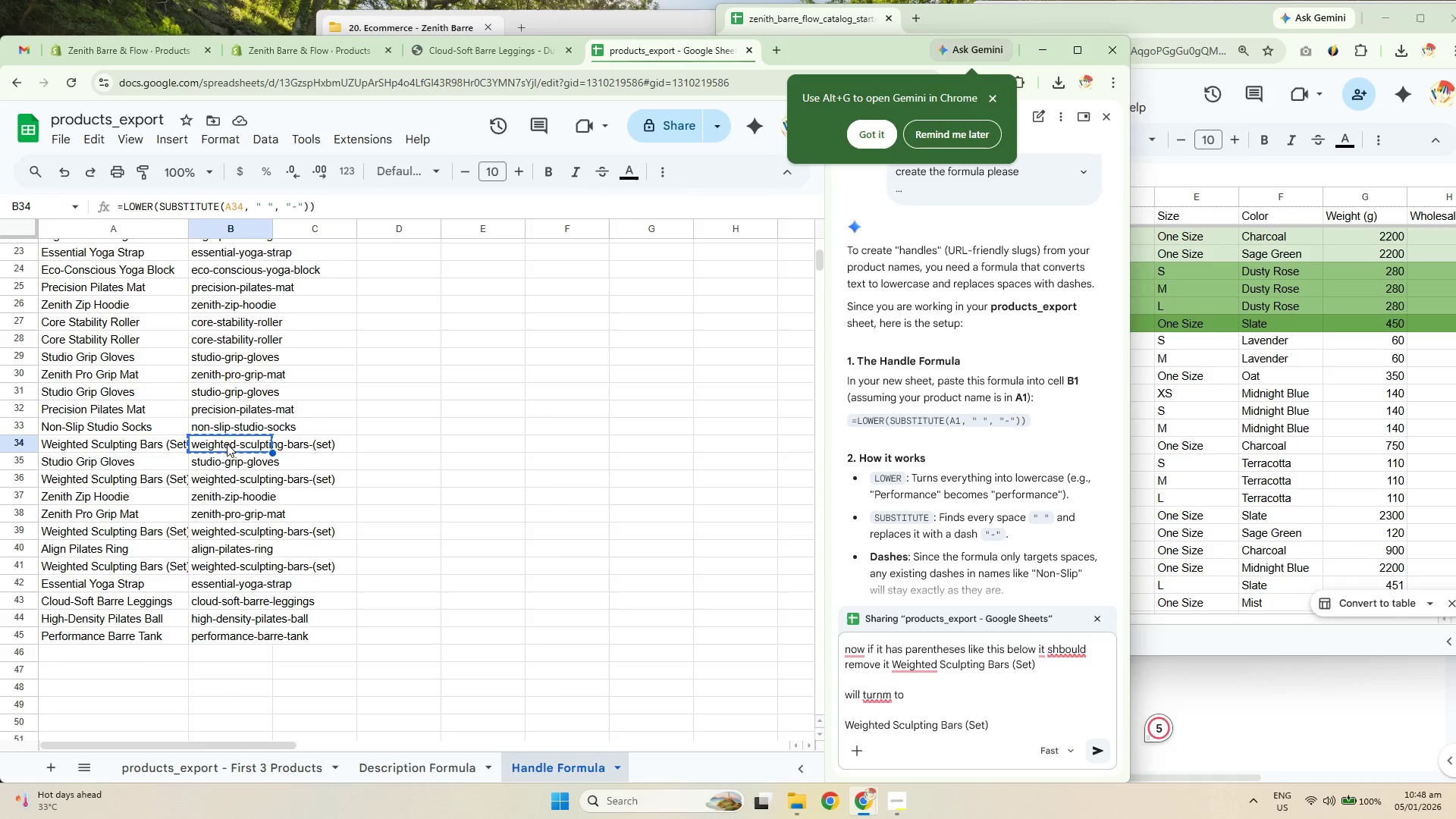 
key(Control+C)
 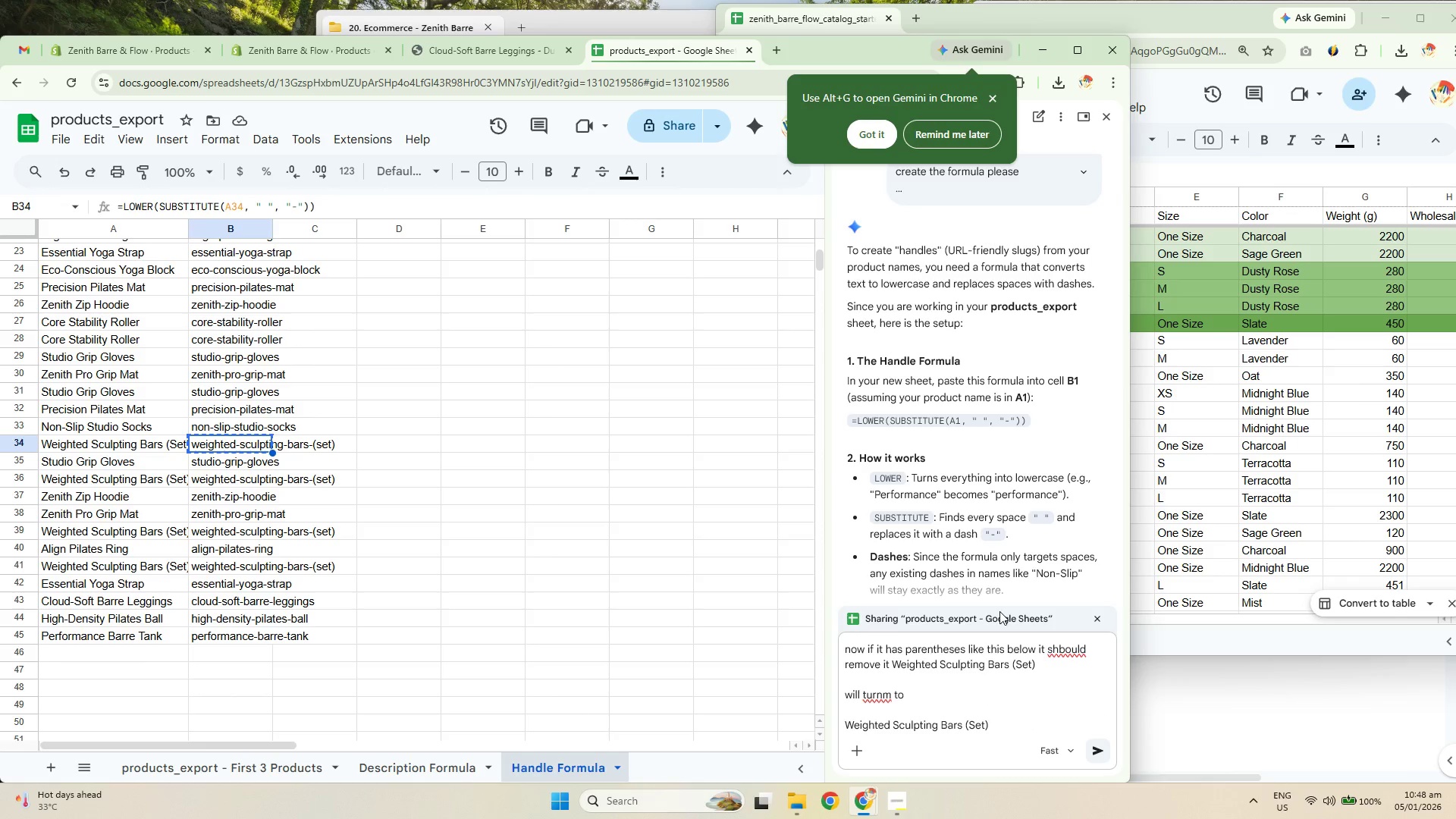 
key(Control+C)
 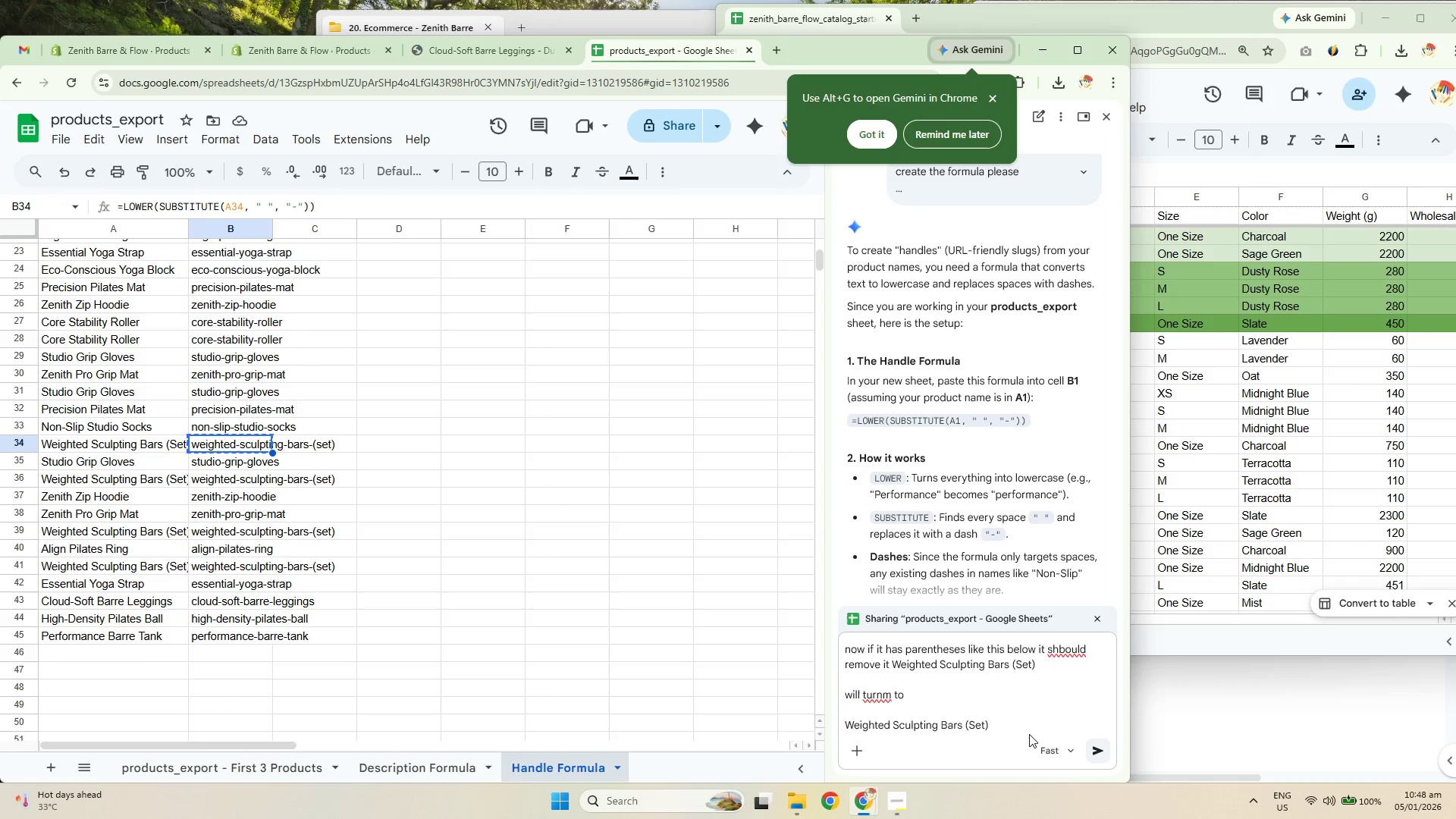 
left_click_drag(start_coordinate=[1021, 727], to_coordinate=[830, 728])
 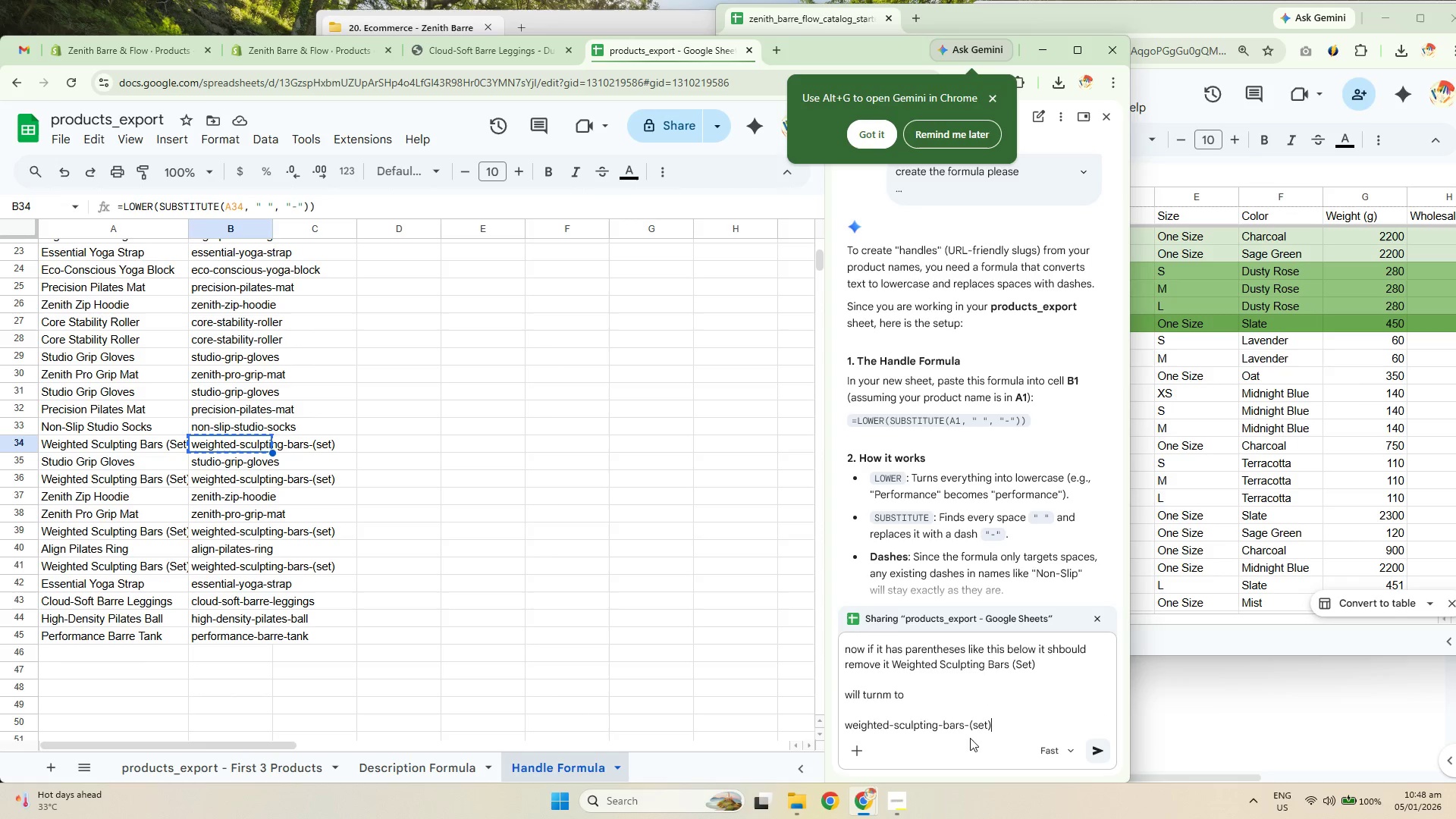 
key(Control+ControlLeft)
 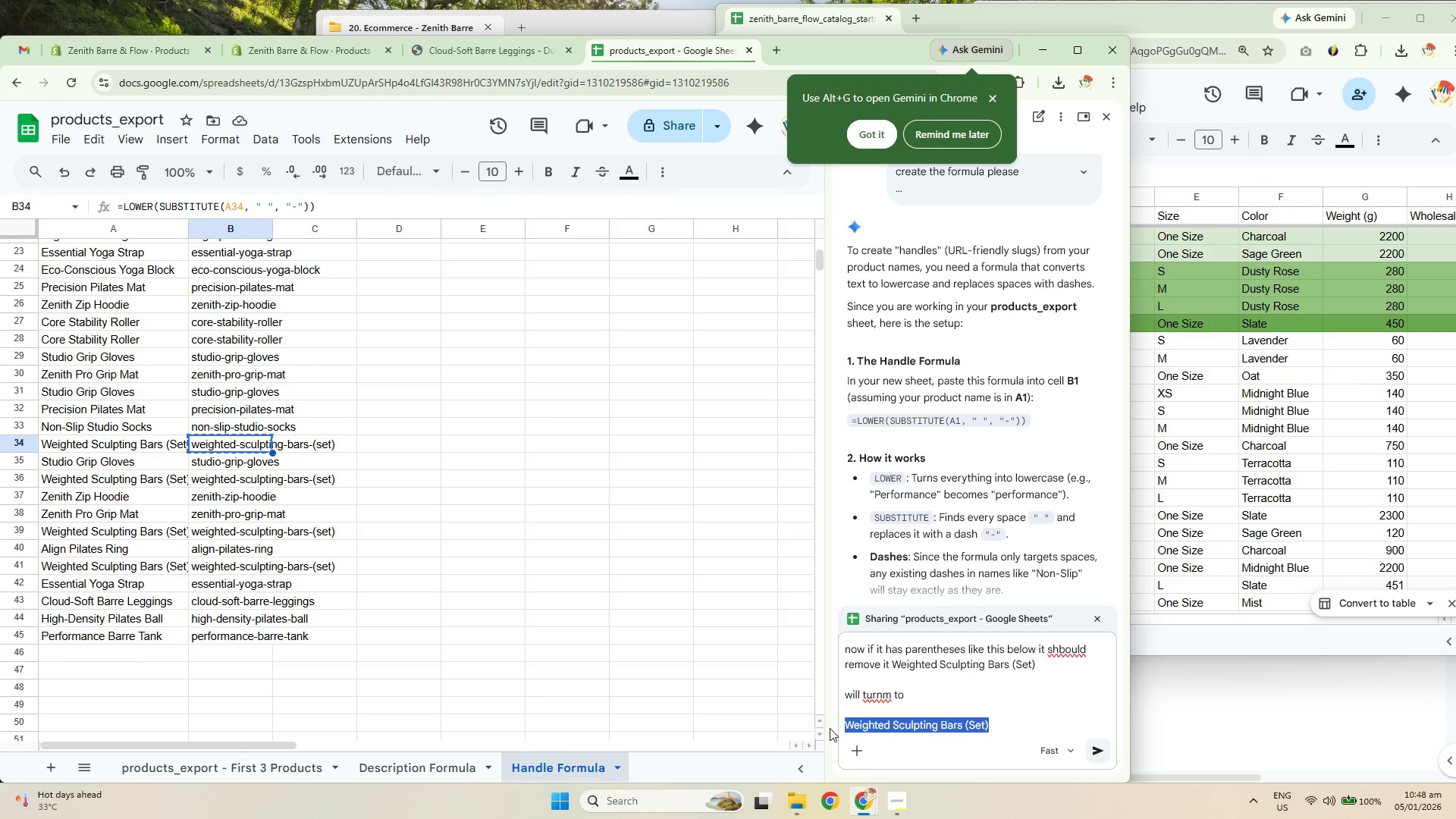 
key(Control+V)
 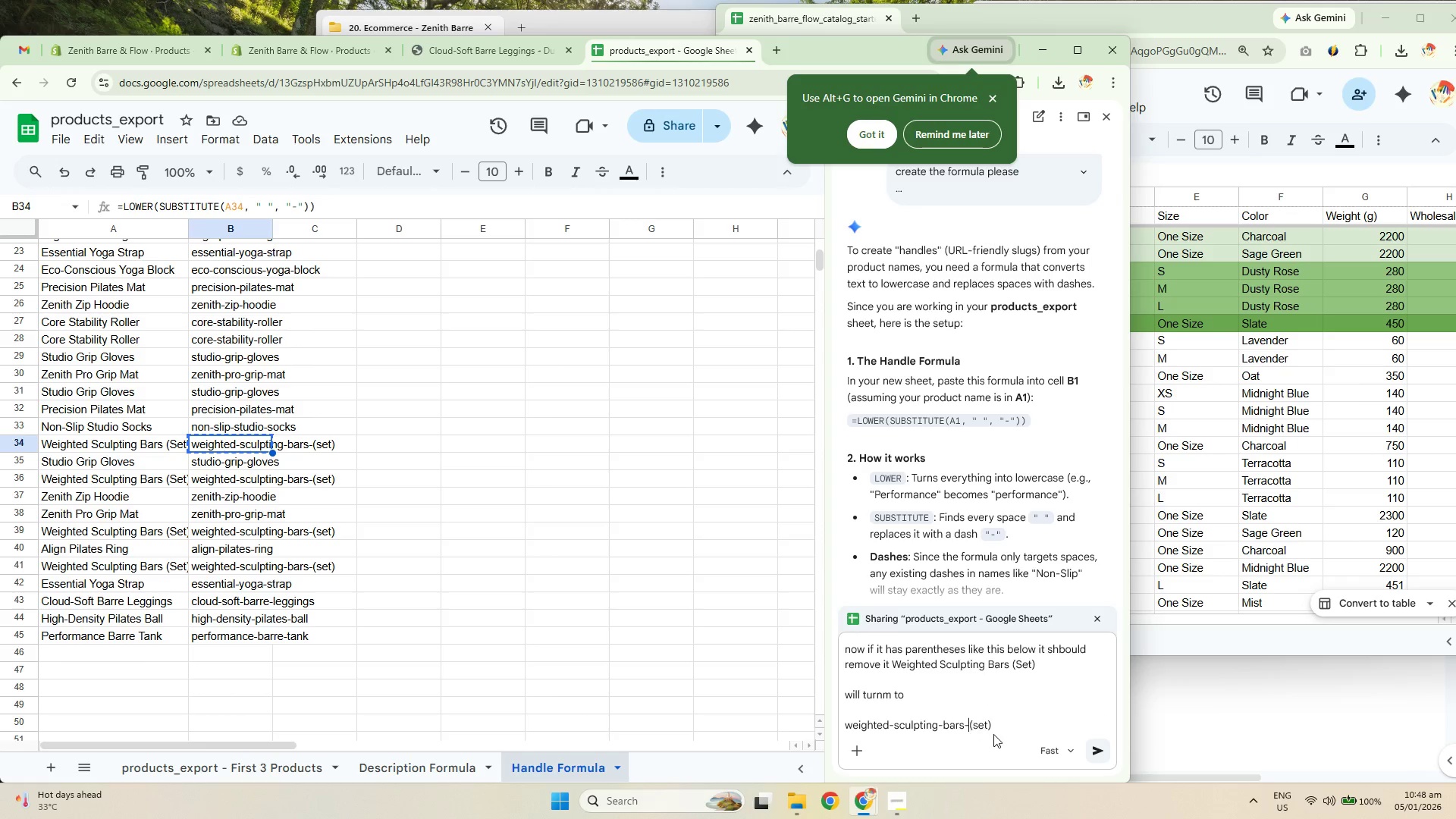 
key(ArrowRight)
 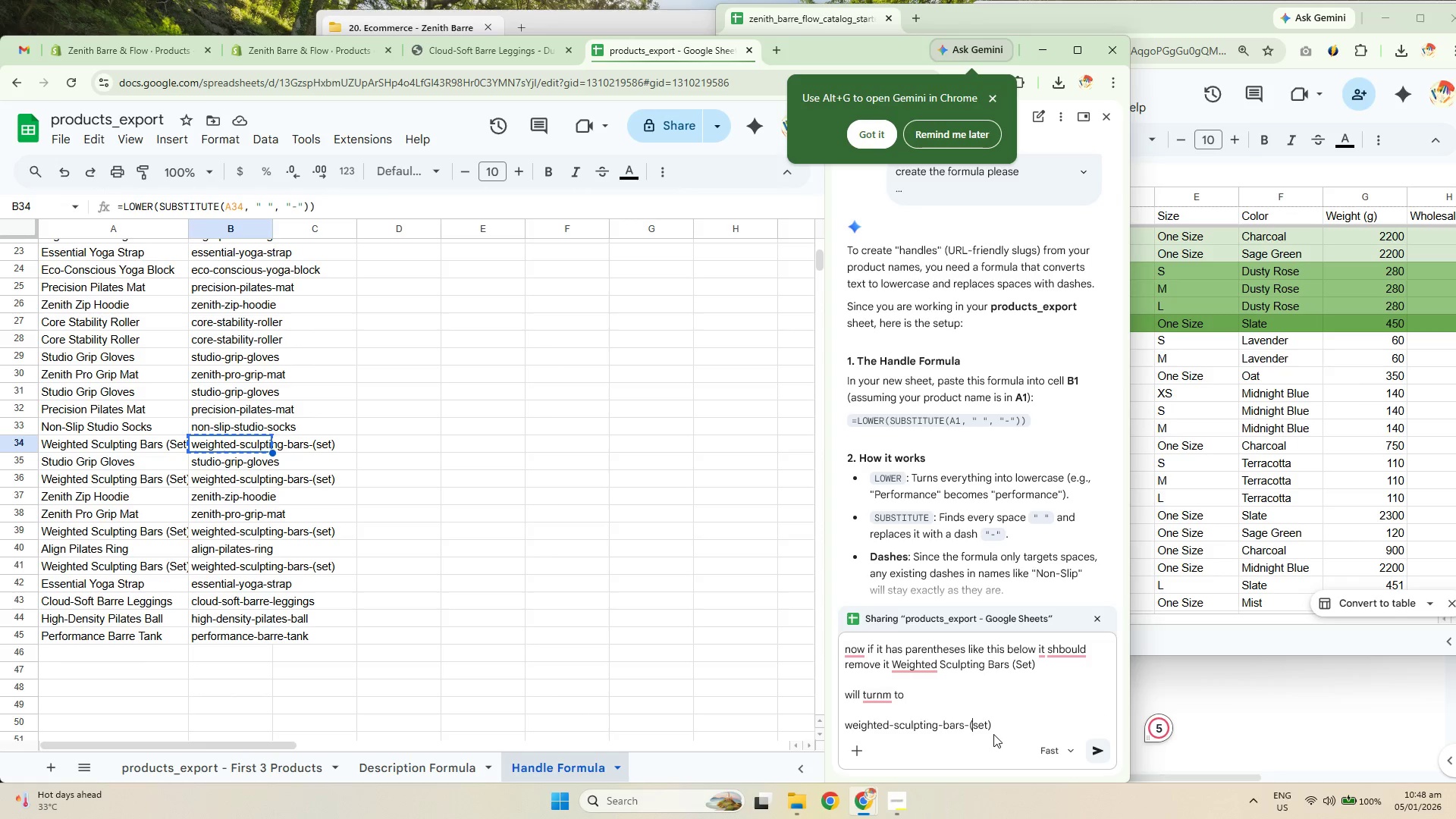 
key(Backspace)
 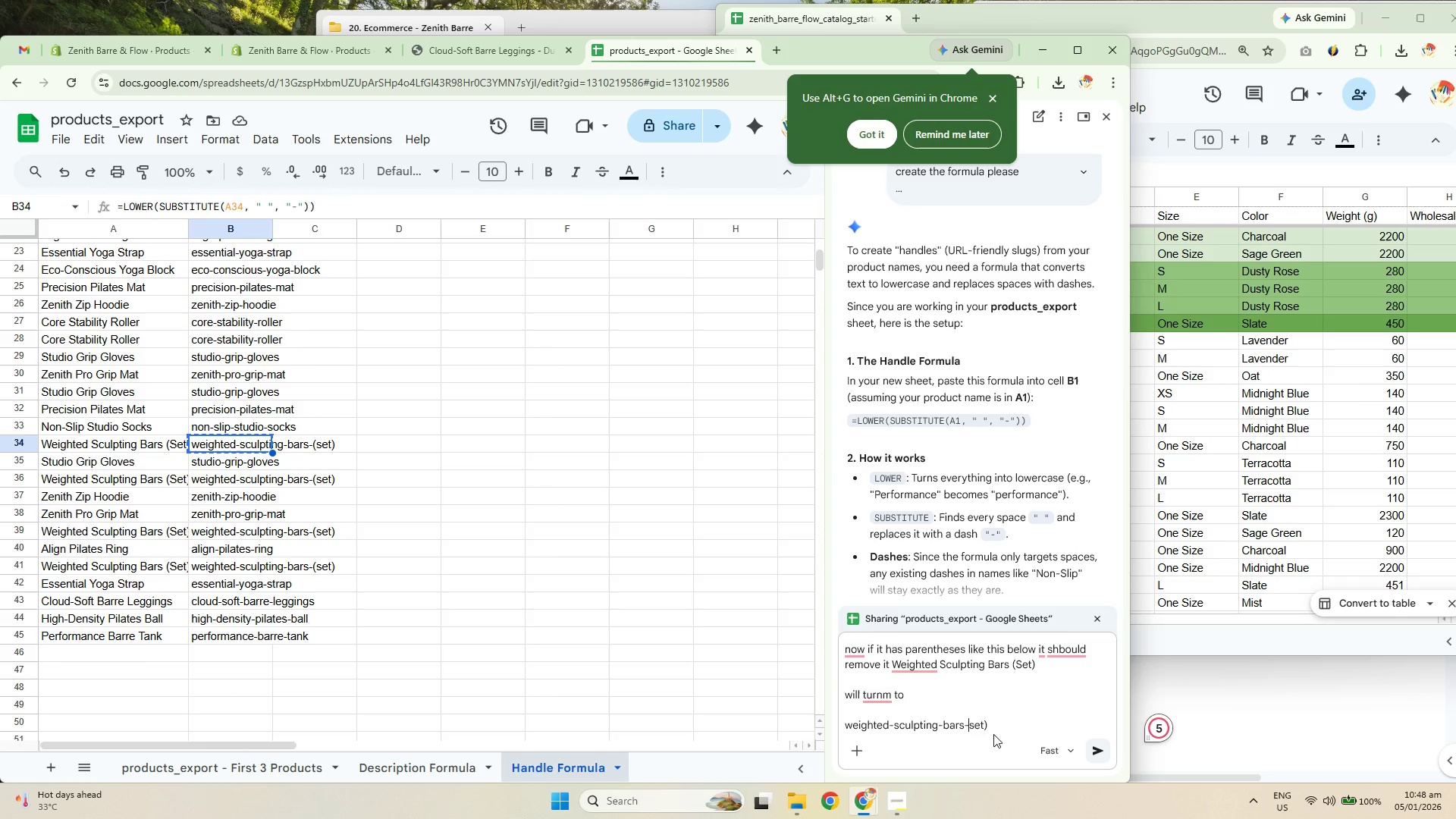 
key(ArrowRight)
 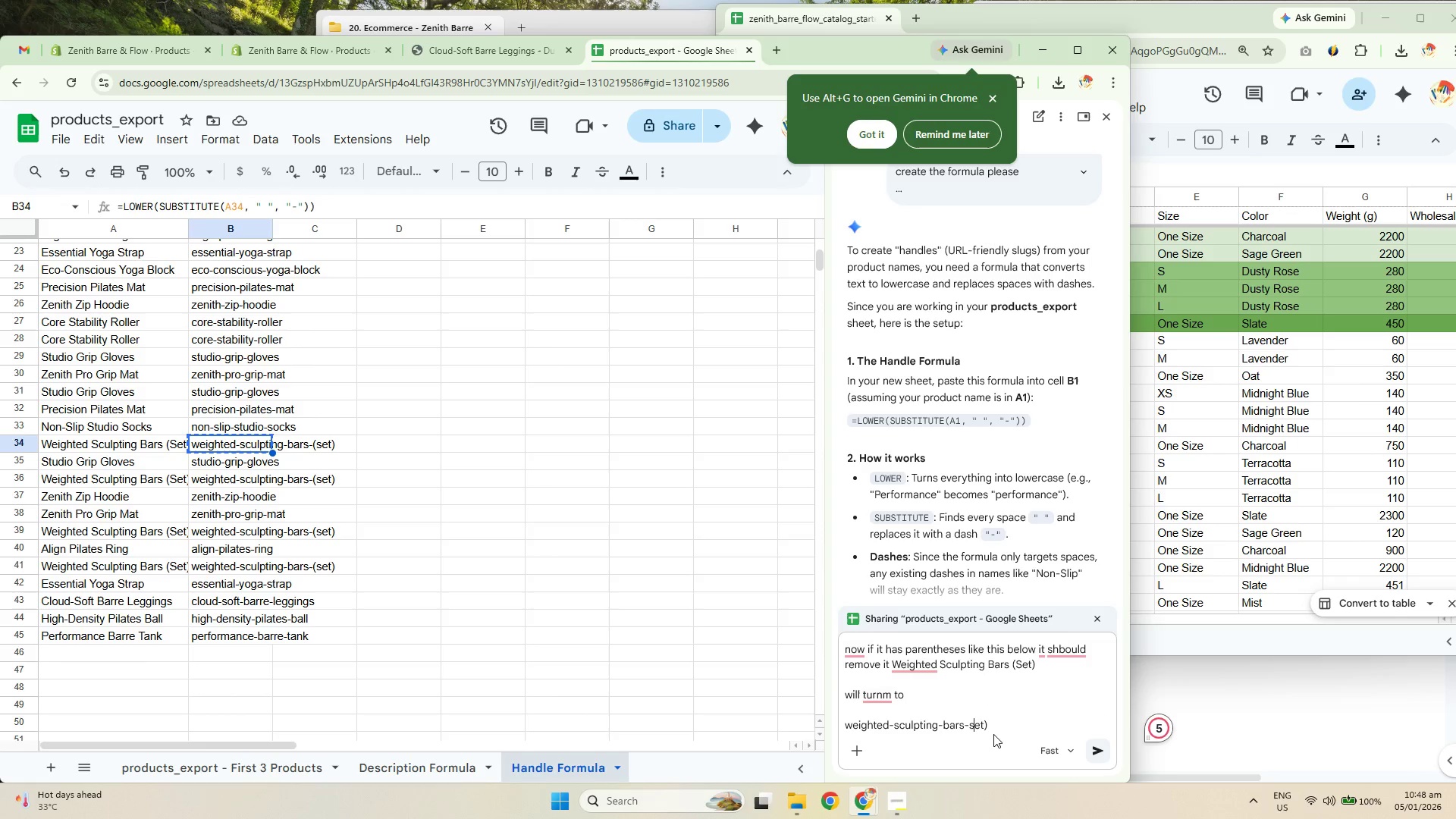 
key(ArrowRight)
 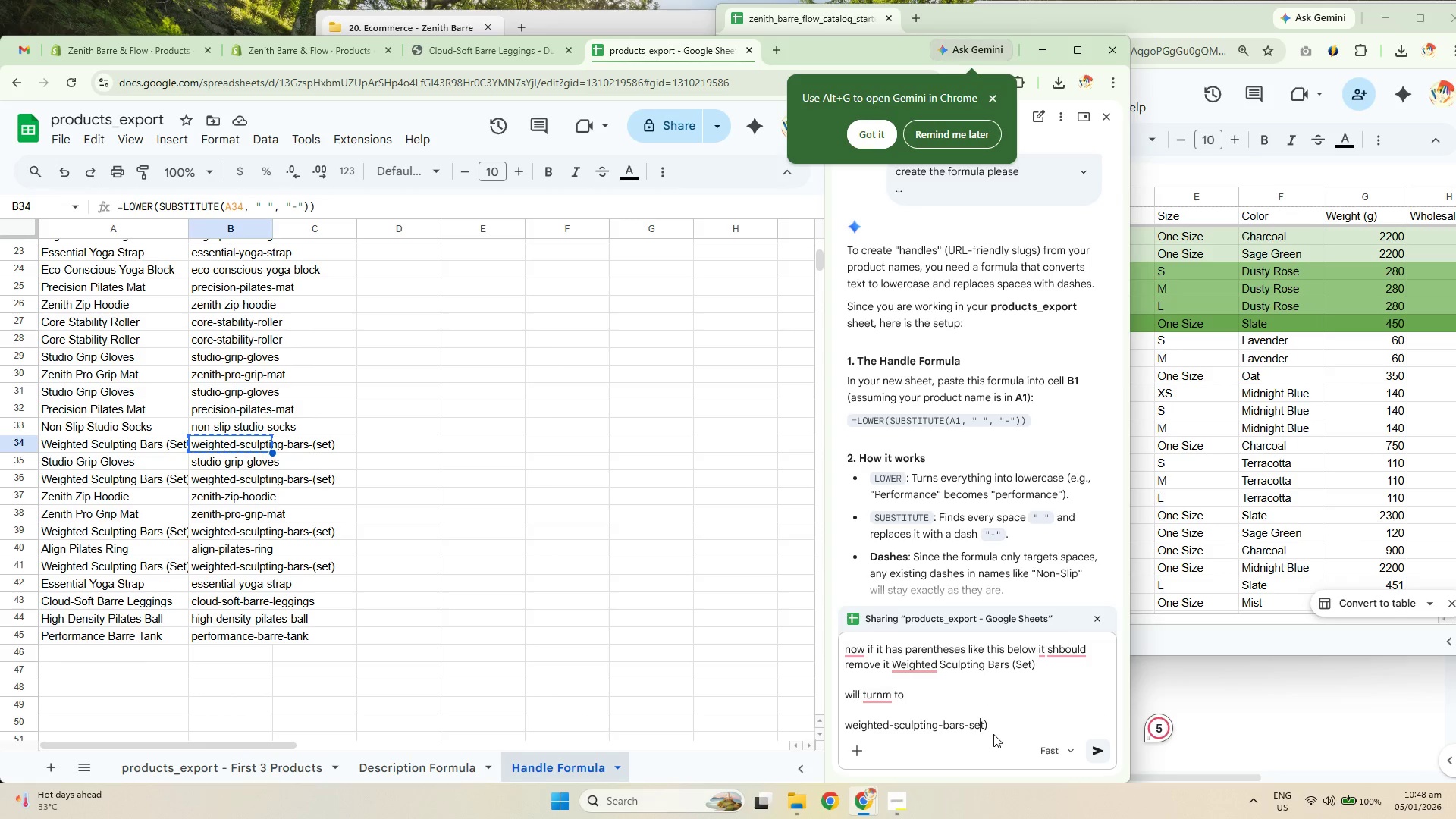 
key(ArrowRight)
 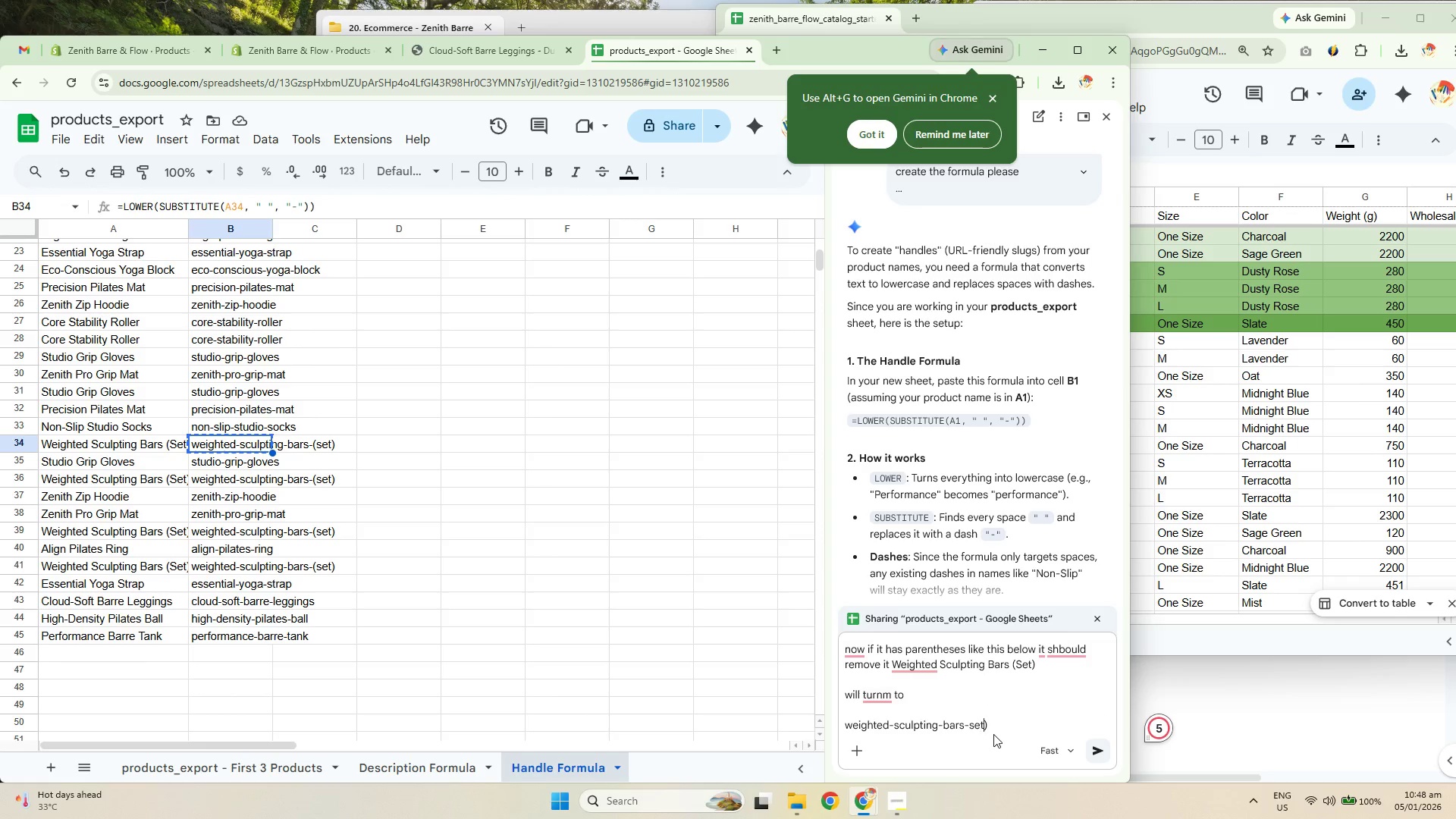 
key(ArrowRight)
 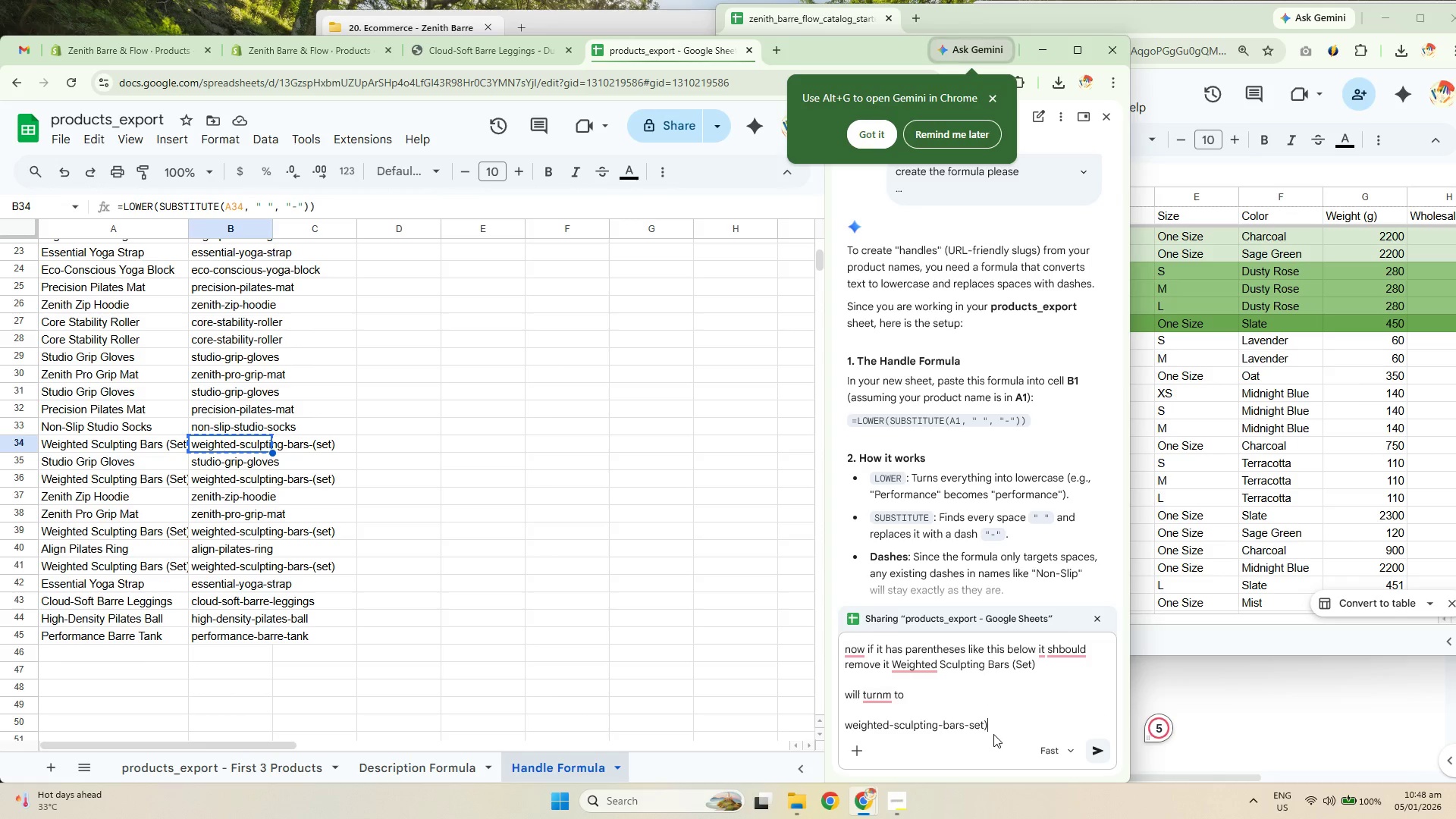 
key(Backspace)
 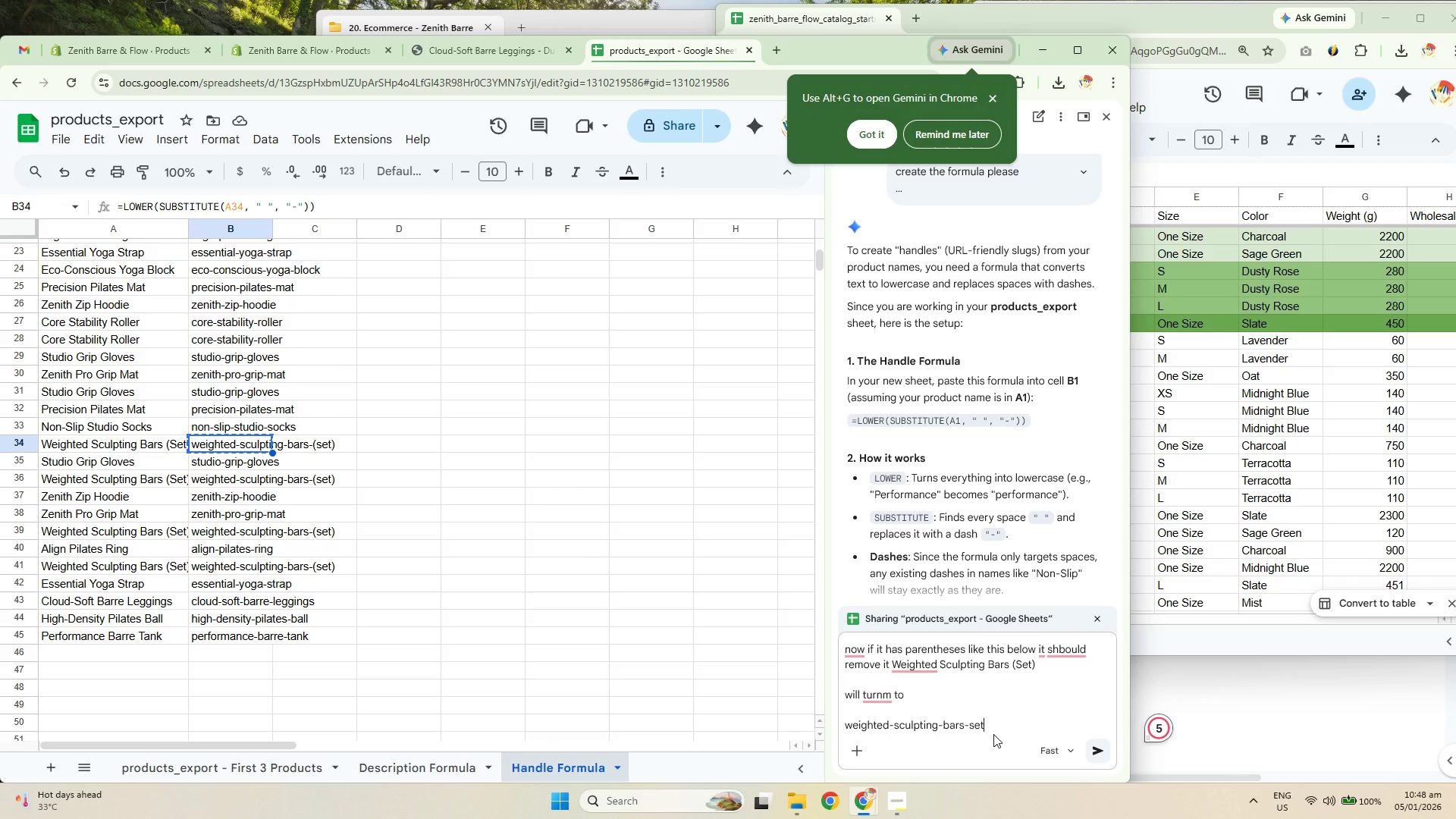 
key(NumpadEnter)
 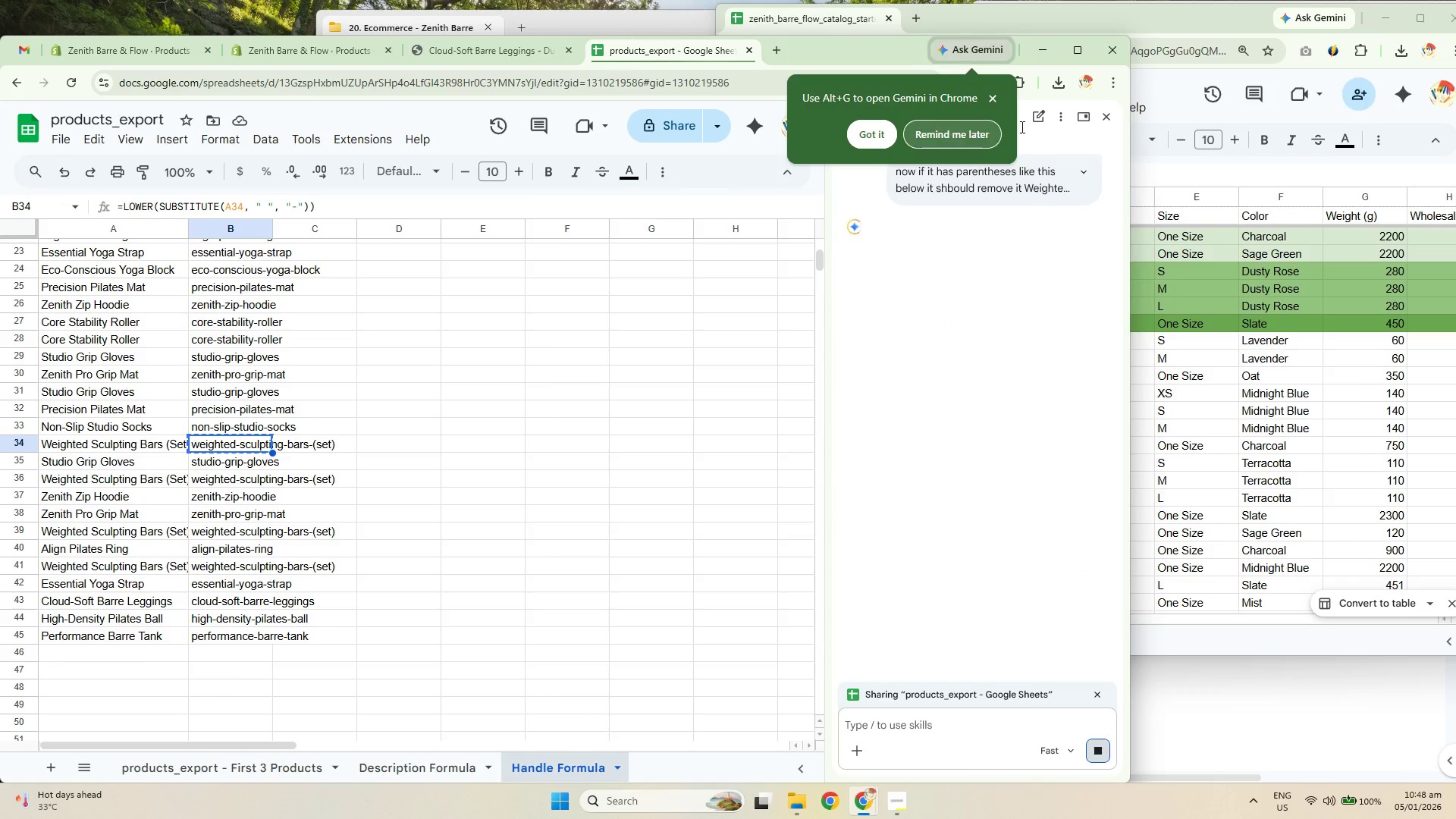 
left_click([996, 96])
 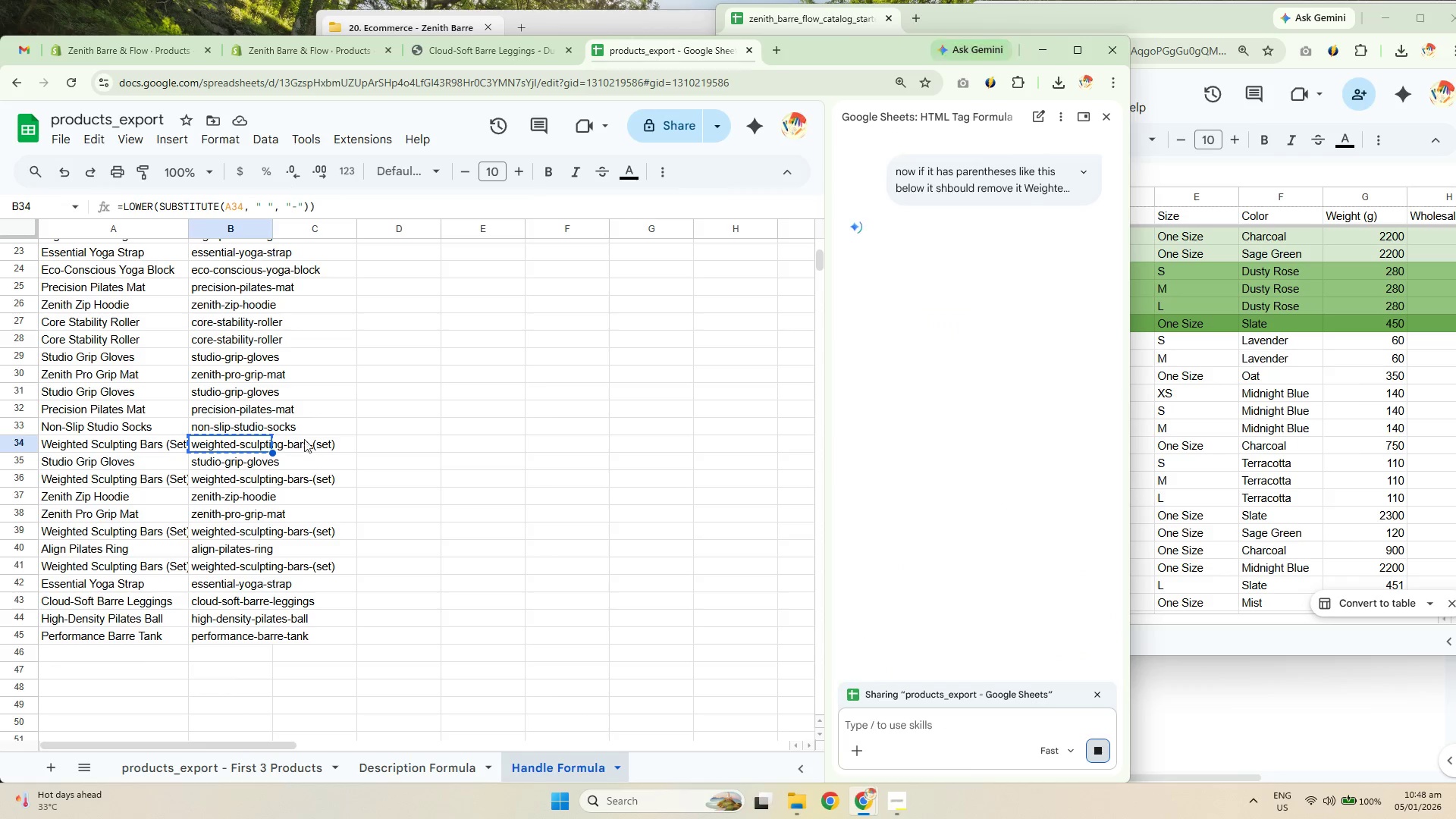 
left_click([271, 423])
 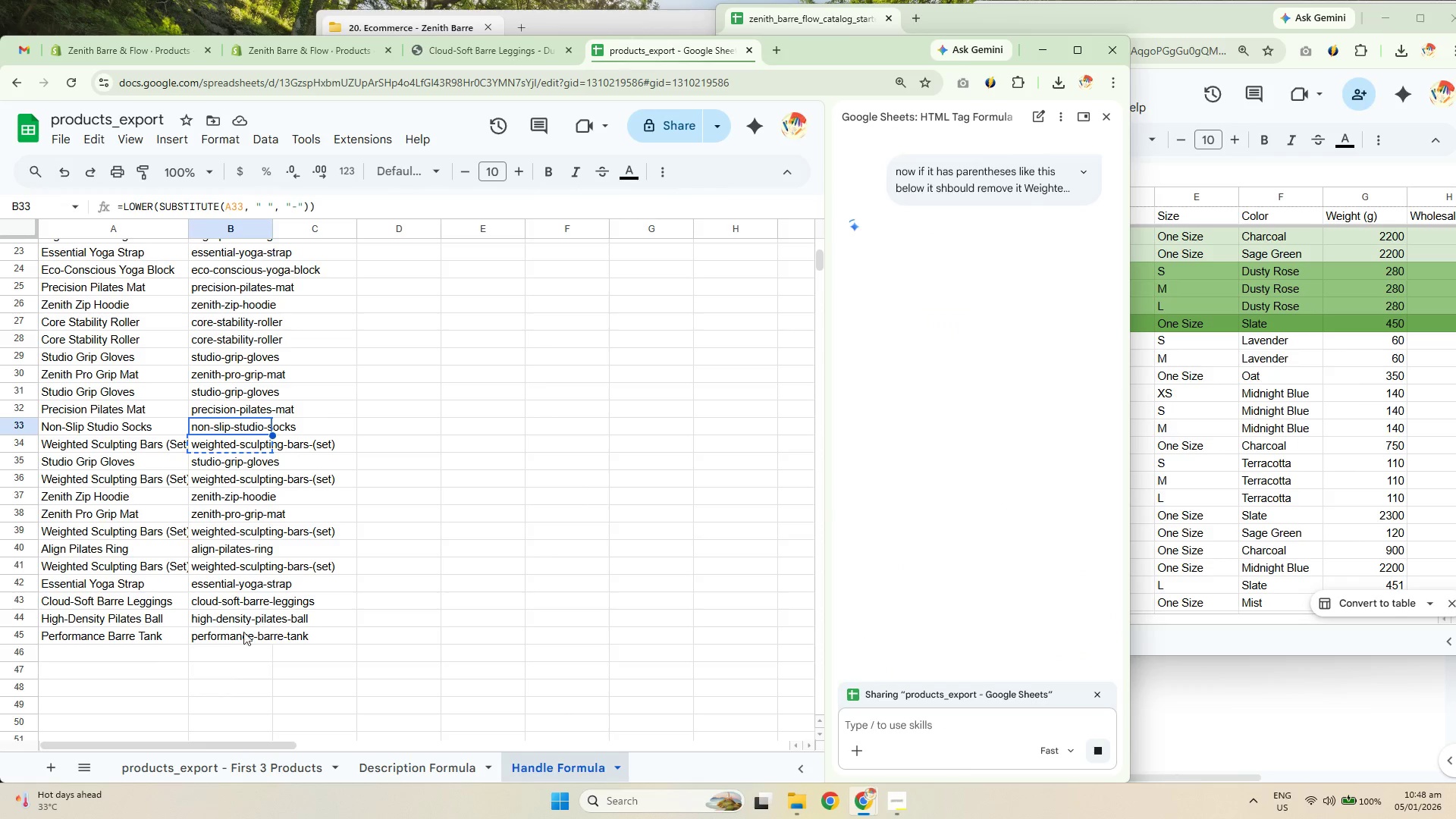 
left_click_drag(start_coordinate=[239, 641], to_coordinate=[212, 267])
 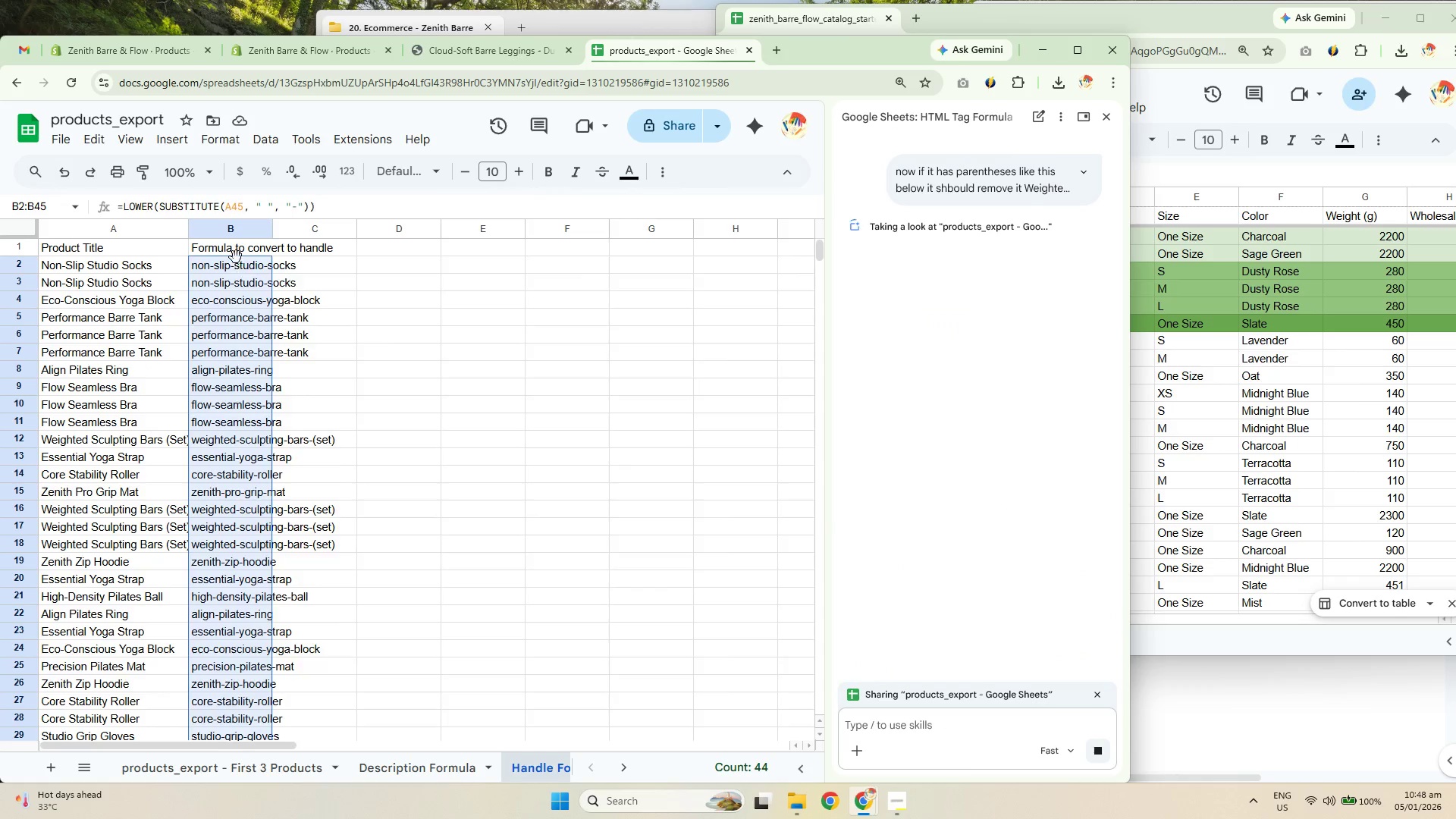 
scroll: coordinate [242, 320], scroll_direction: up, amount: 10.0
 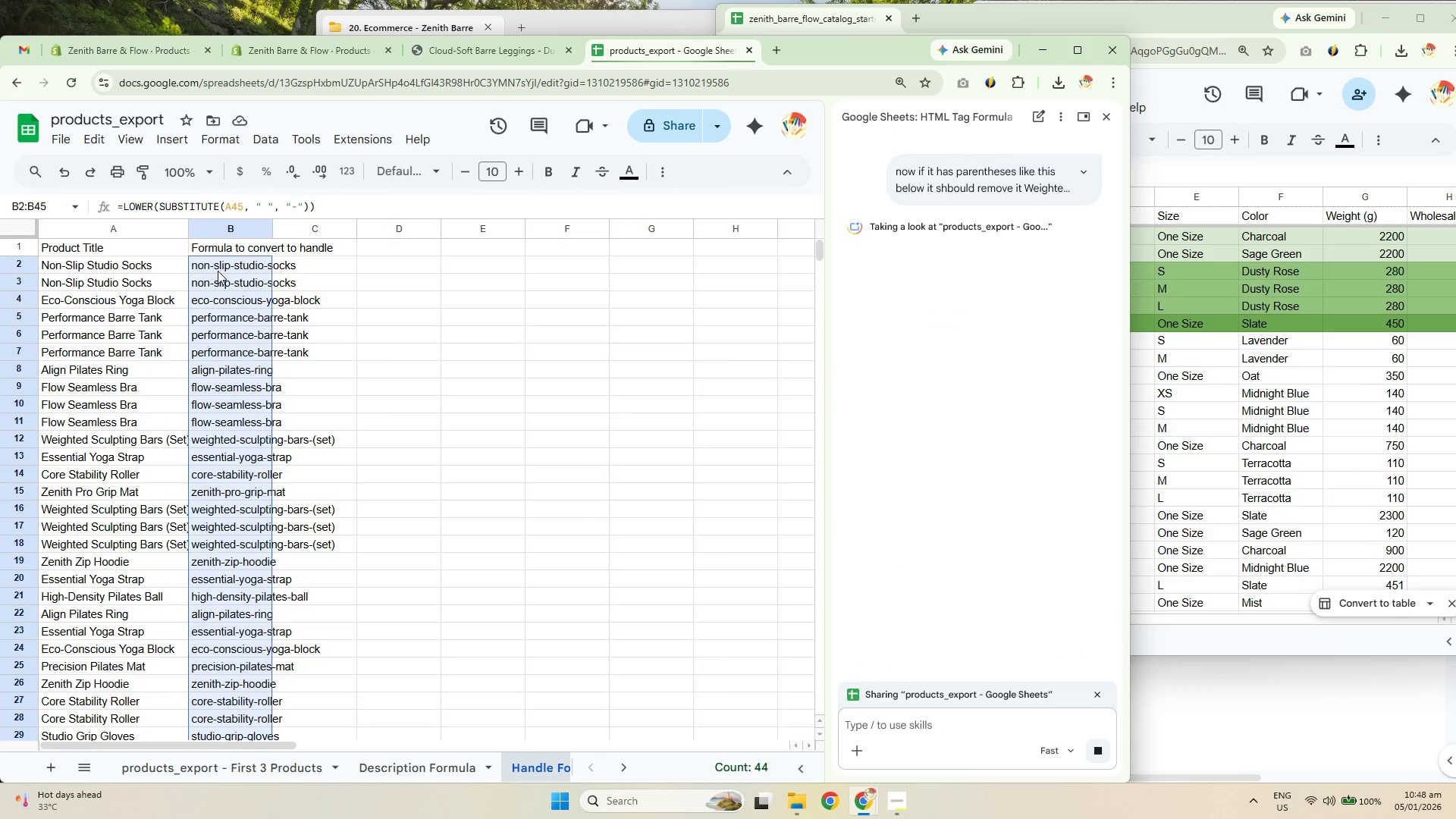 
key(Delete)
 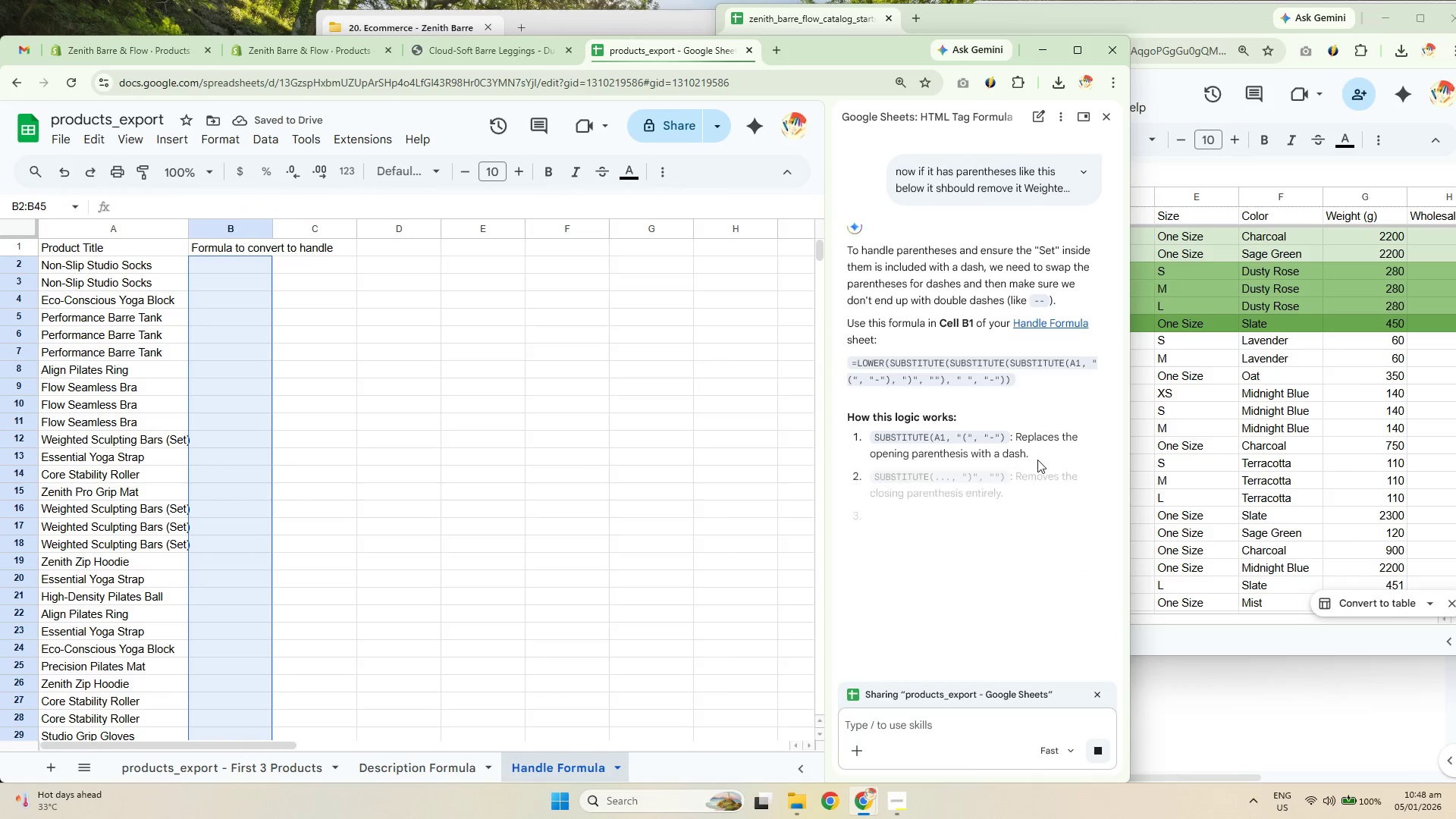 
left_click_drag(start_coordinate=[1032, 382], to_coordinate=[839, 359])
 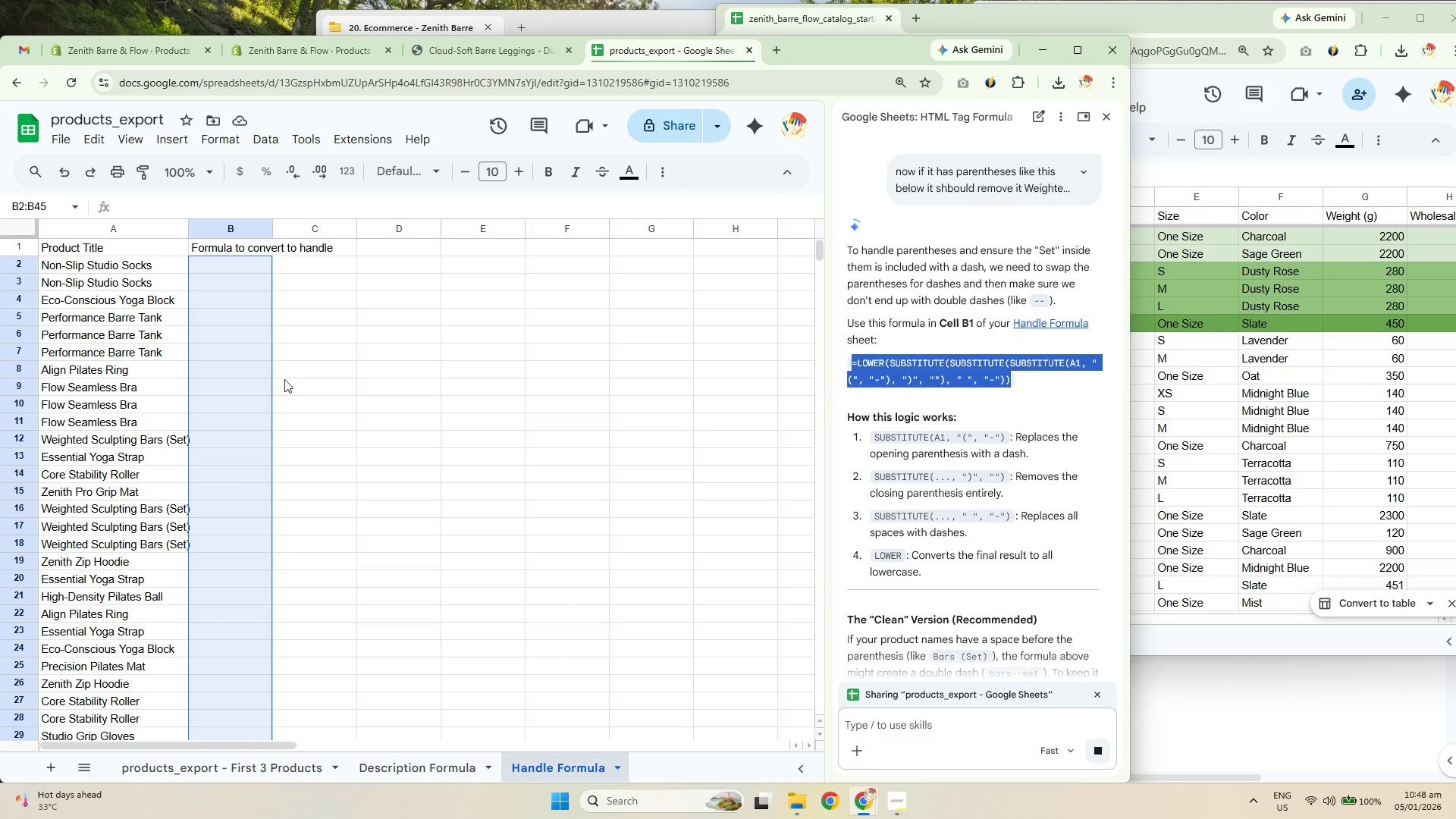 
key(Control+C)
 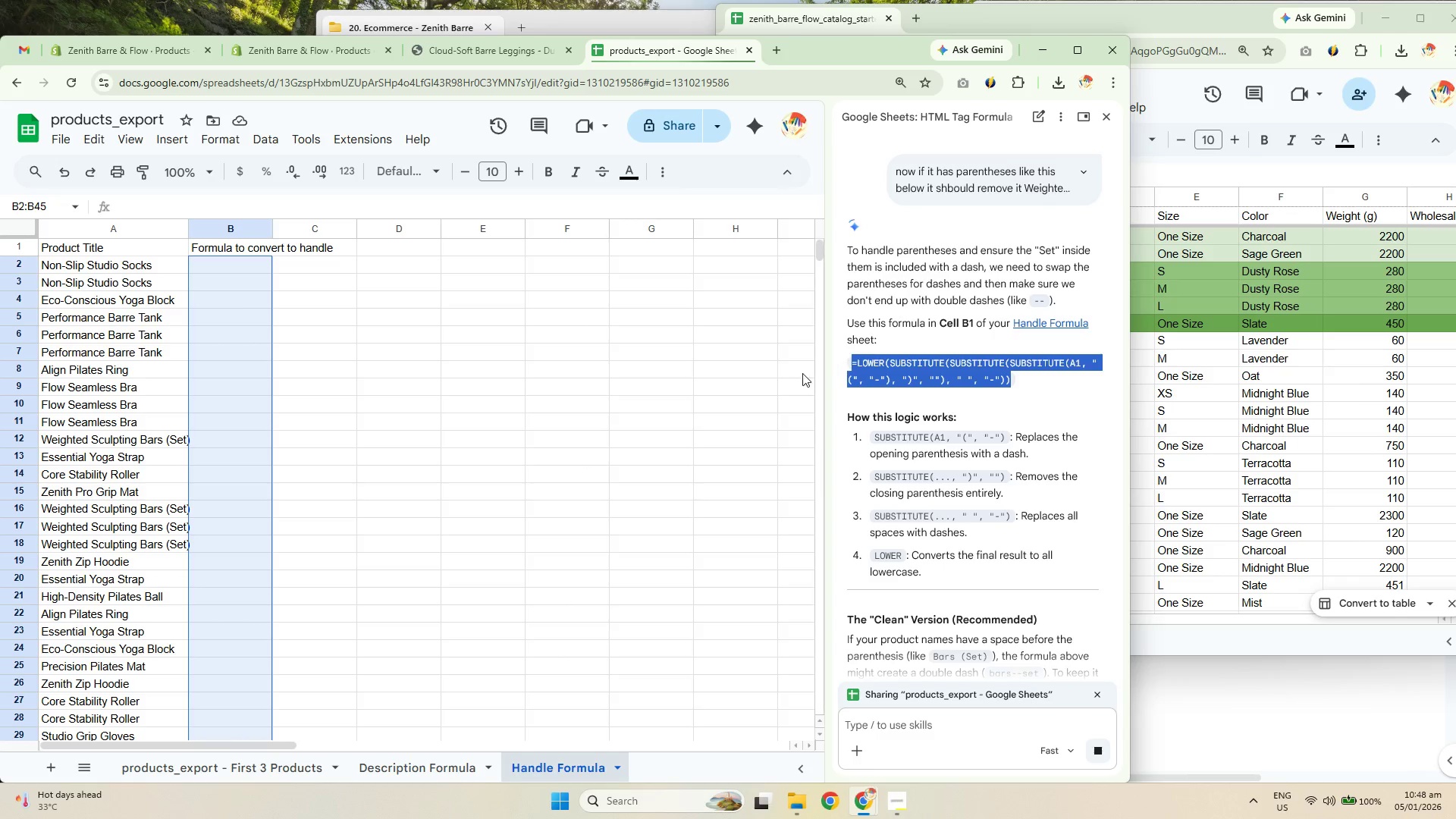 
key(Control+C)
 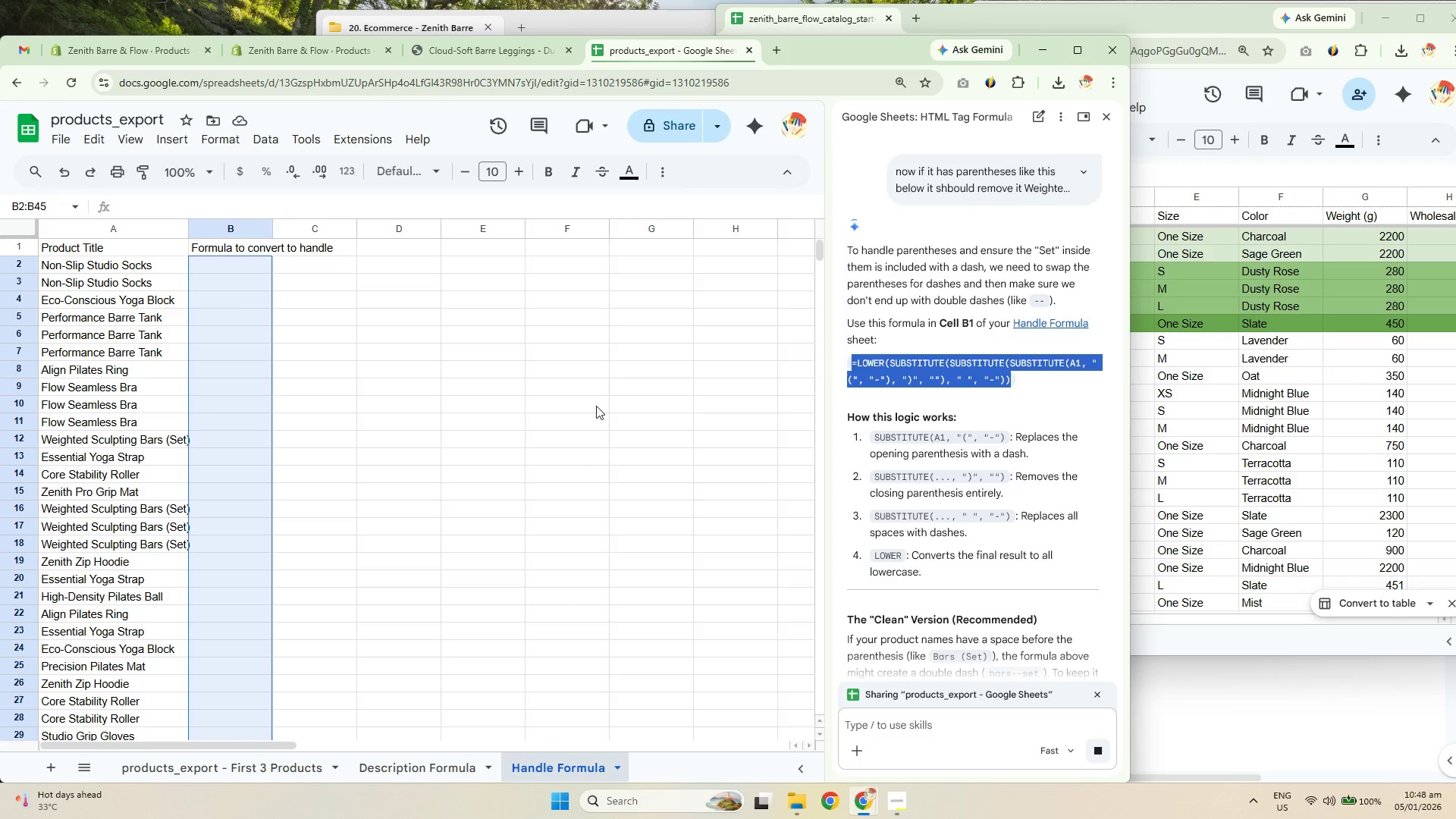 
key(Control+C)
 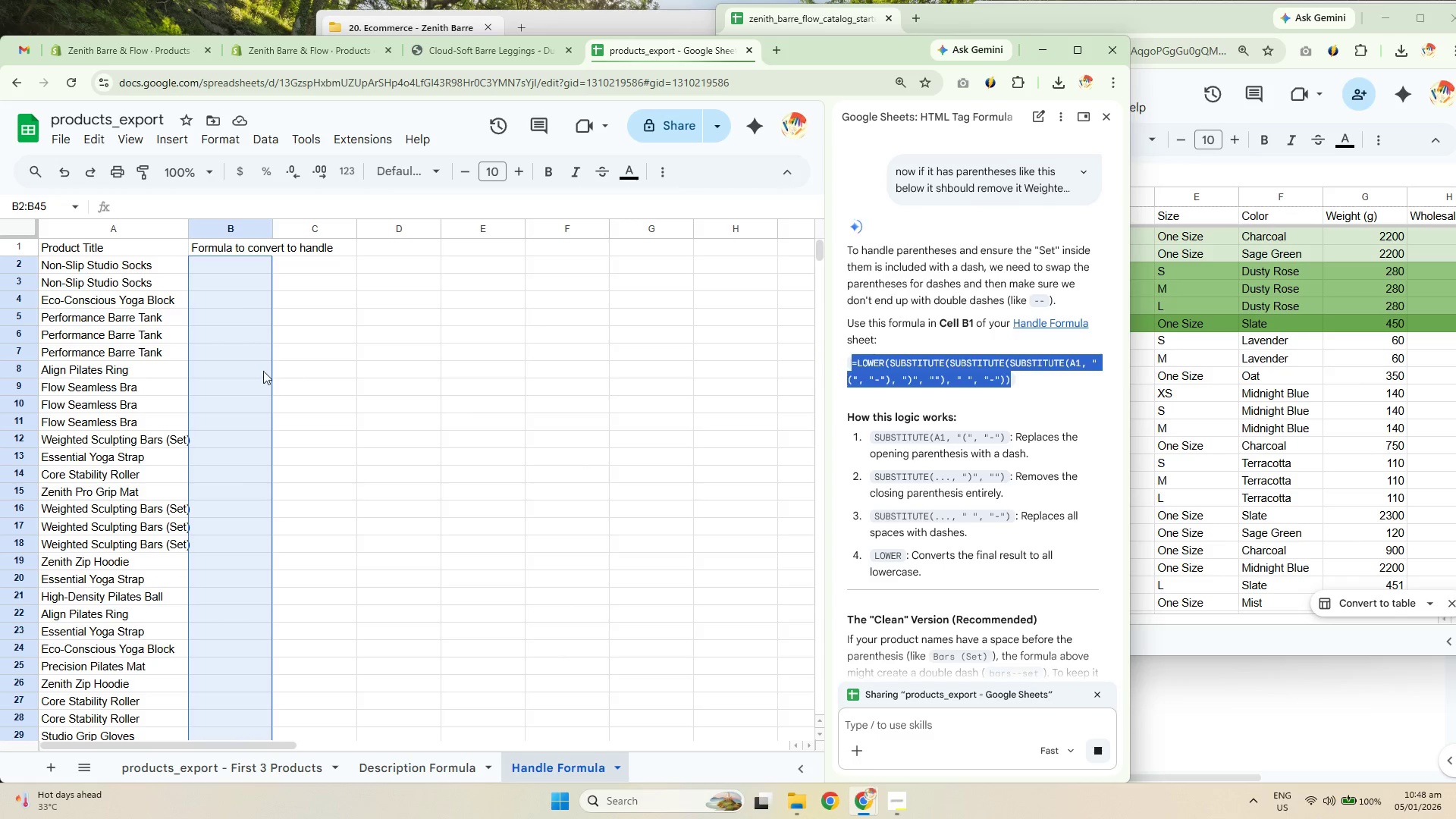 
key(Control+C)
 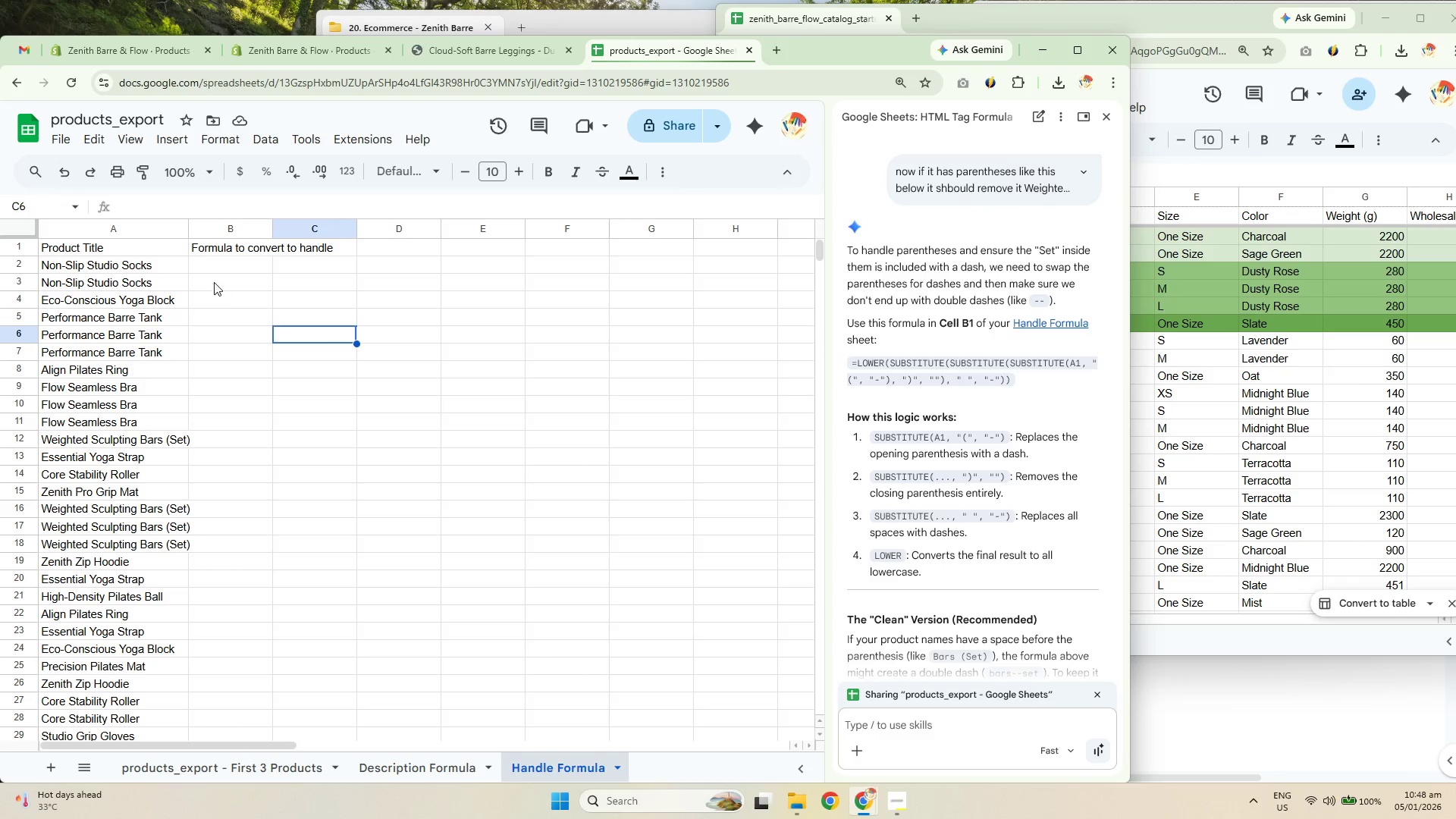 
left_click([213, 272])
 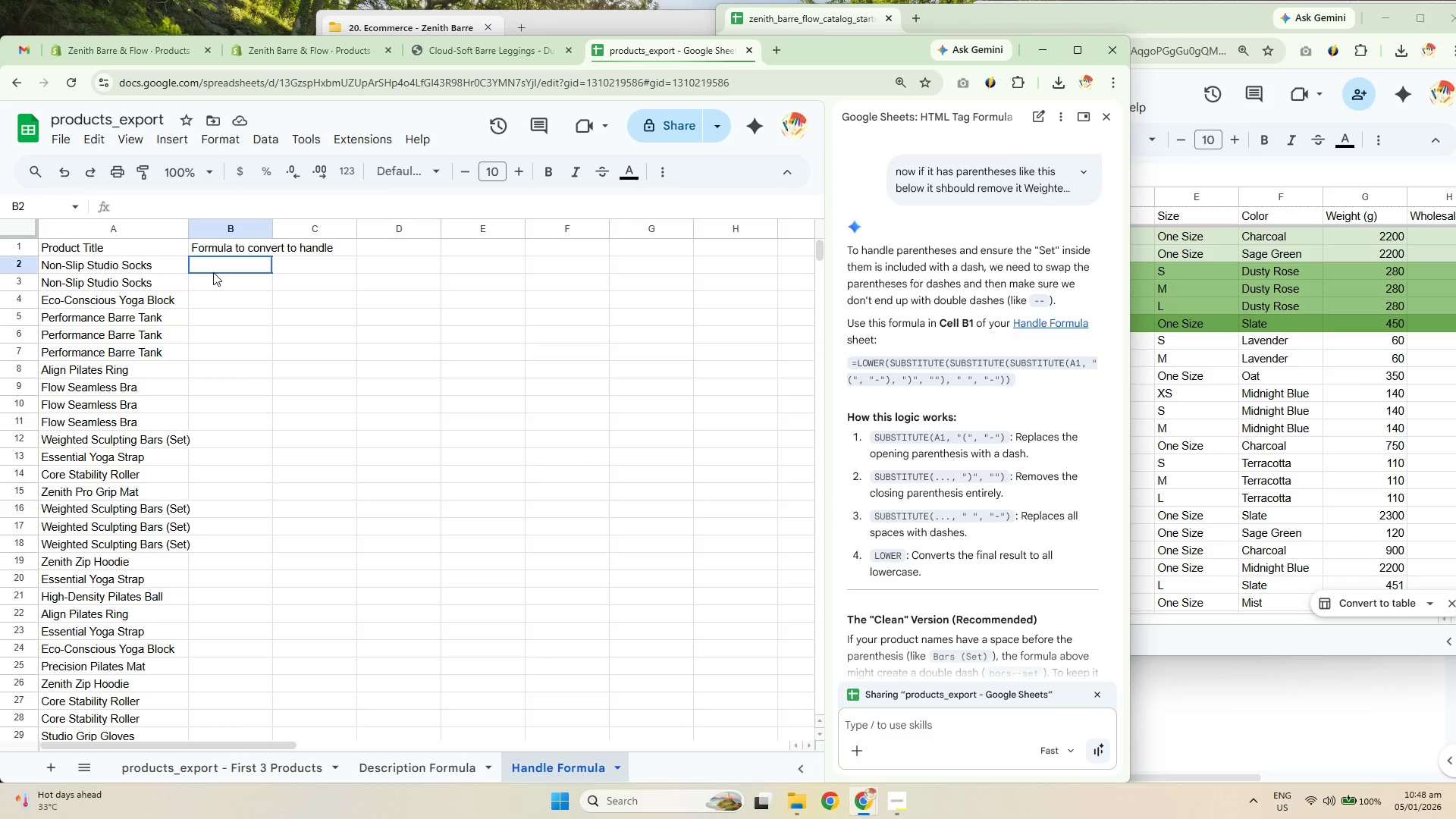 
key(Control+Shift+ShiftLeft)
 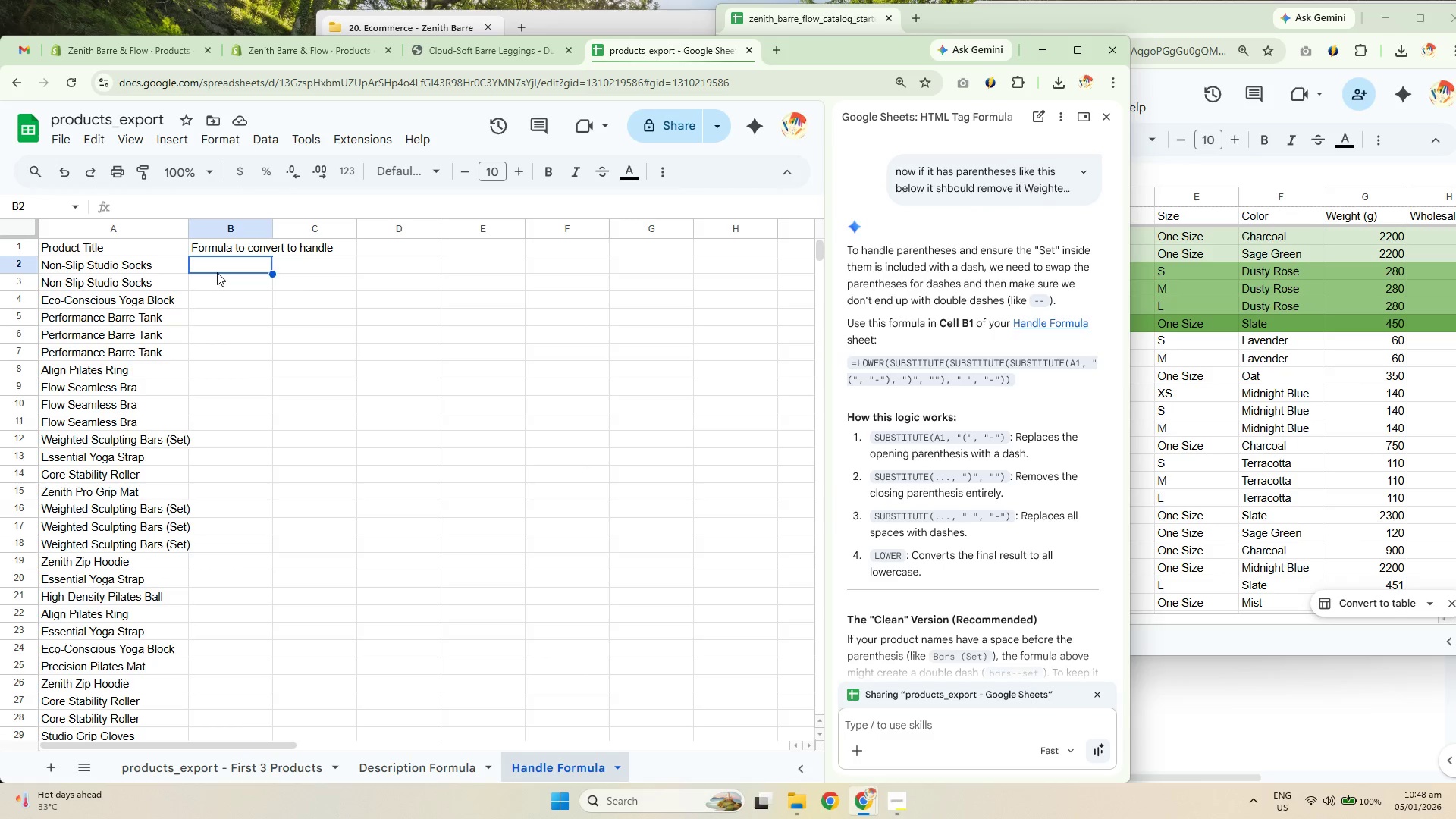 
key(Control+Shift+V)
 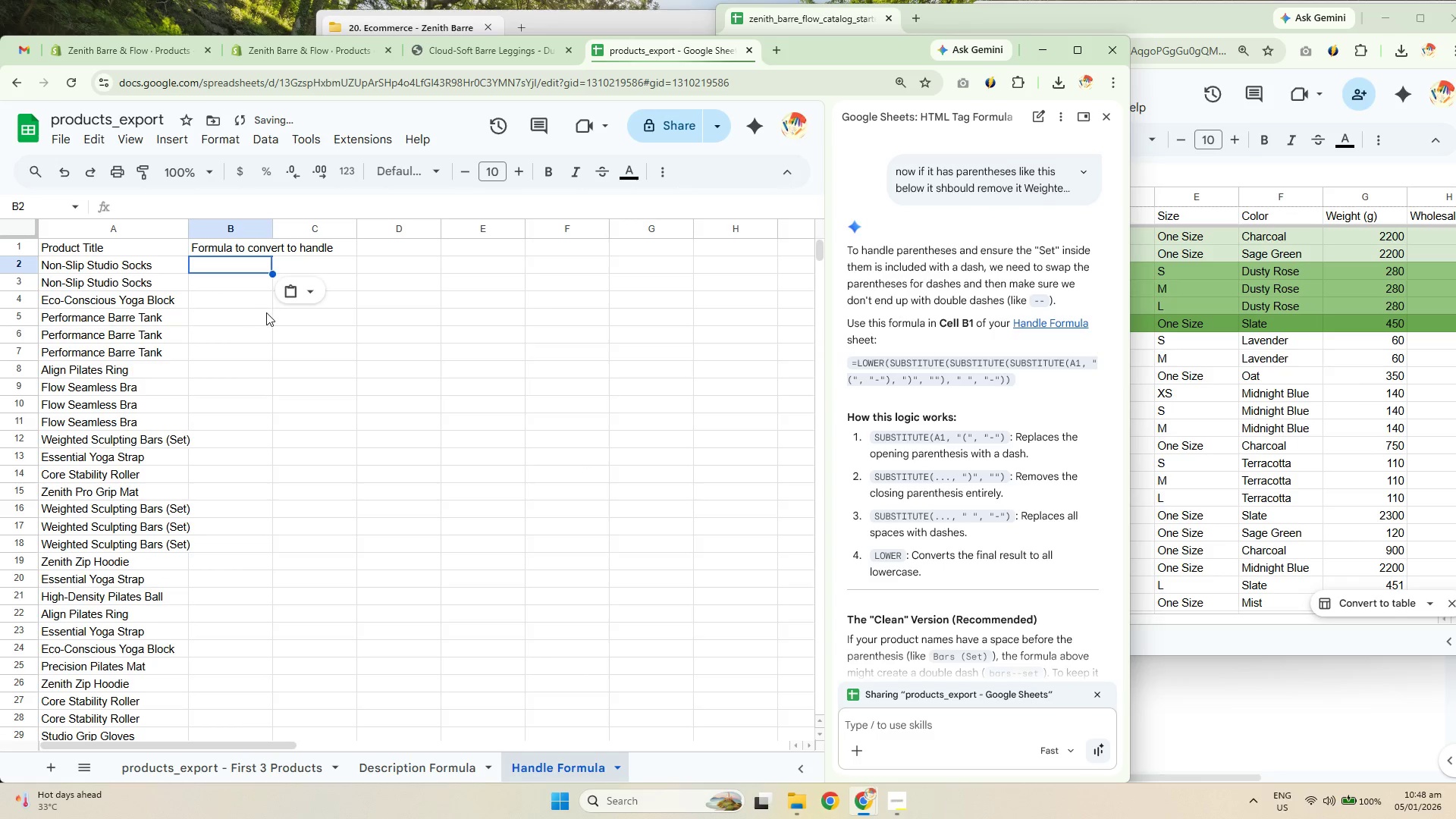 
left_click([252, 311])
 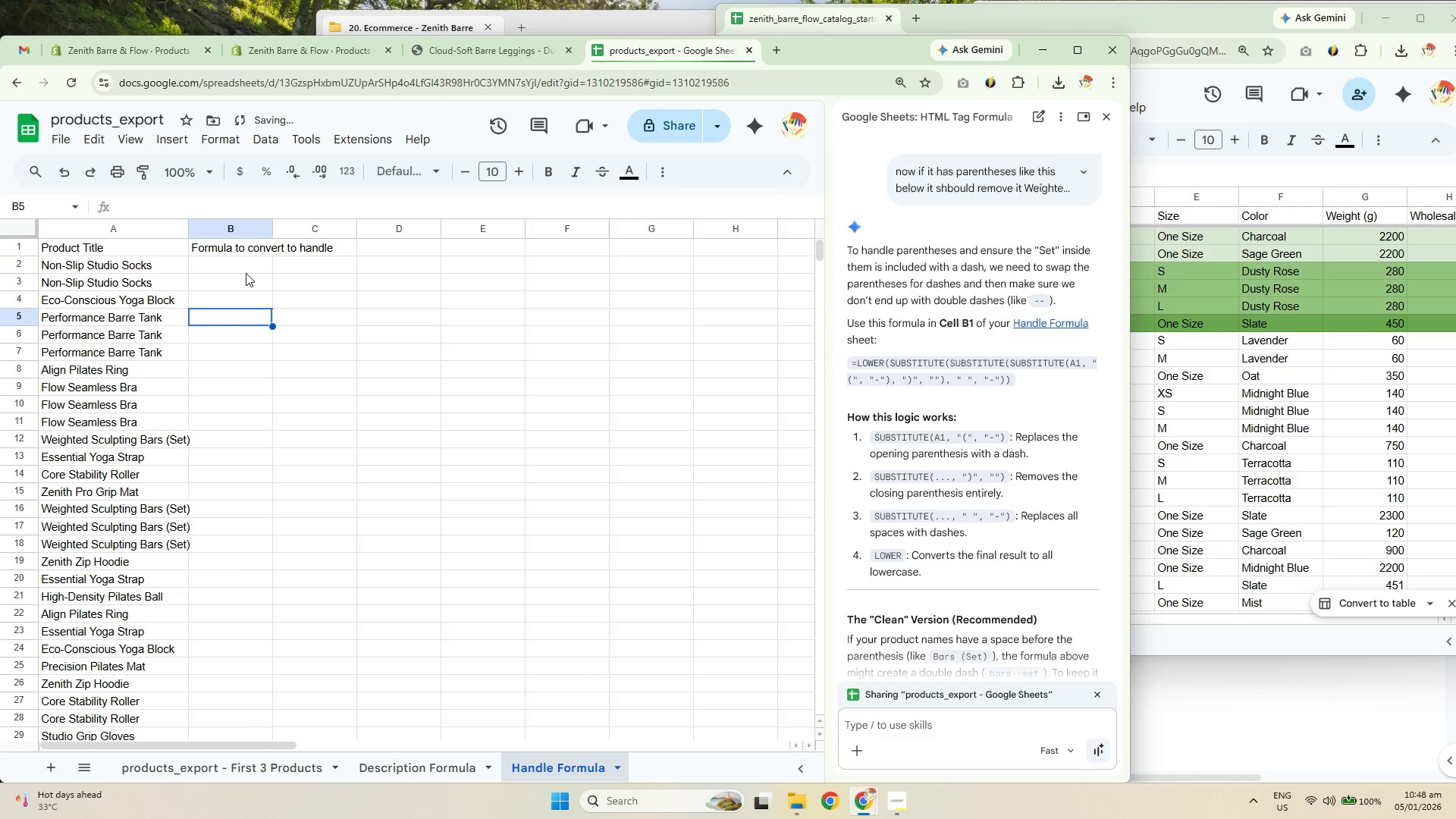 
double_click([246, 272])
 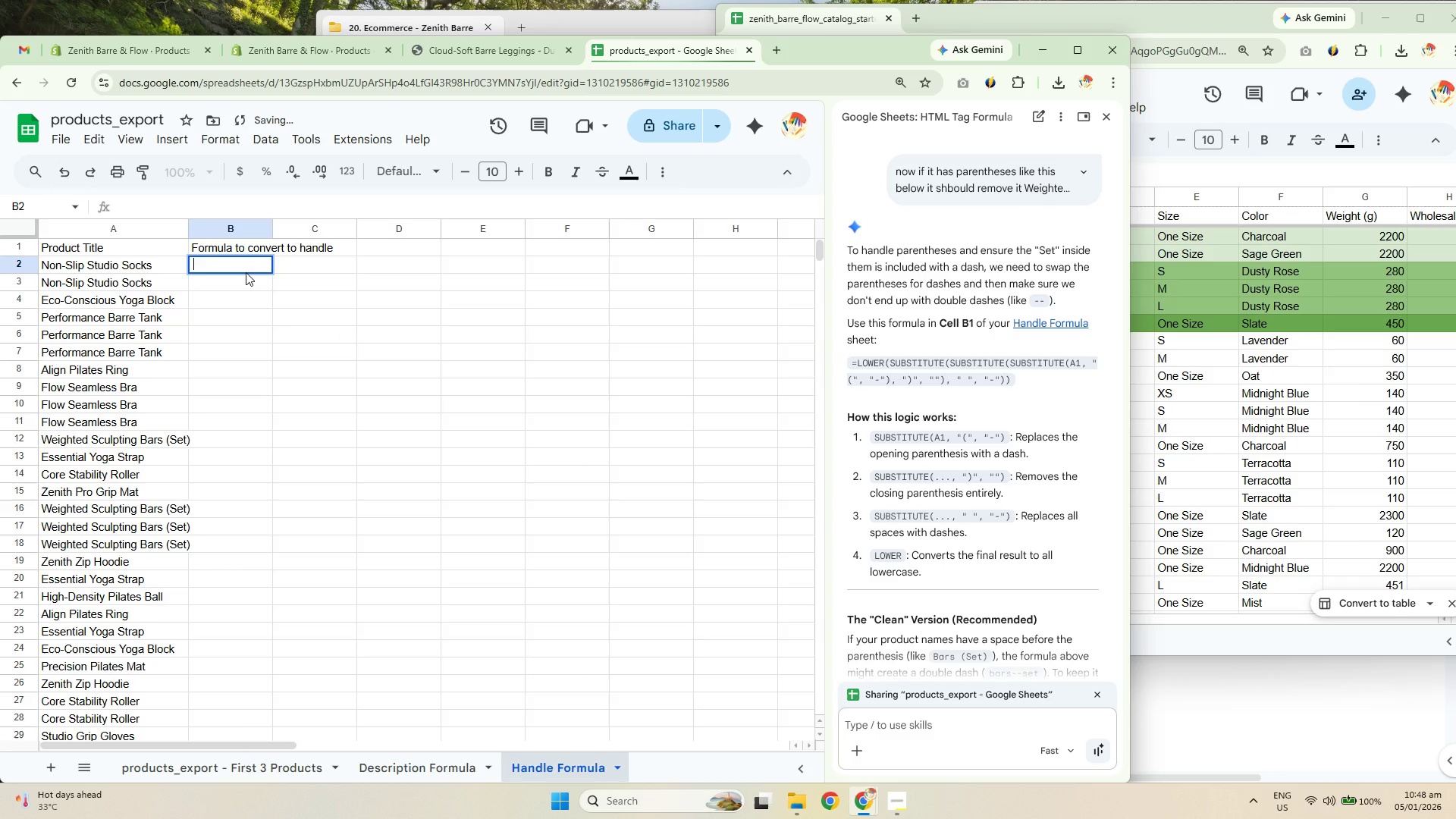 
key(Control+V)
 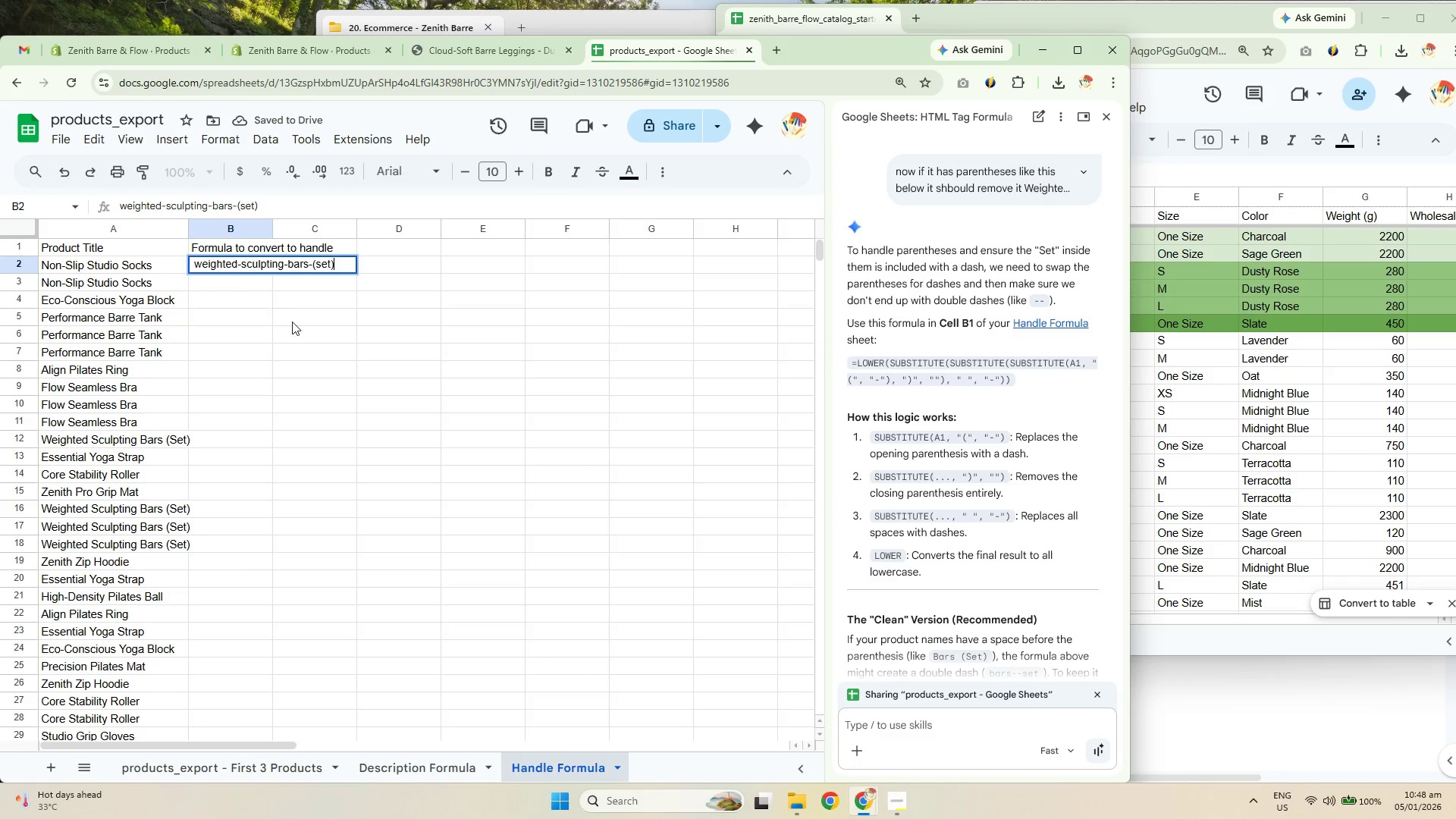 
key(Control+ControlLeft)
 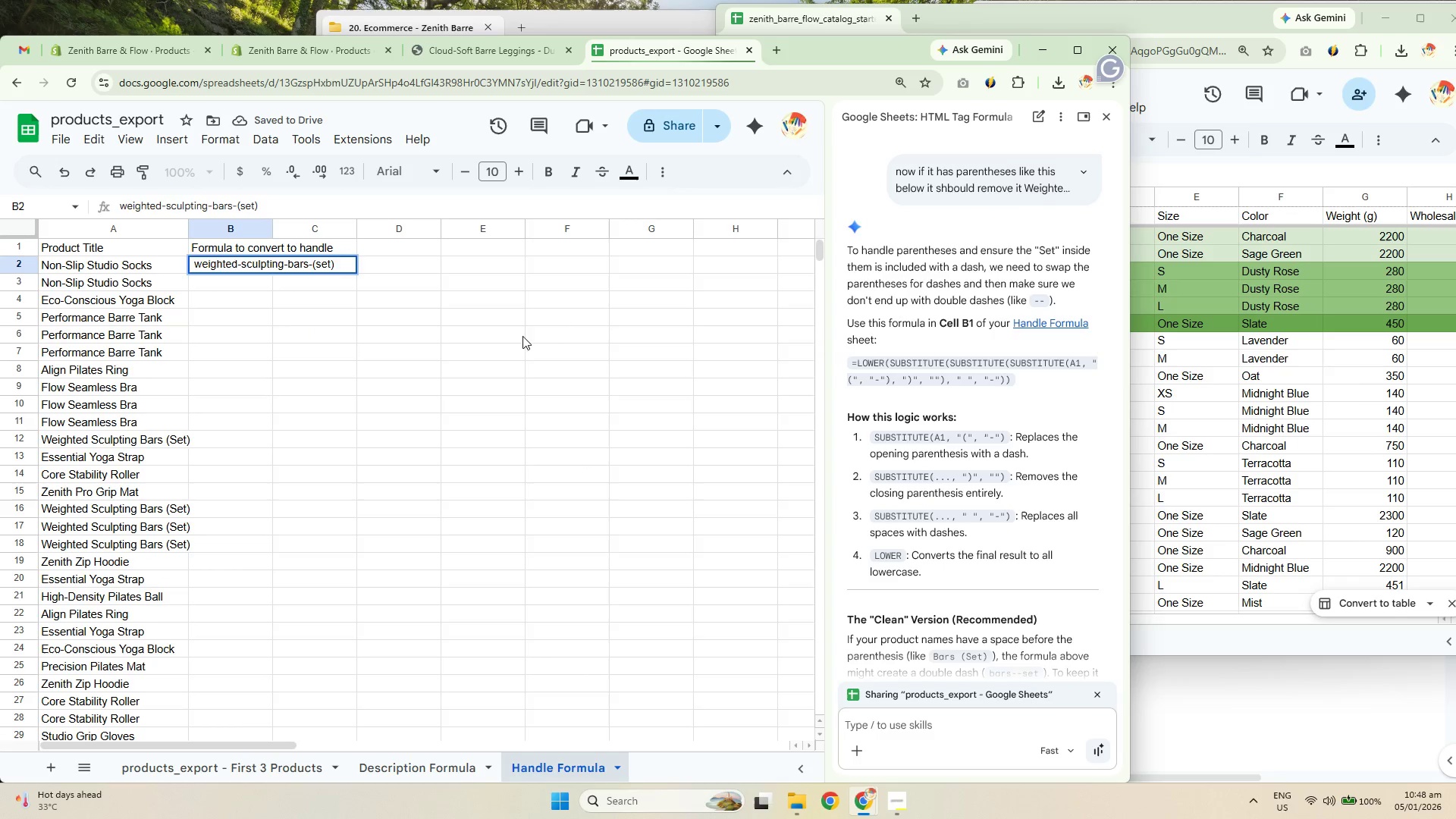 
key(Control+Z)
 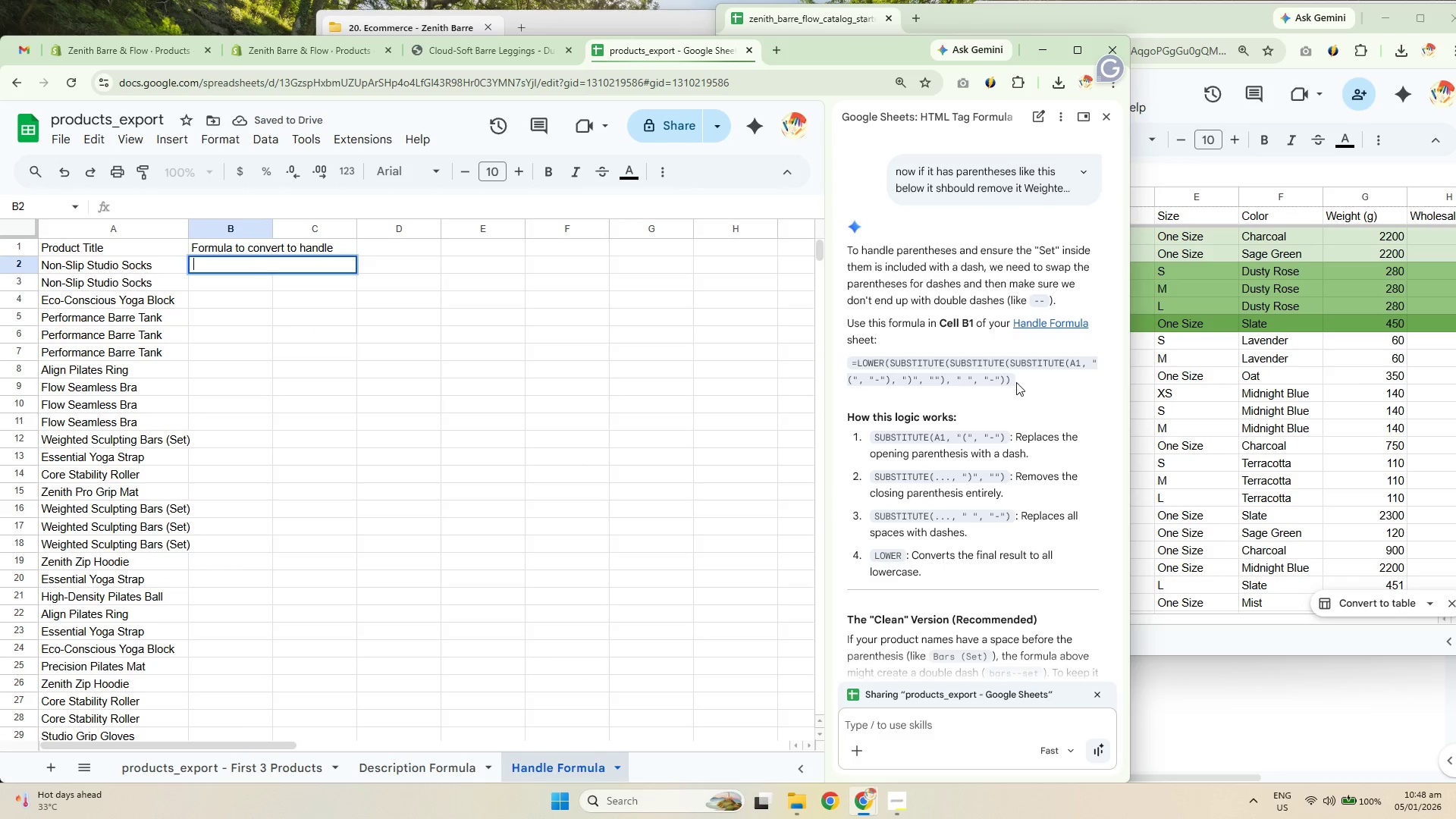 
left_click_drag(start_coordinate=[1022, 384], to_coordinate=[837, 366])
 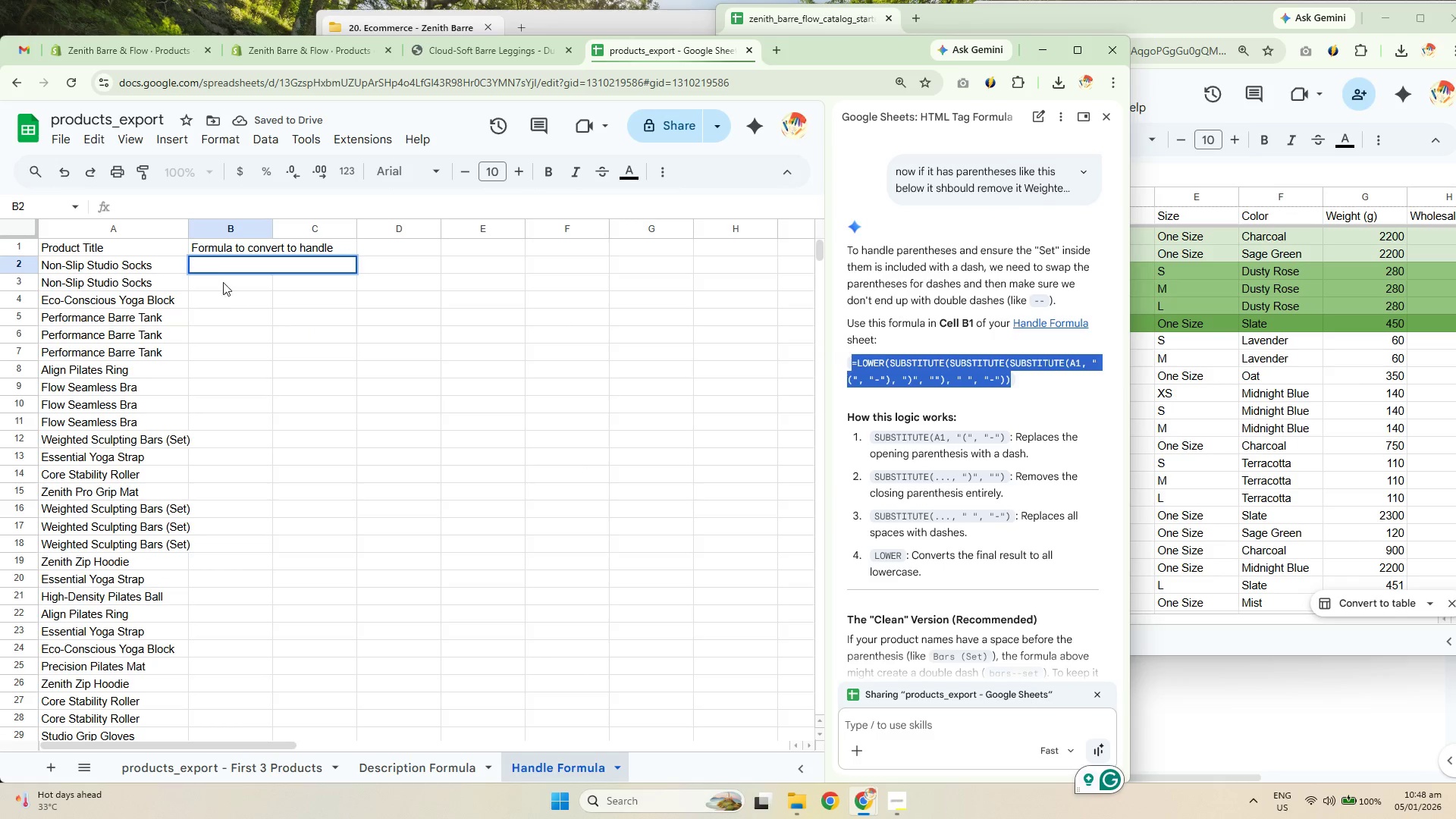 
key(Control+C)
 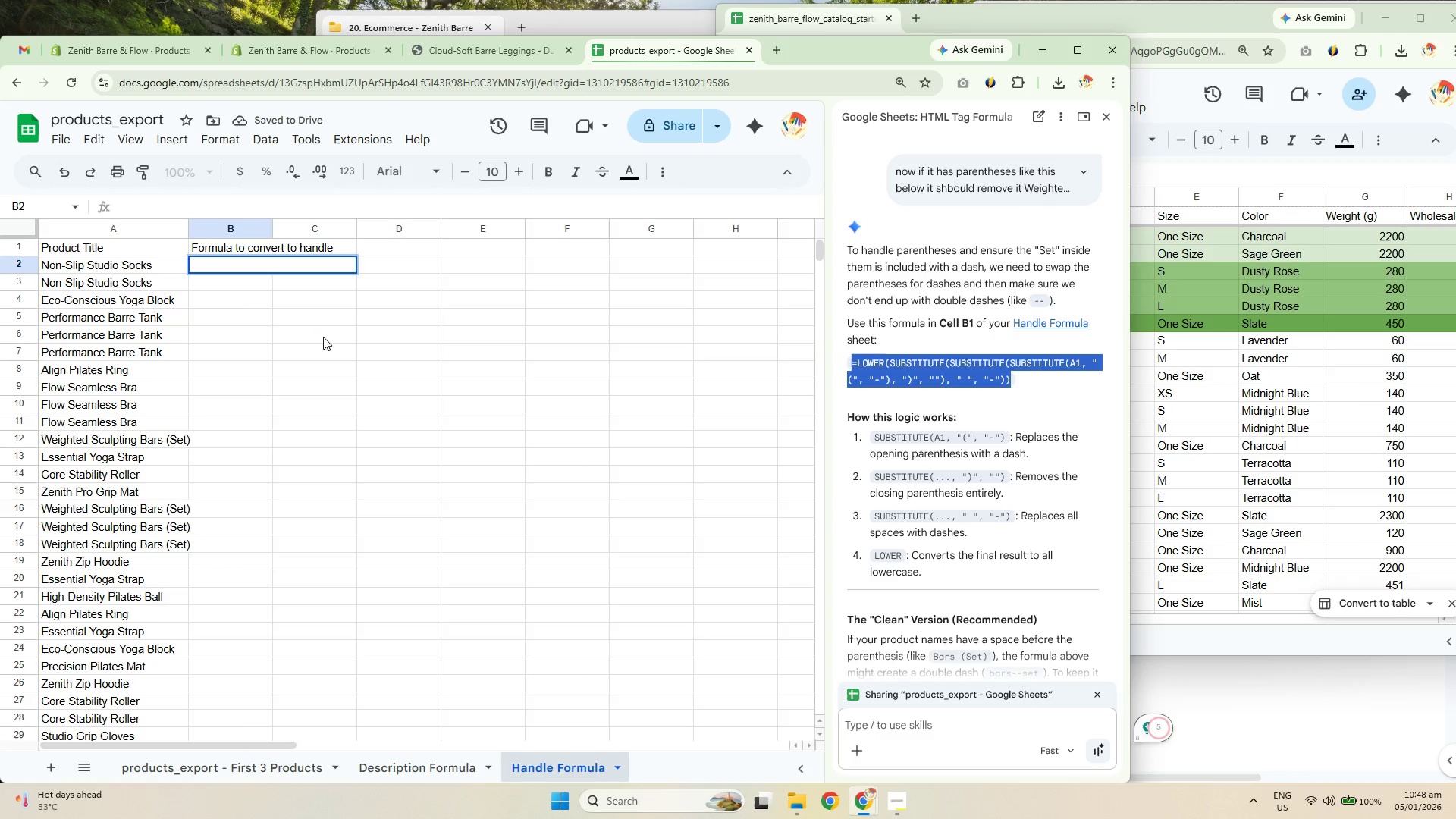 
key(Control+C)
 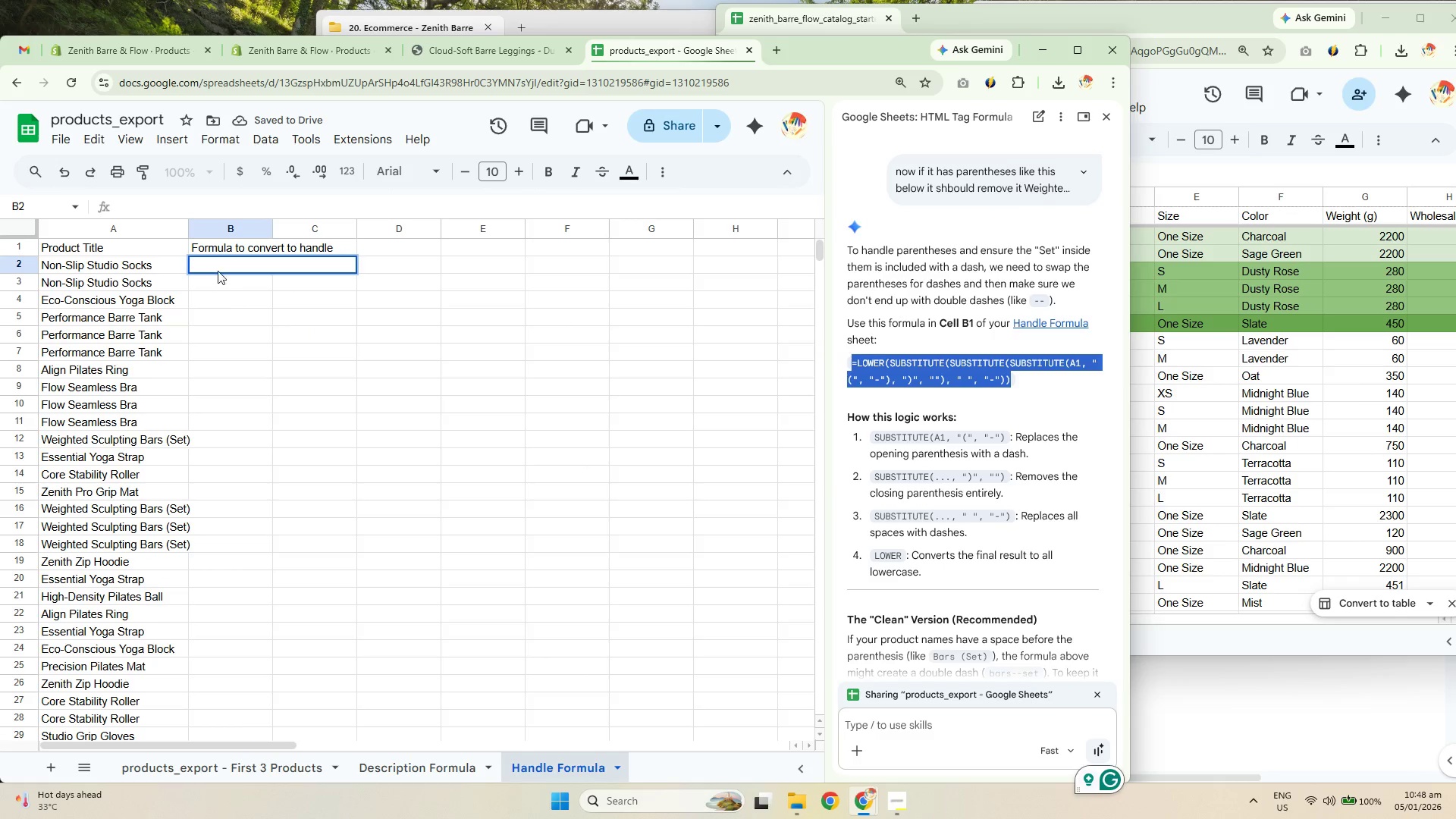 
left_click([217, 268])
 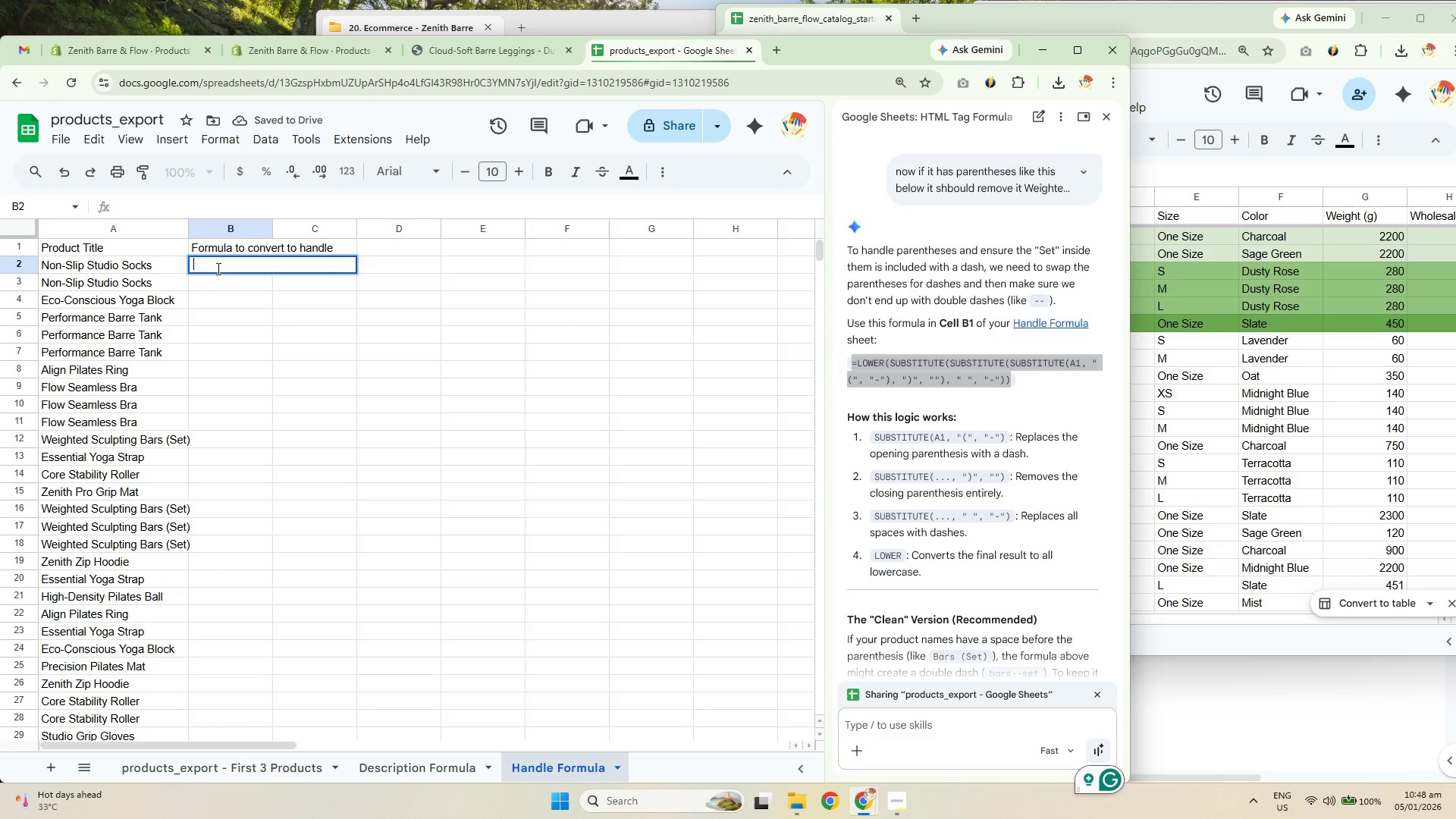 
key(Control+ControlLeft)
 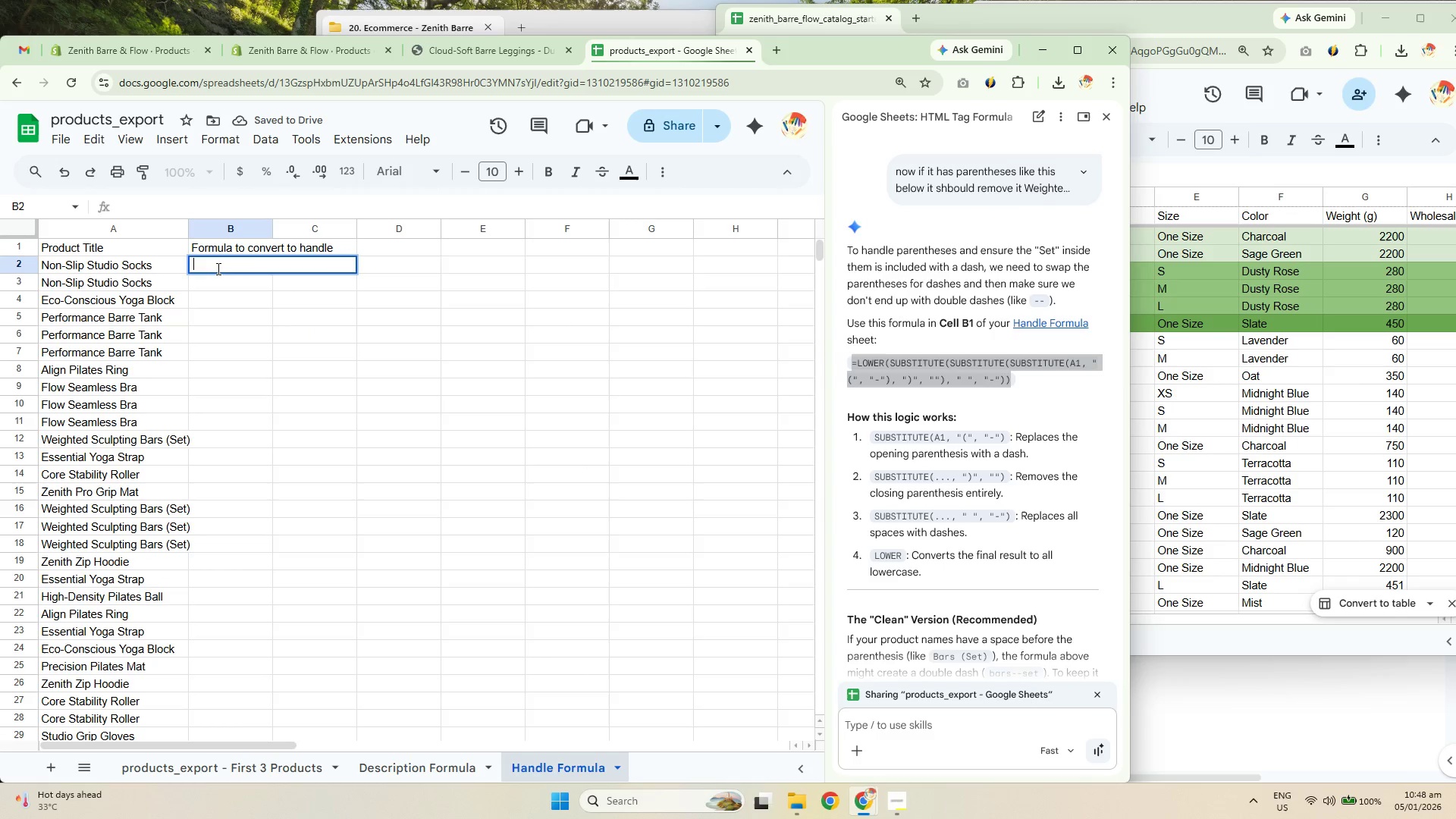 
key(Control+V)
 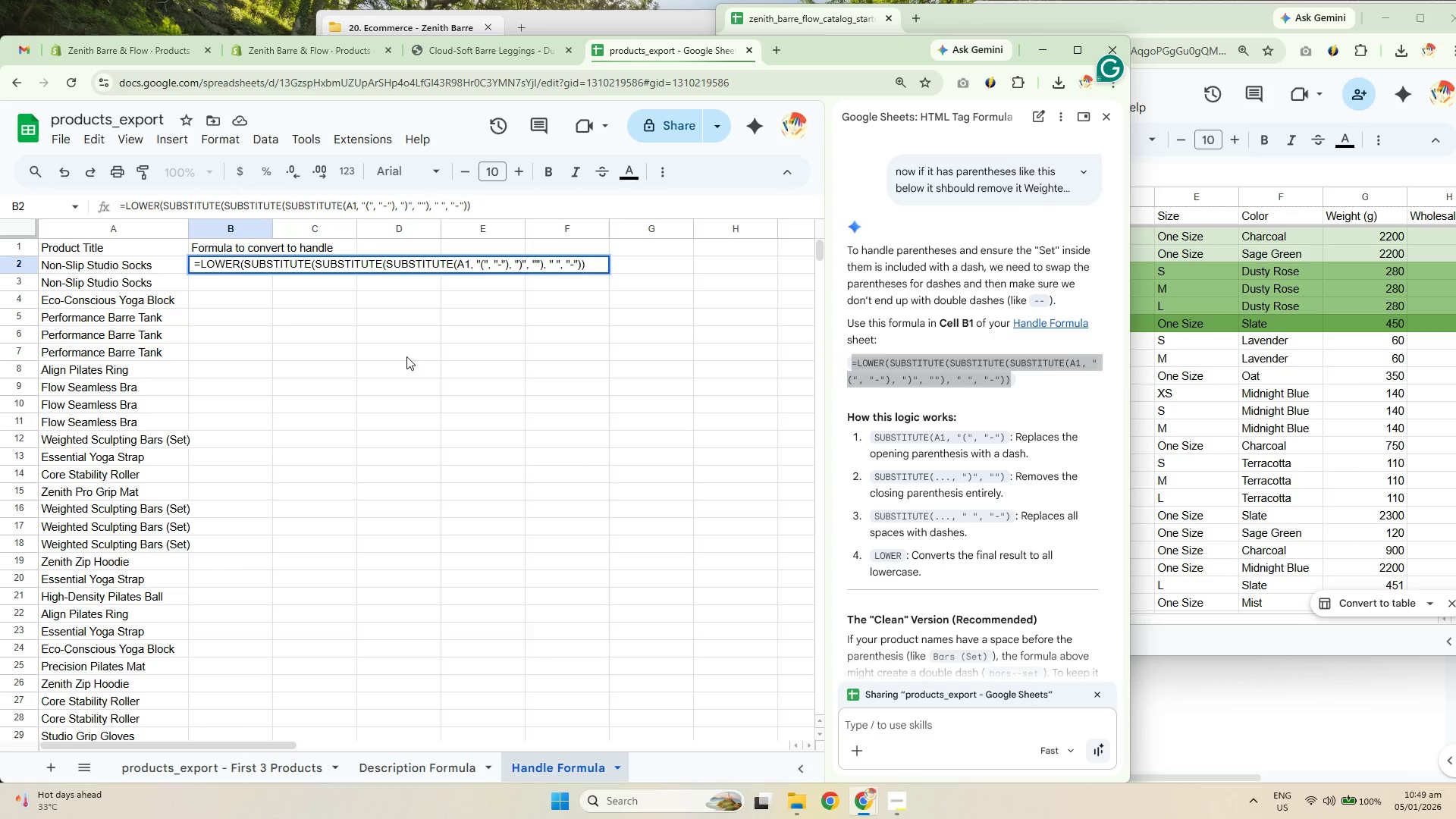 
key(NumpadEnter)
 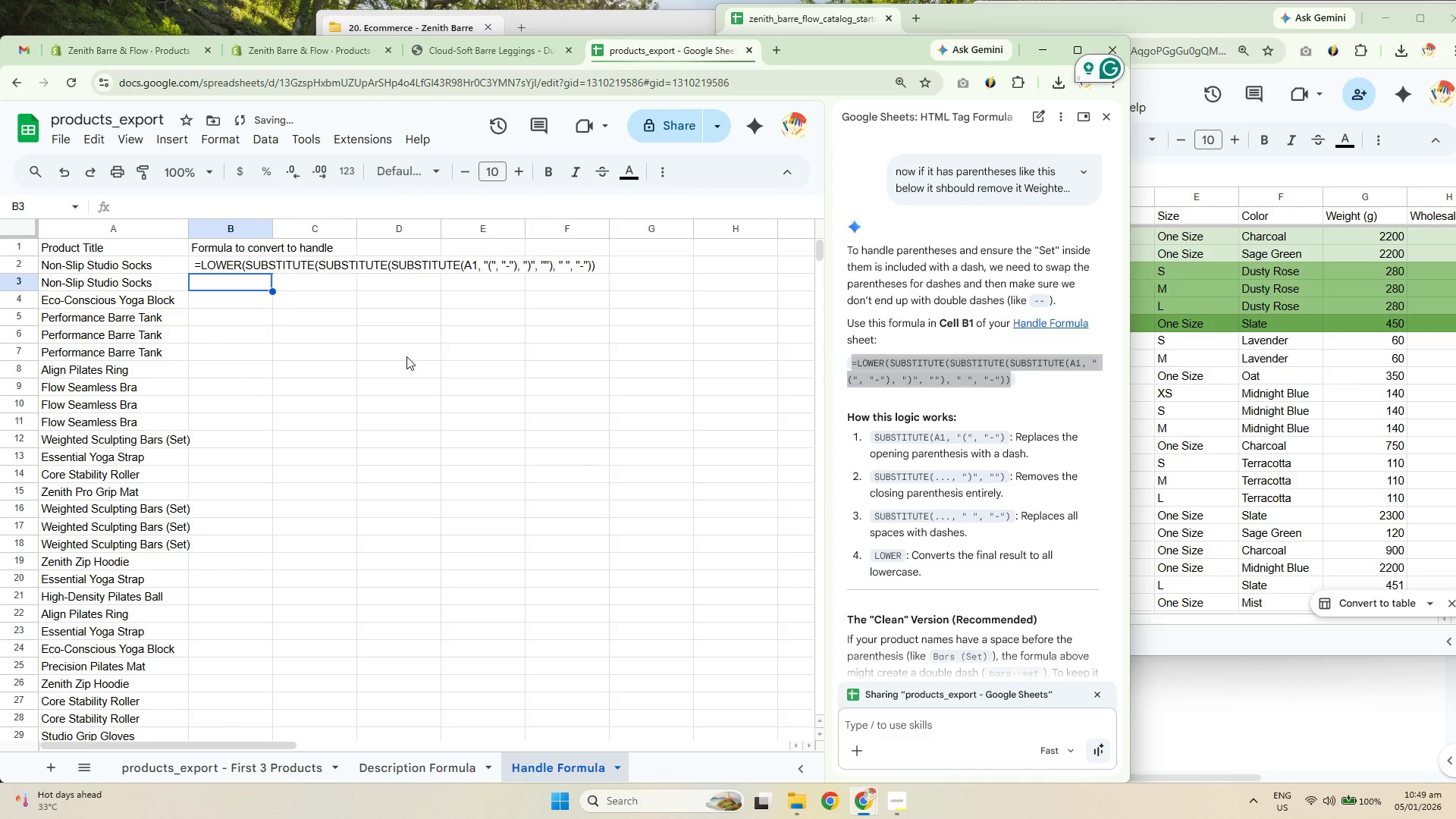 
key(Control+Z)
 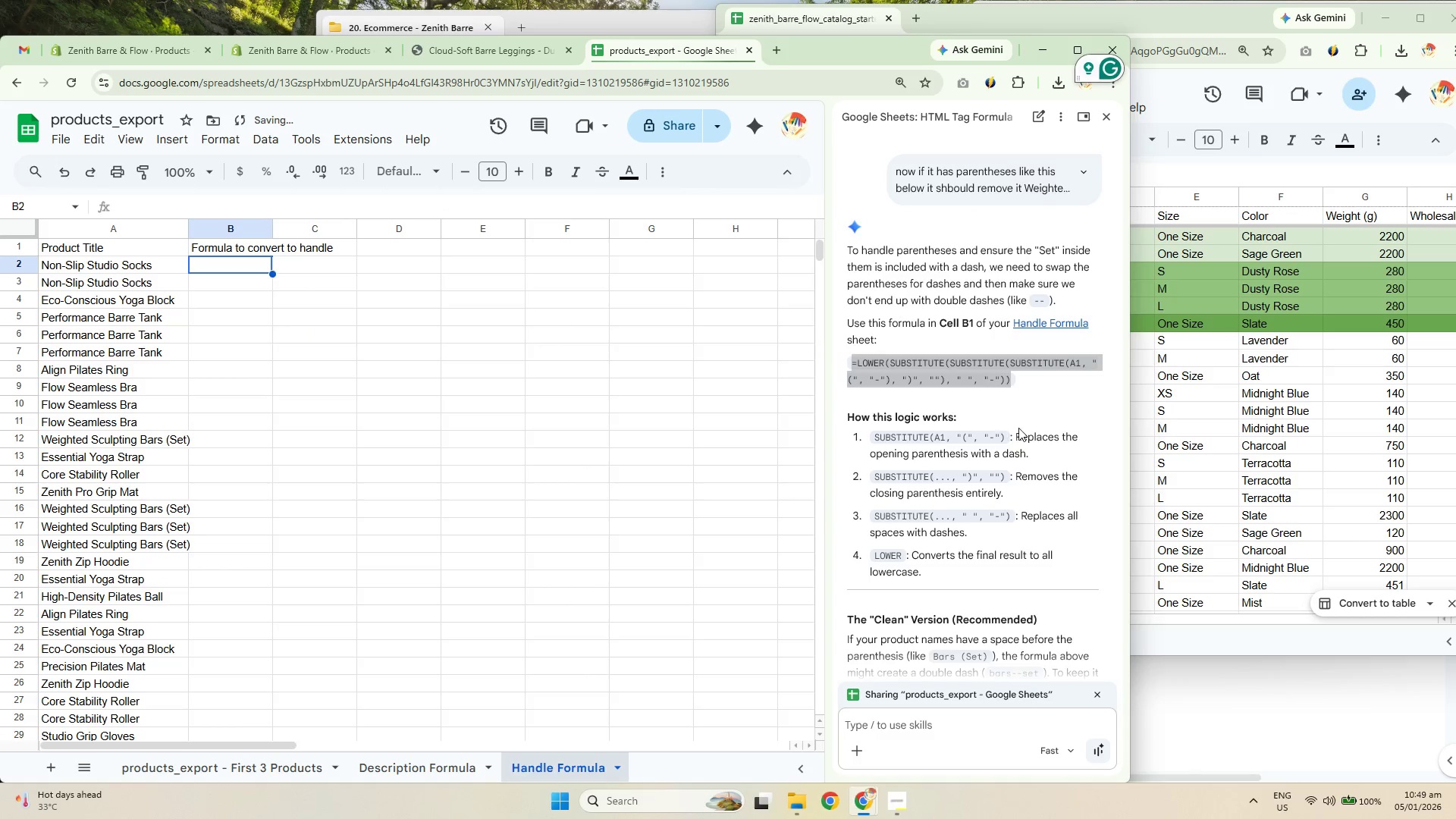 
left_click([1025, 422])
 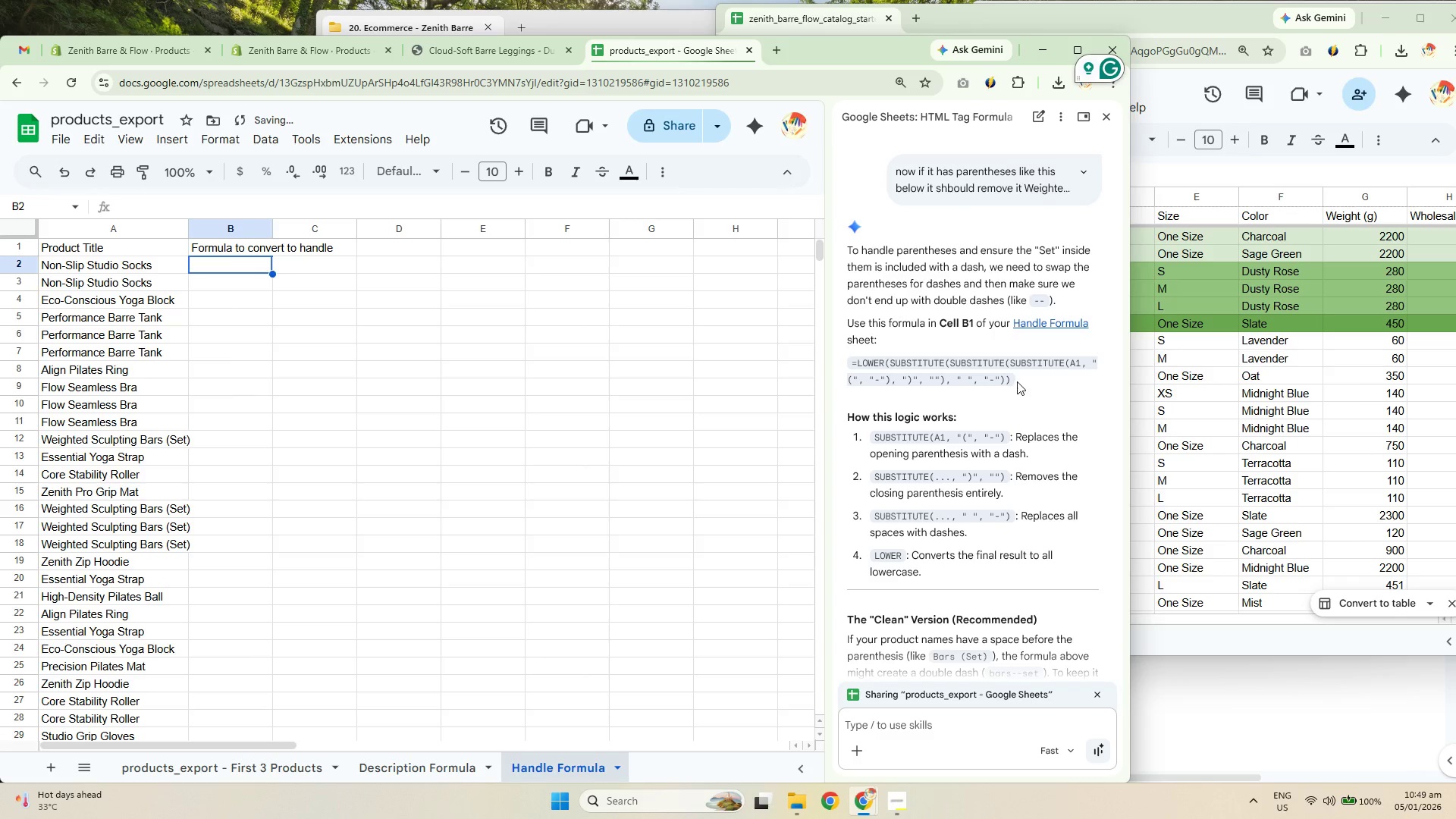 
left_click_drag(start_coordinate=[1017, 379], to_coordinate=[832, 360])
 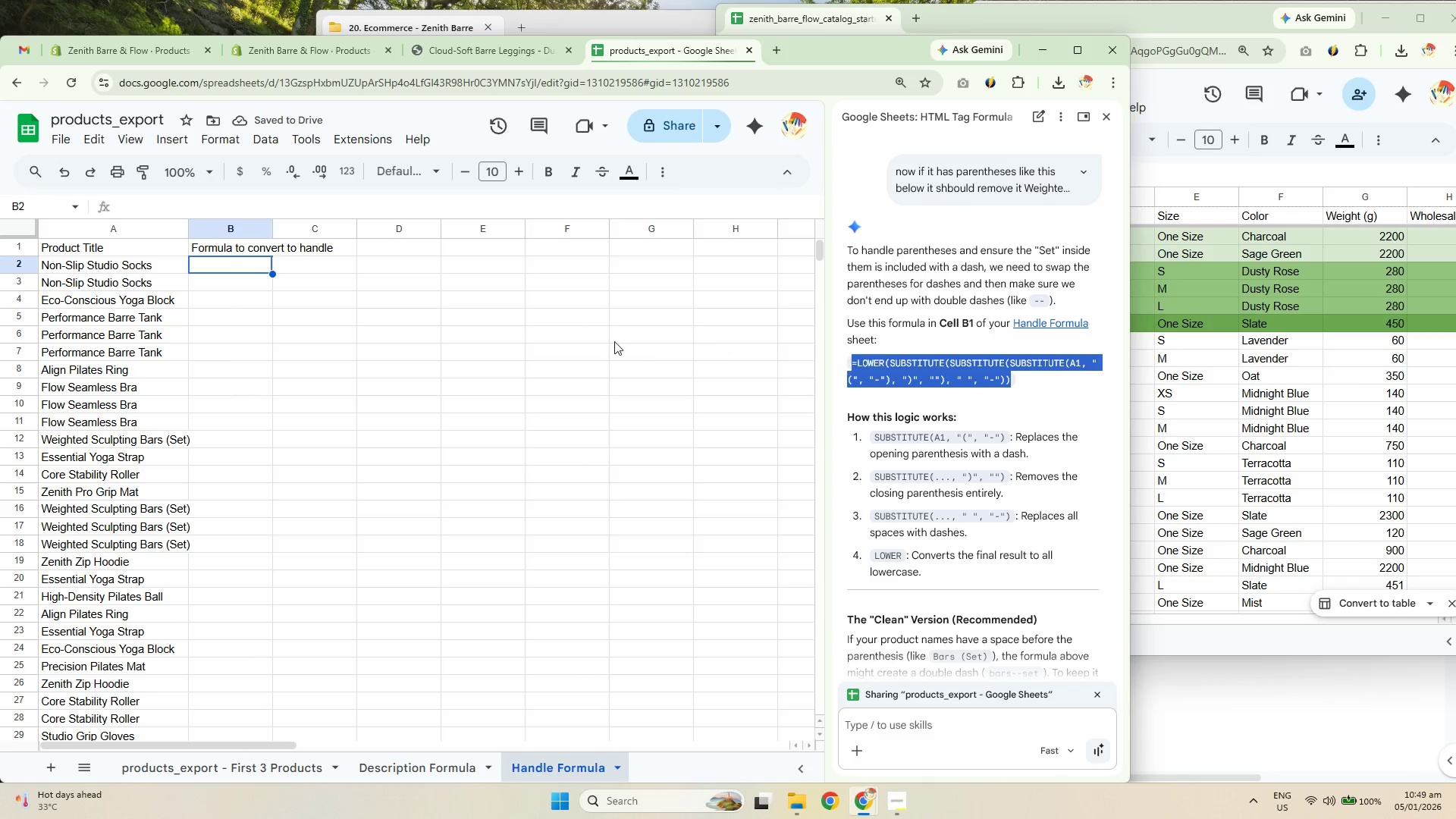 
key(Control+C)
 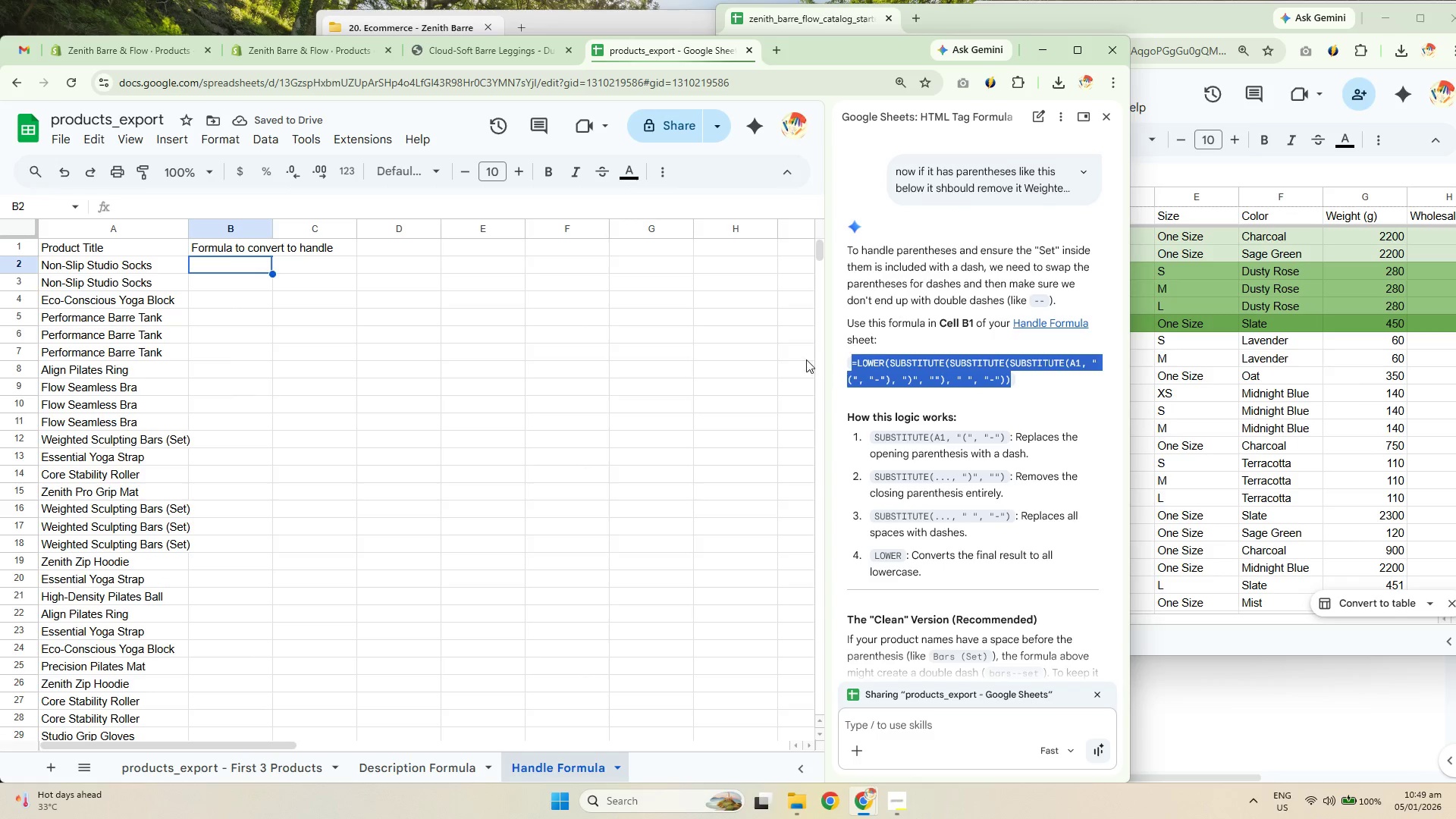 
key(Control+C)
 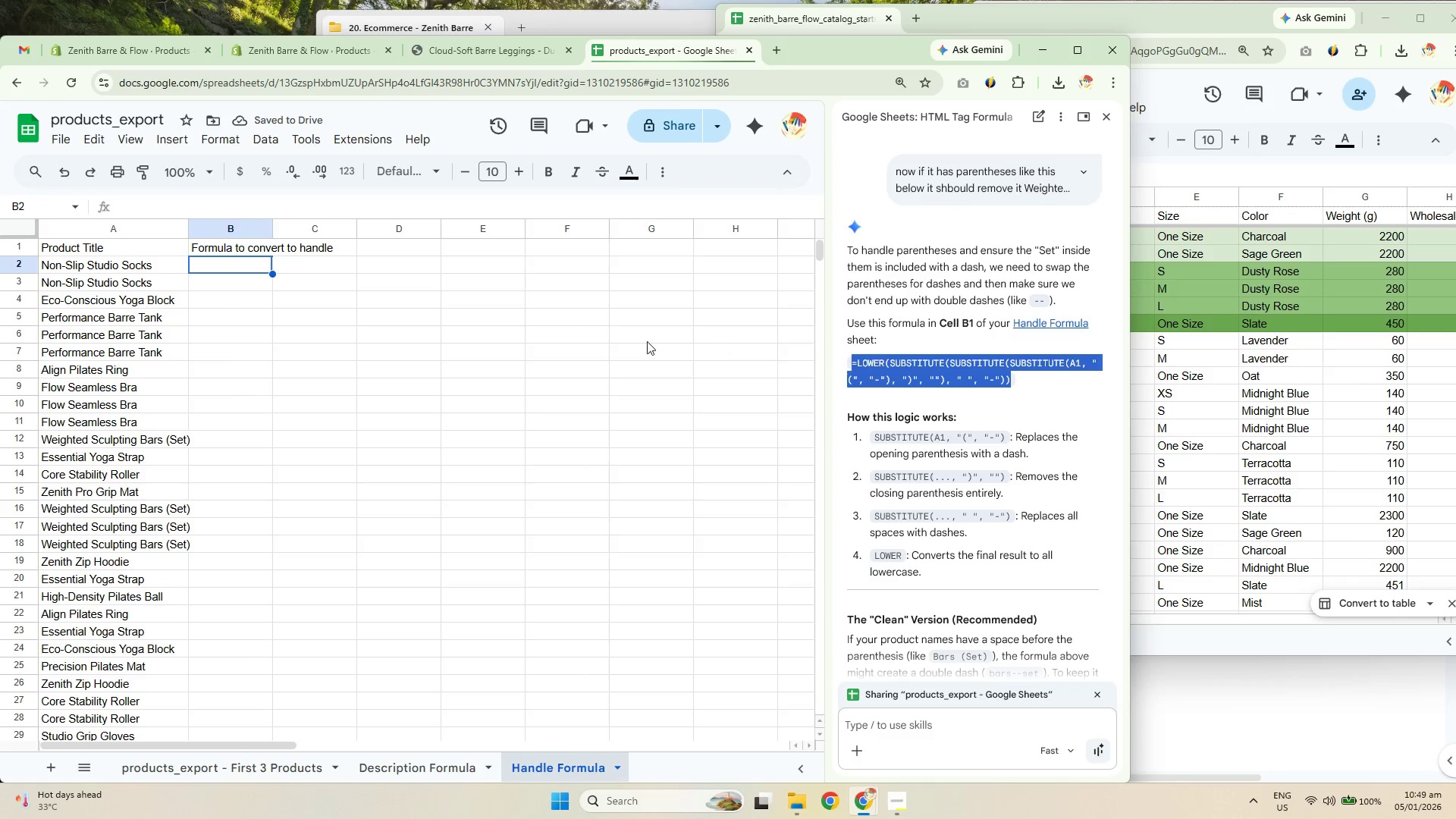 
key(Control+C)
 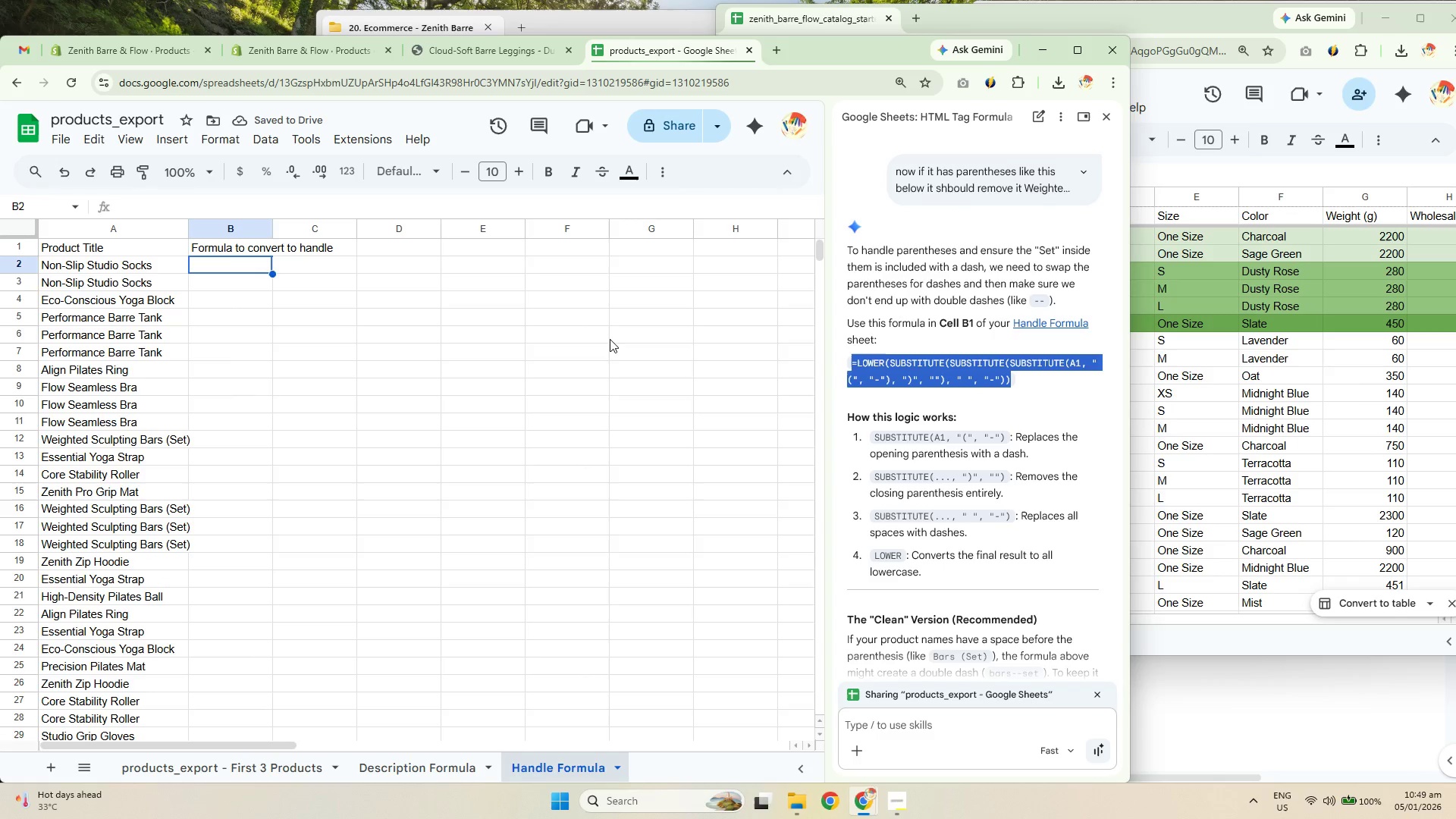 
key(Control+C)
 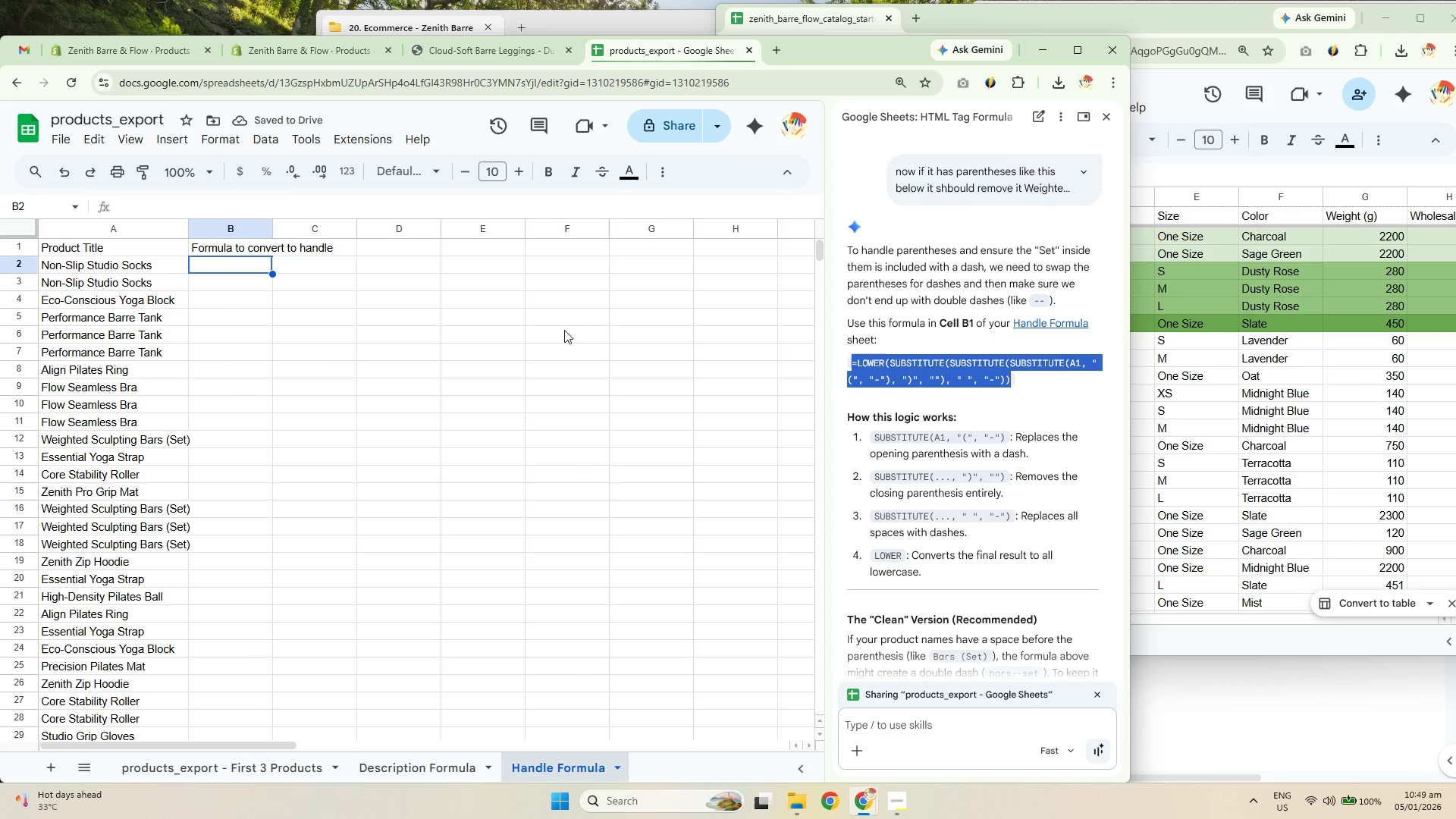 
key(Control+C)
 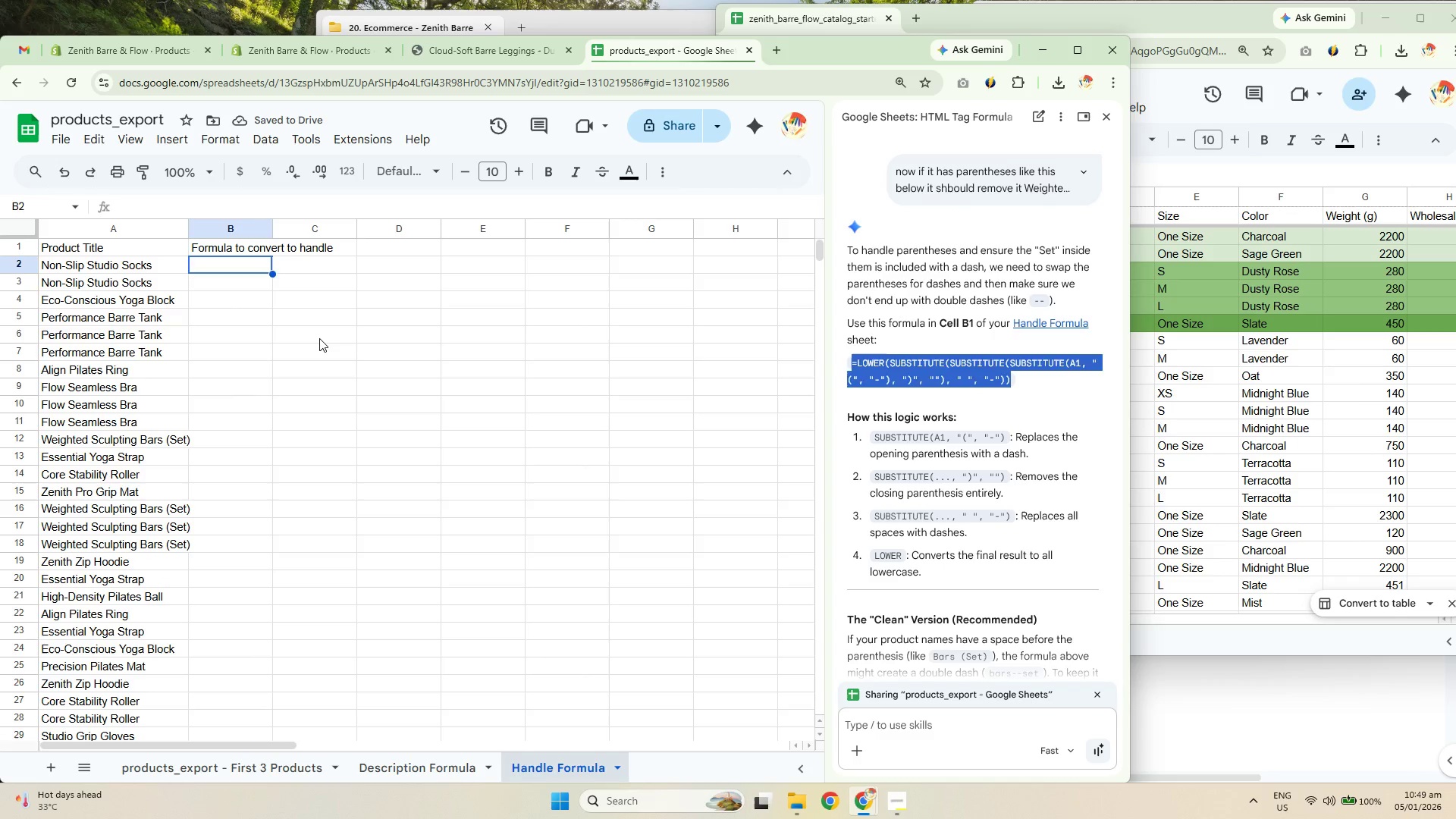 
left_click([318, 340])
 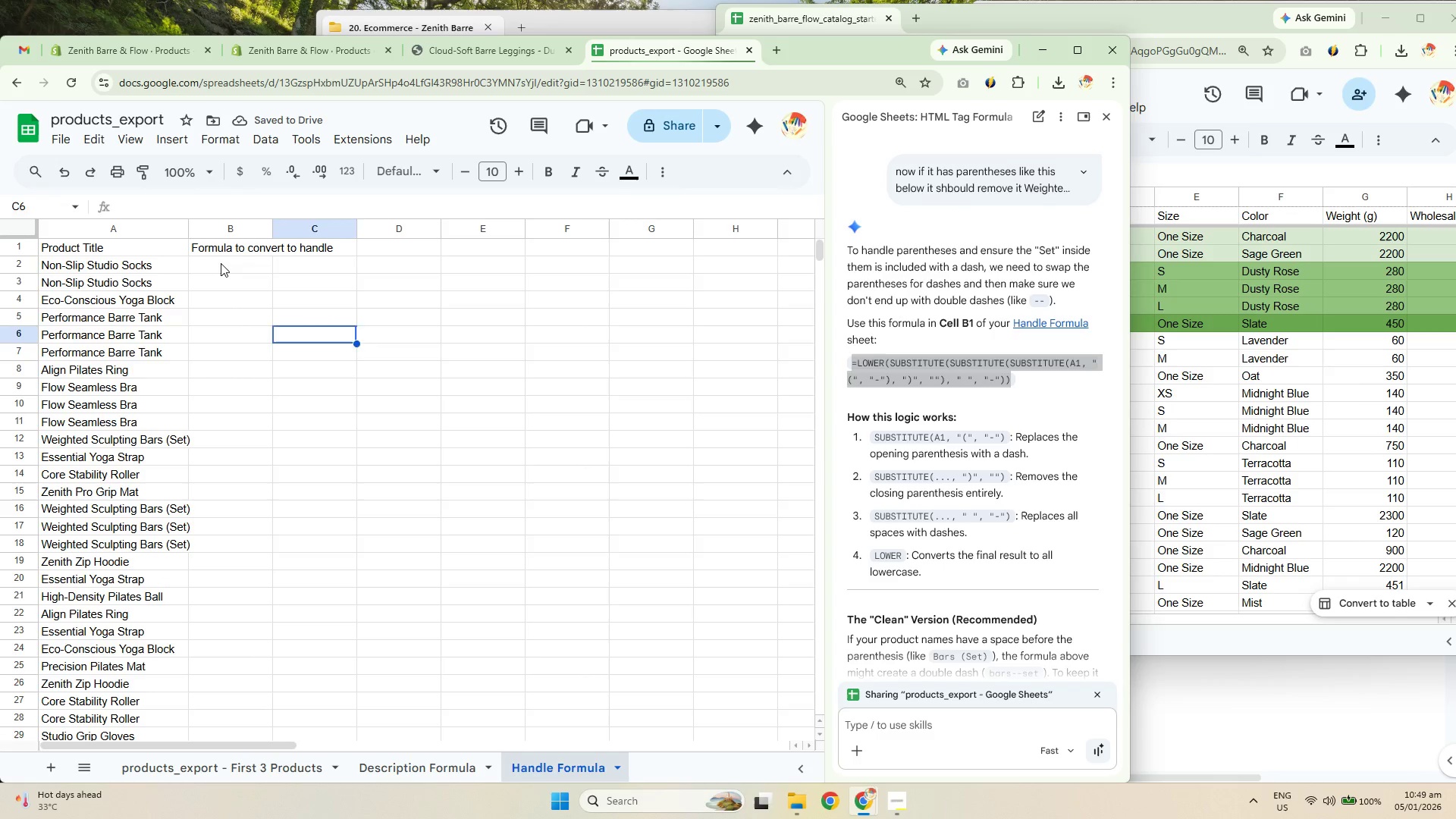 
double_click([221, 263])
 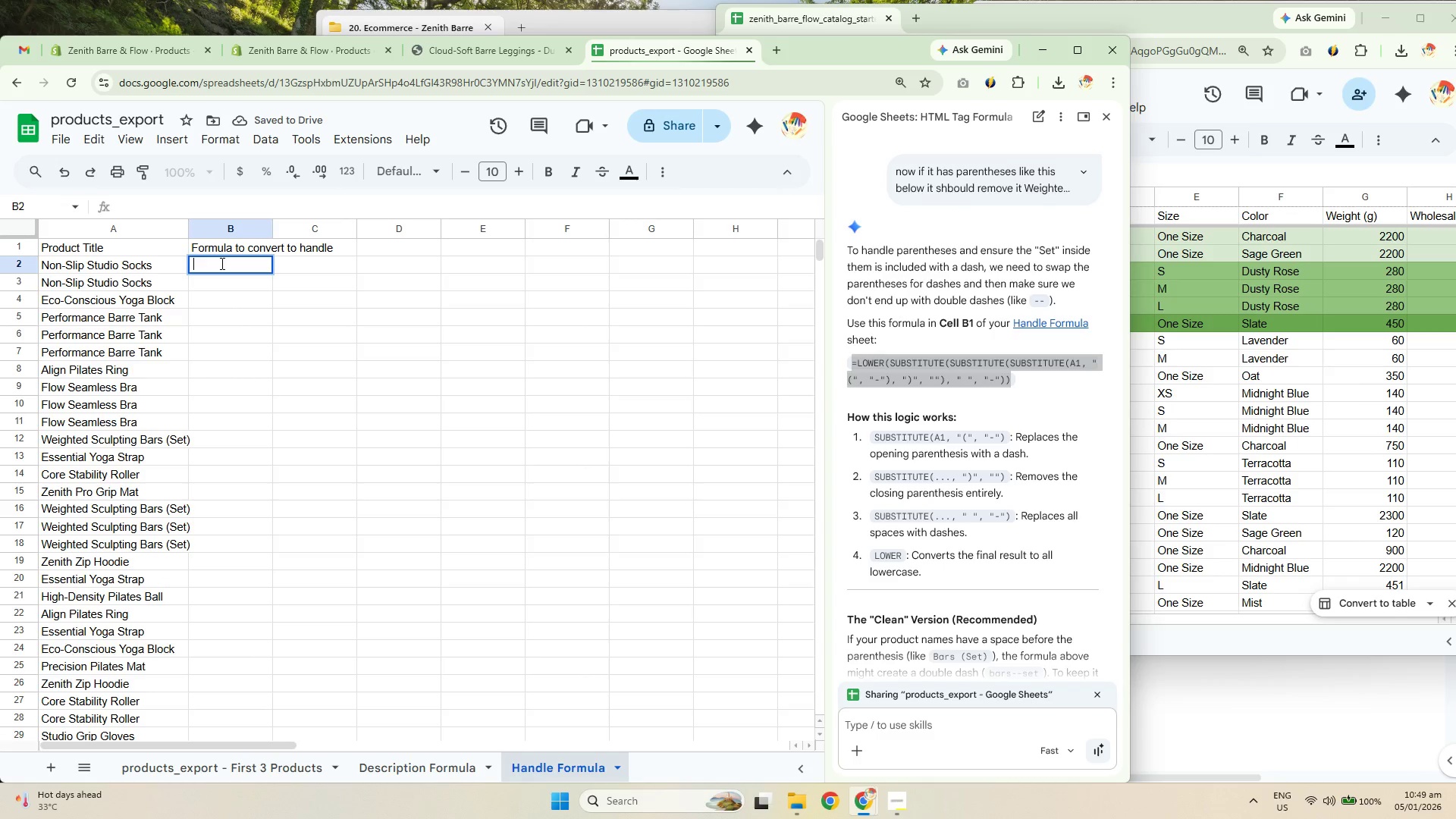 
key(Control+ControlLeft)
 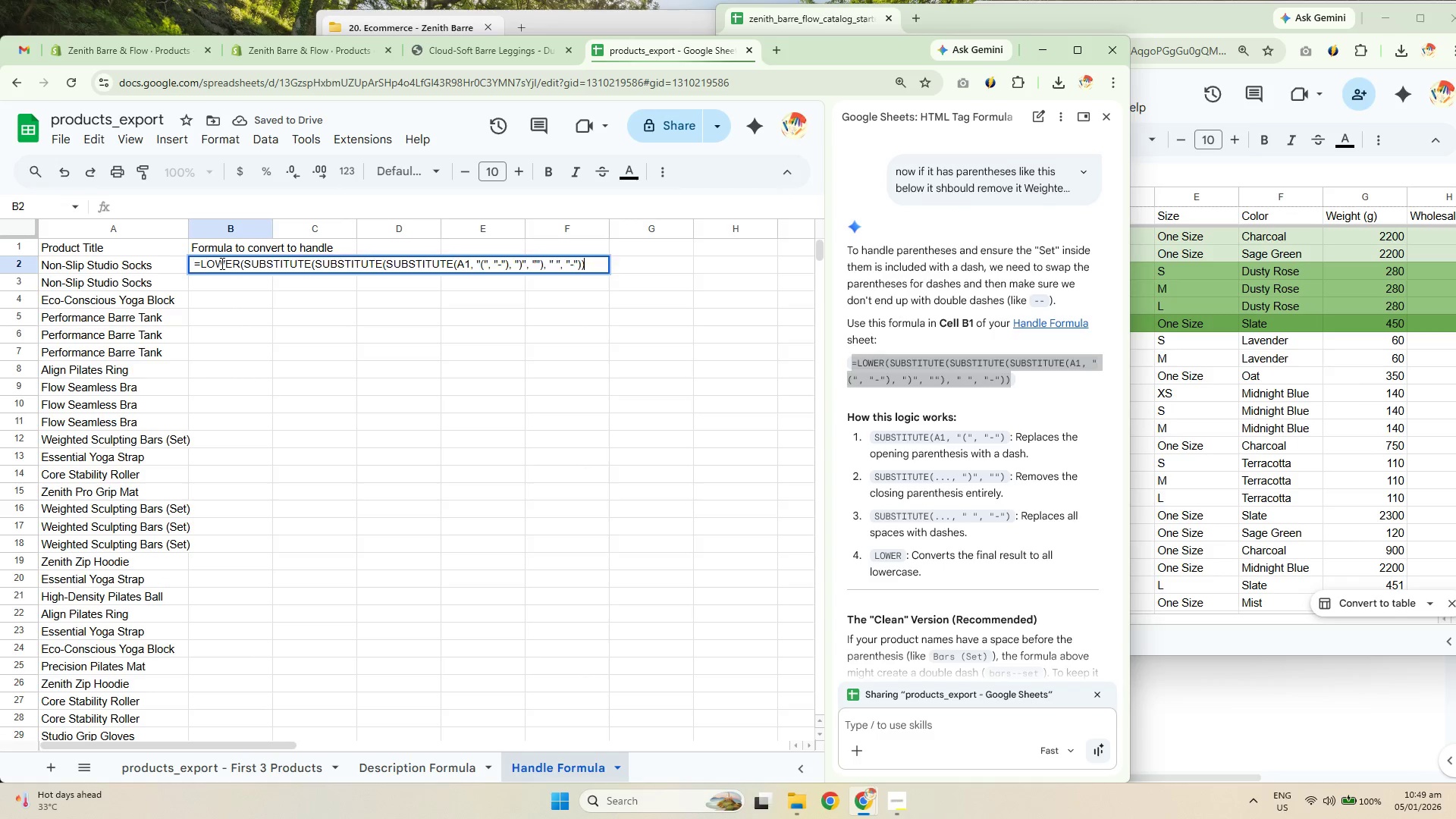 
key(Control+V)
 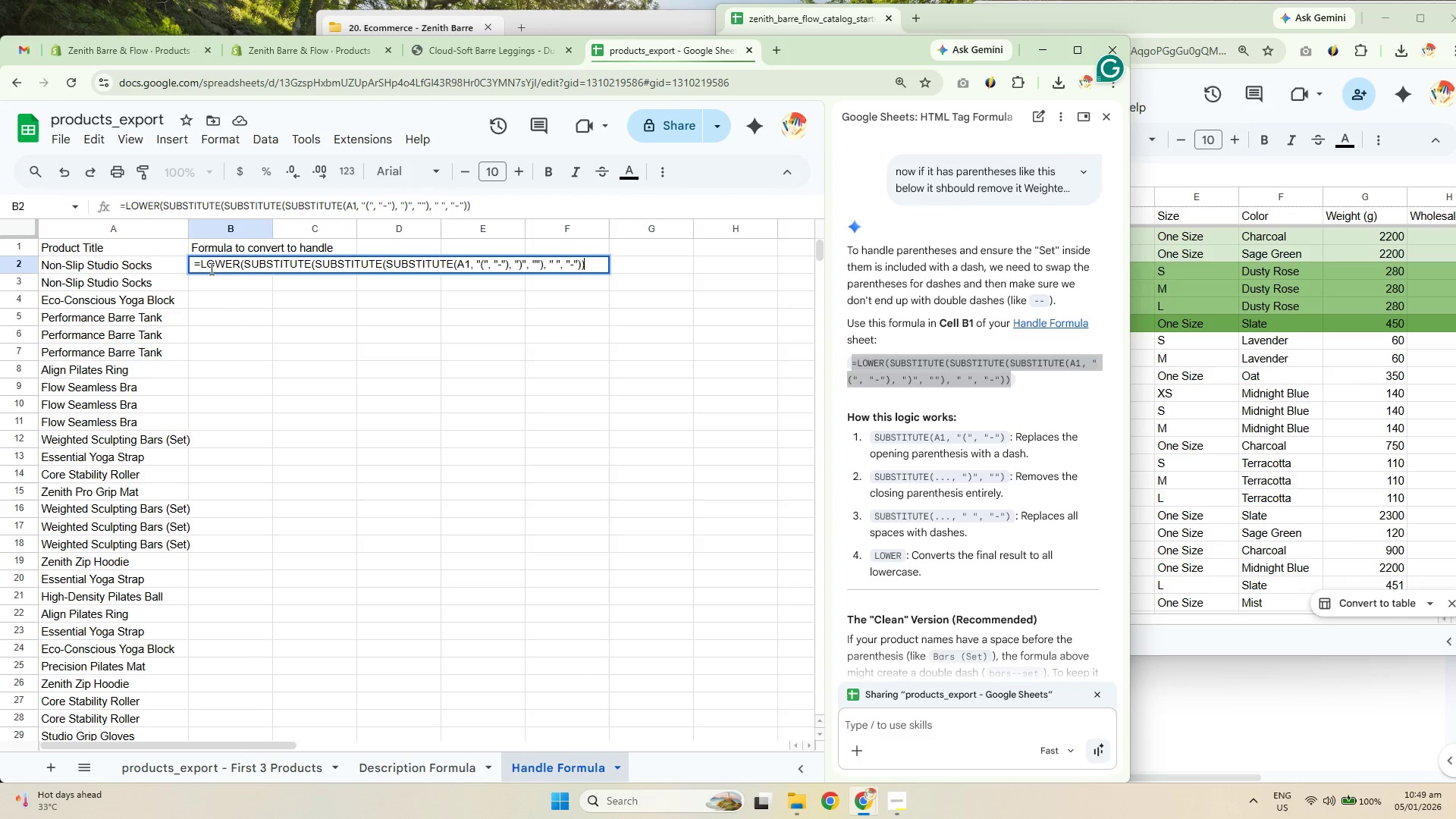 
left_click([202, 266])
 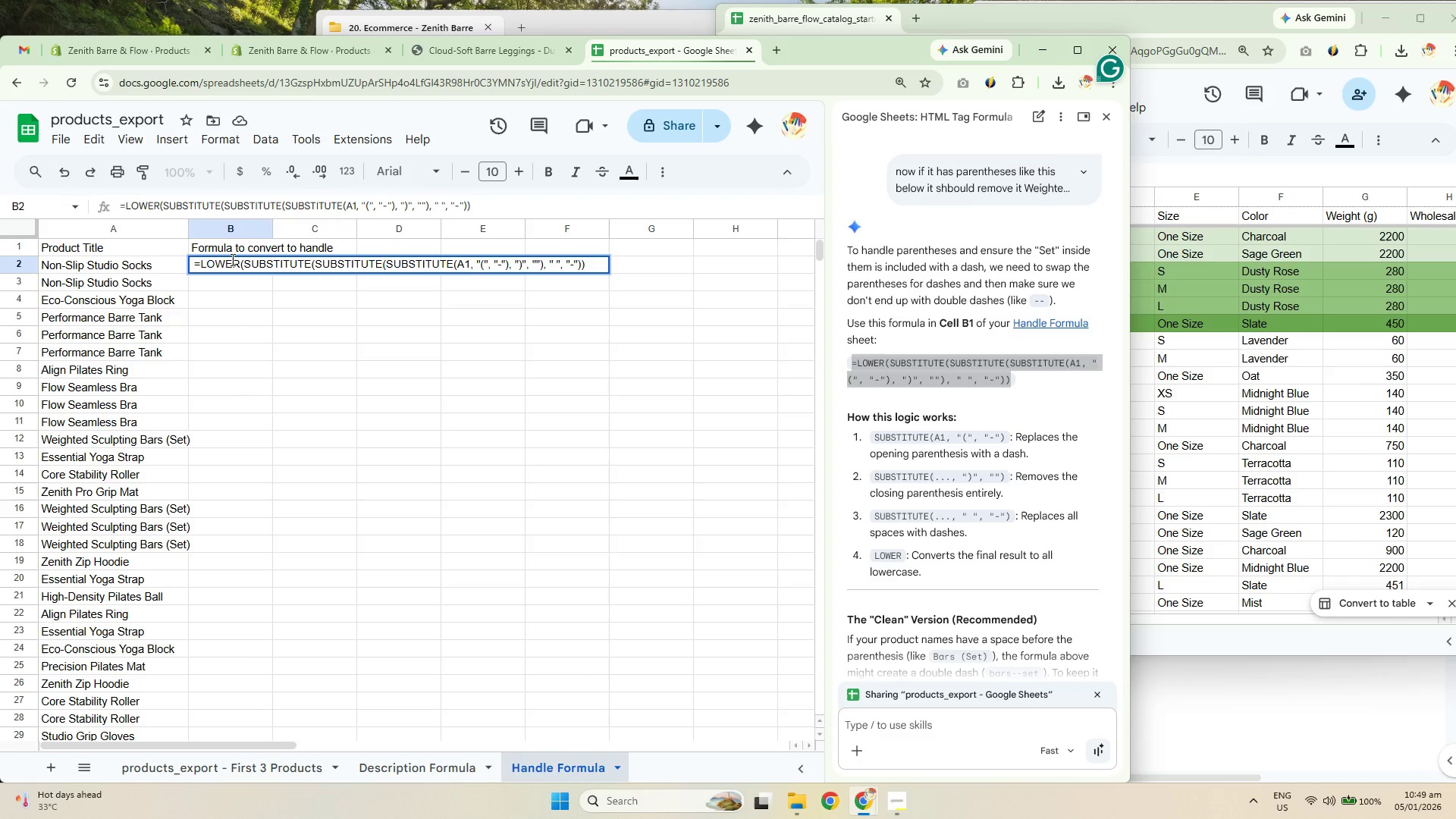 
key(Backspace)
 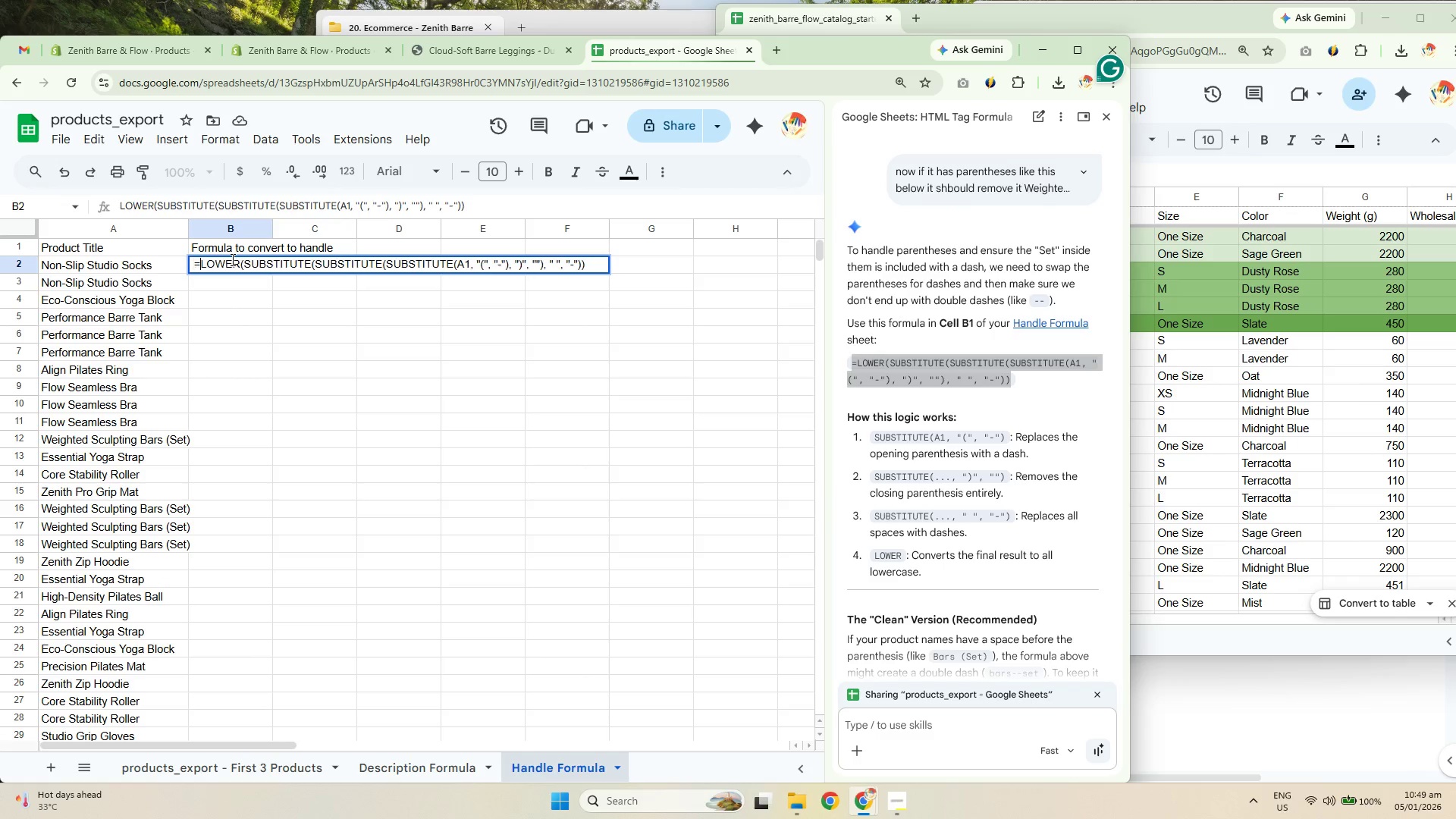 
key(Equal)
 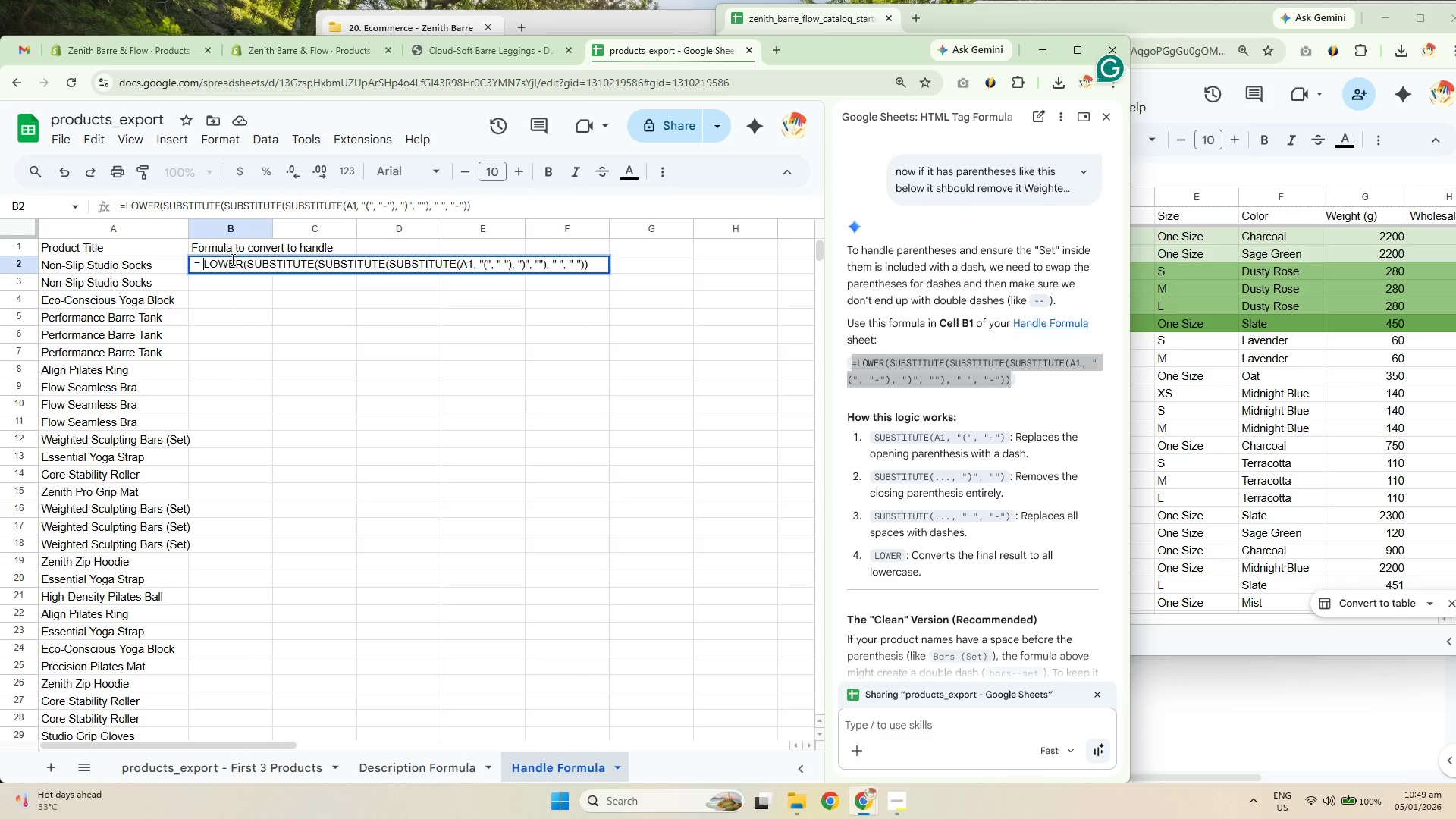 
key(Space)
 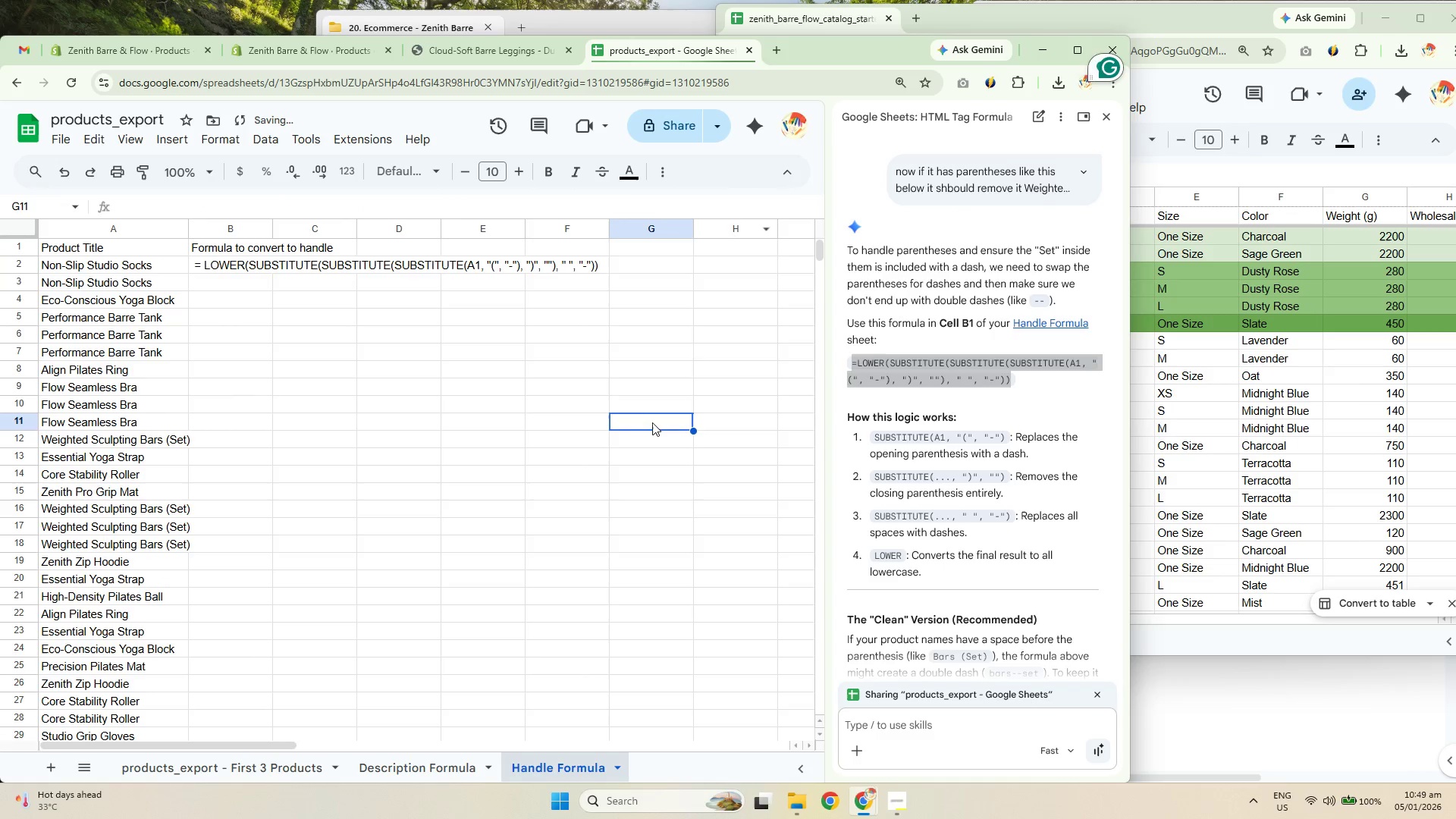 
key(Control+Z)
 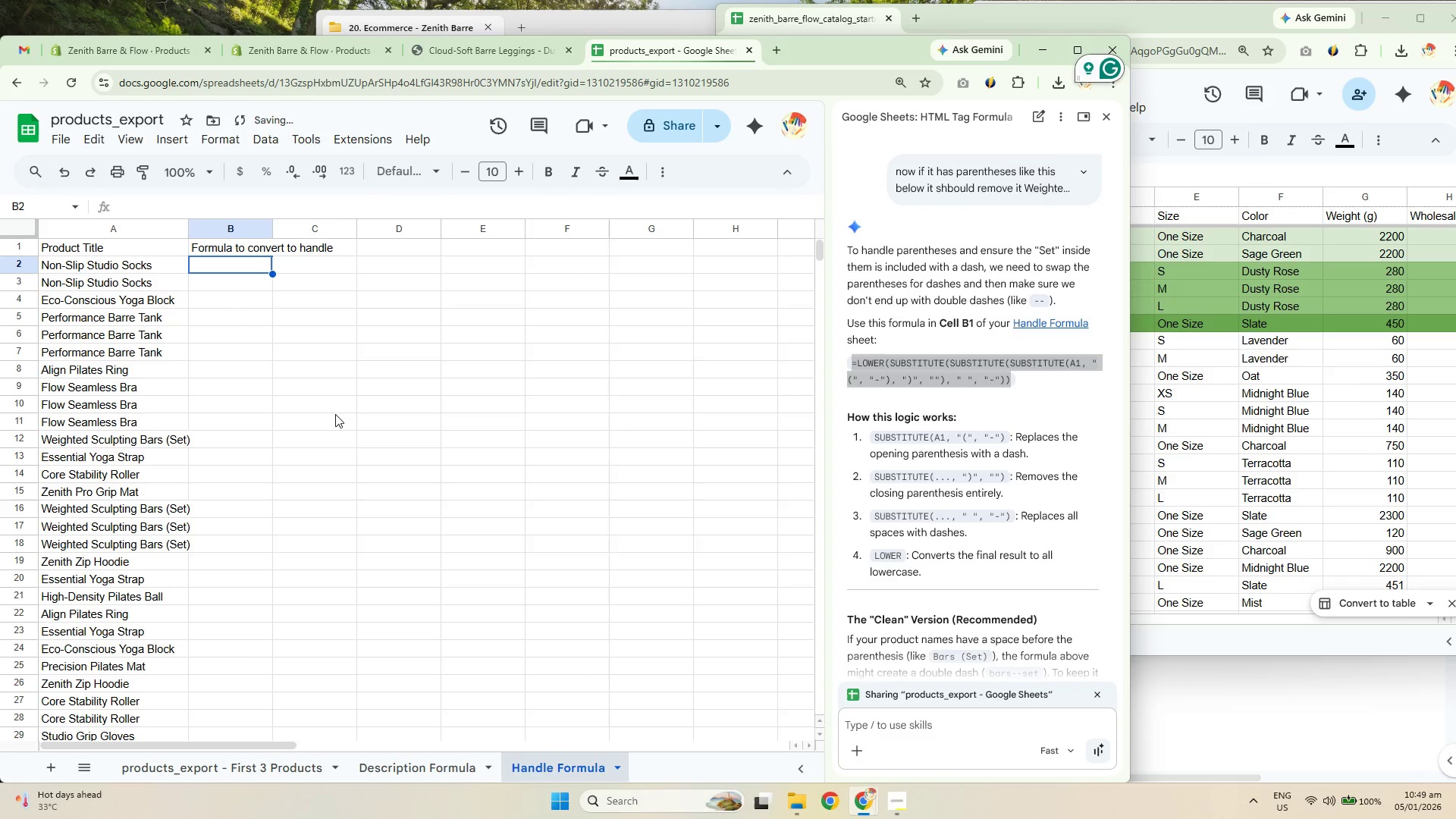 
key(Control+Z)
 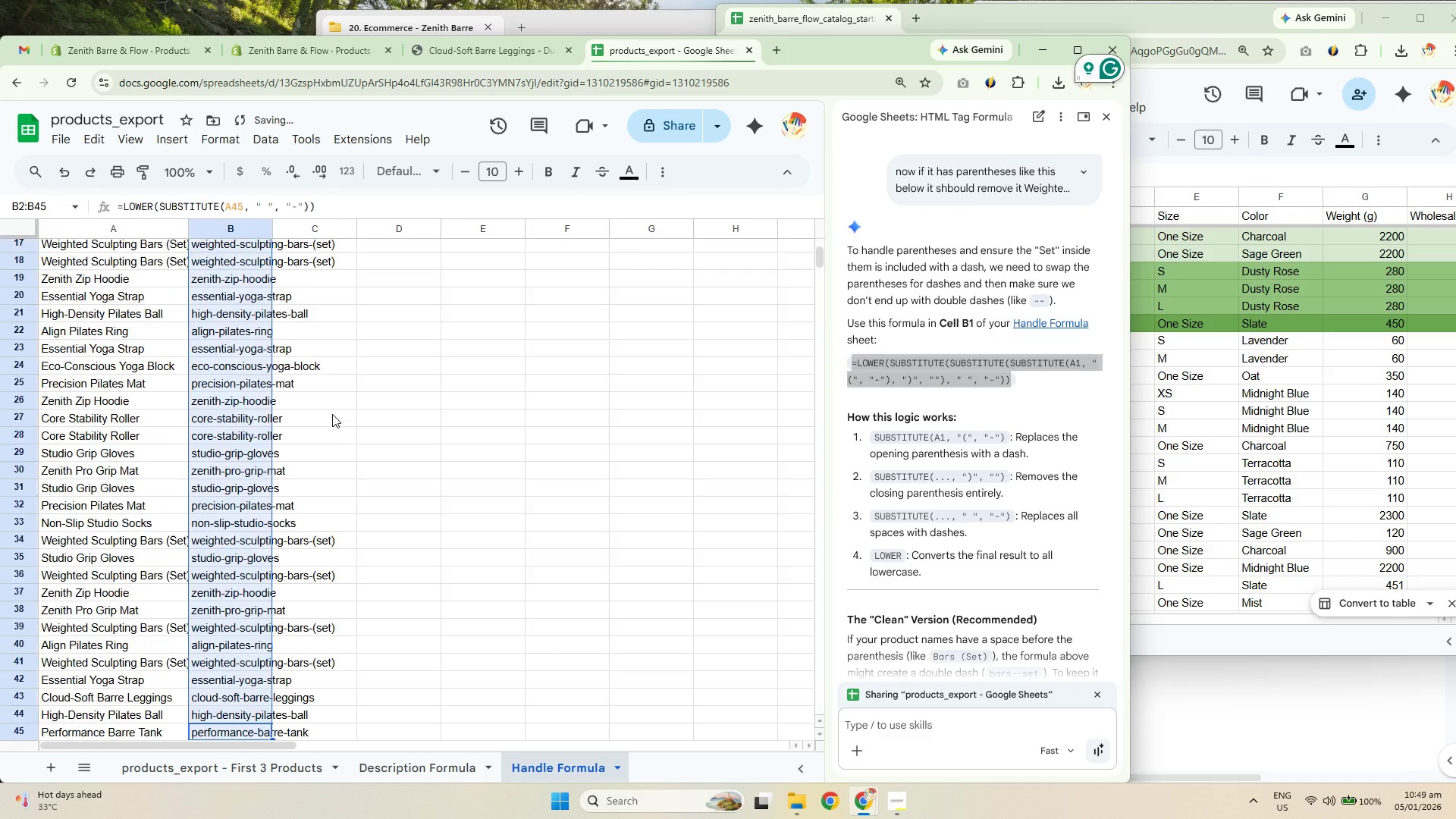 
key(Control+Z)
 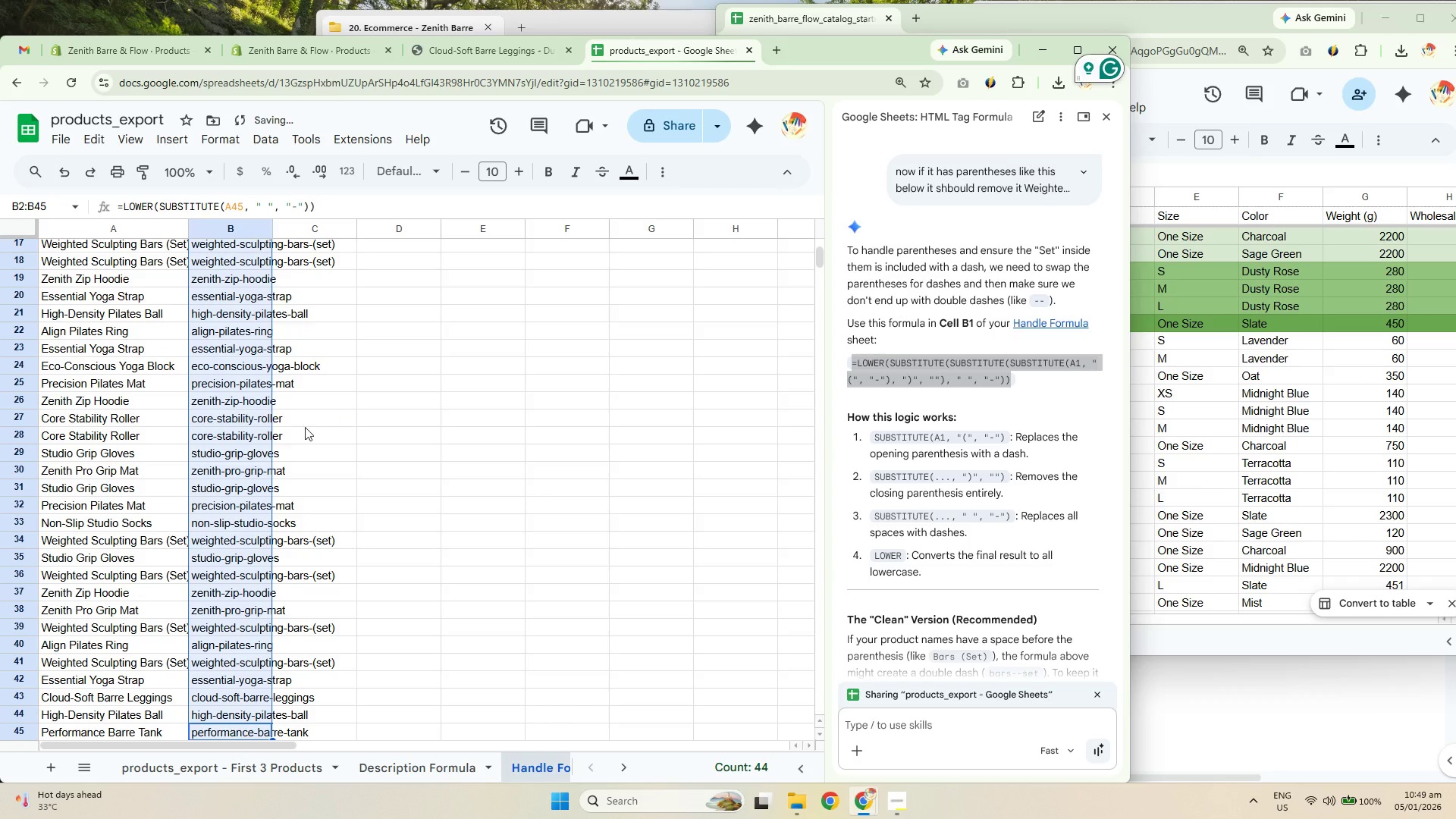 
left_click([247, 256])
 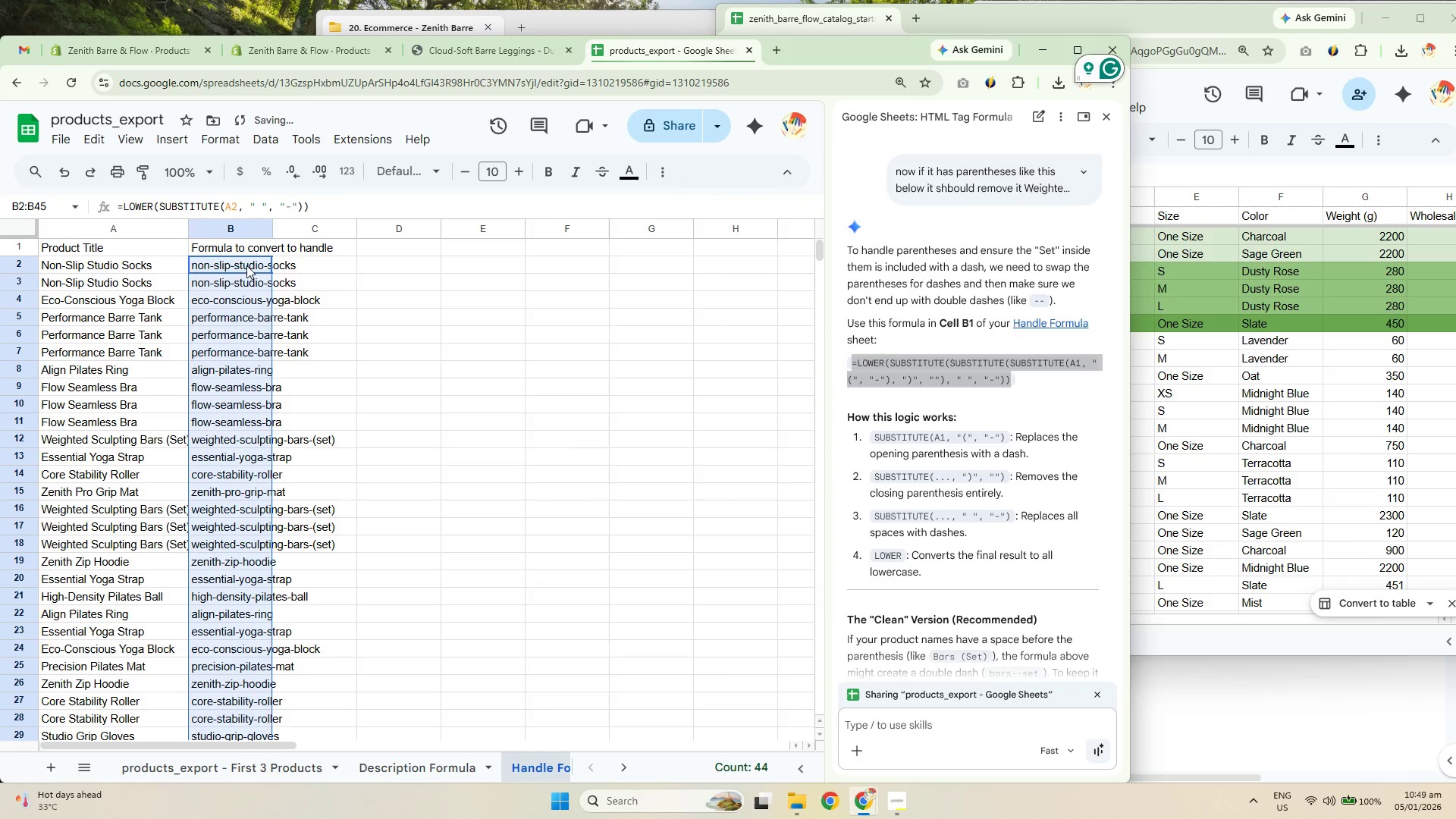 
scroll: coordinate [278, 419], scroll_direction: up, amount: 12.0
 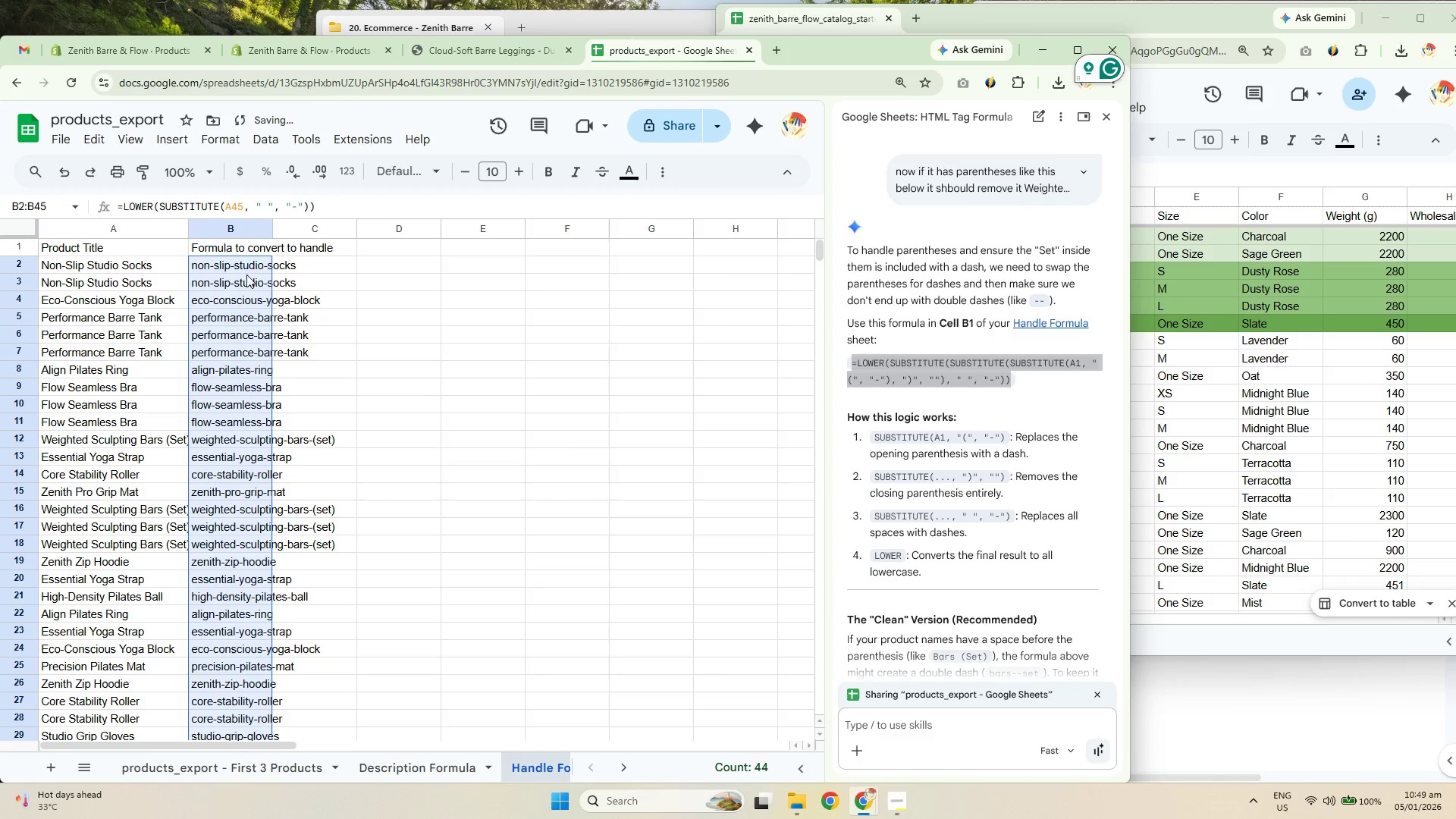 
double_click([243, 270])
 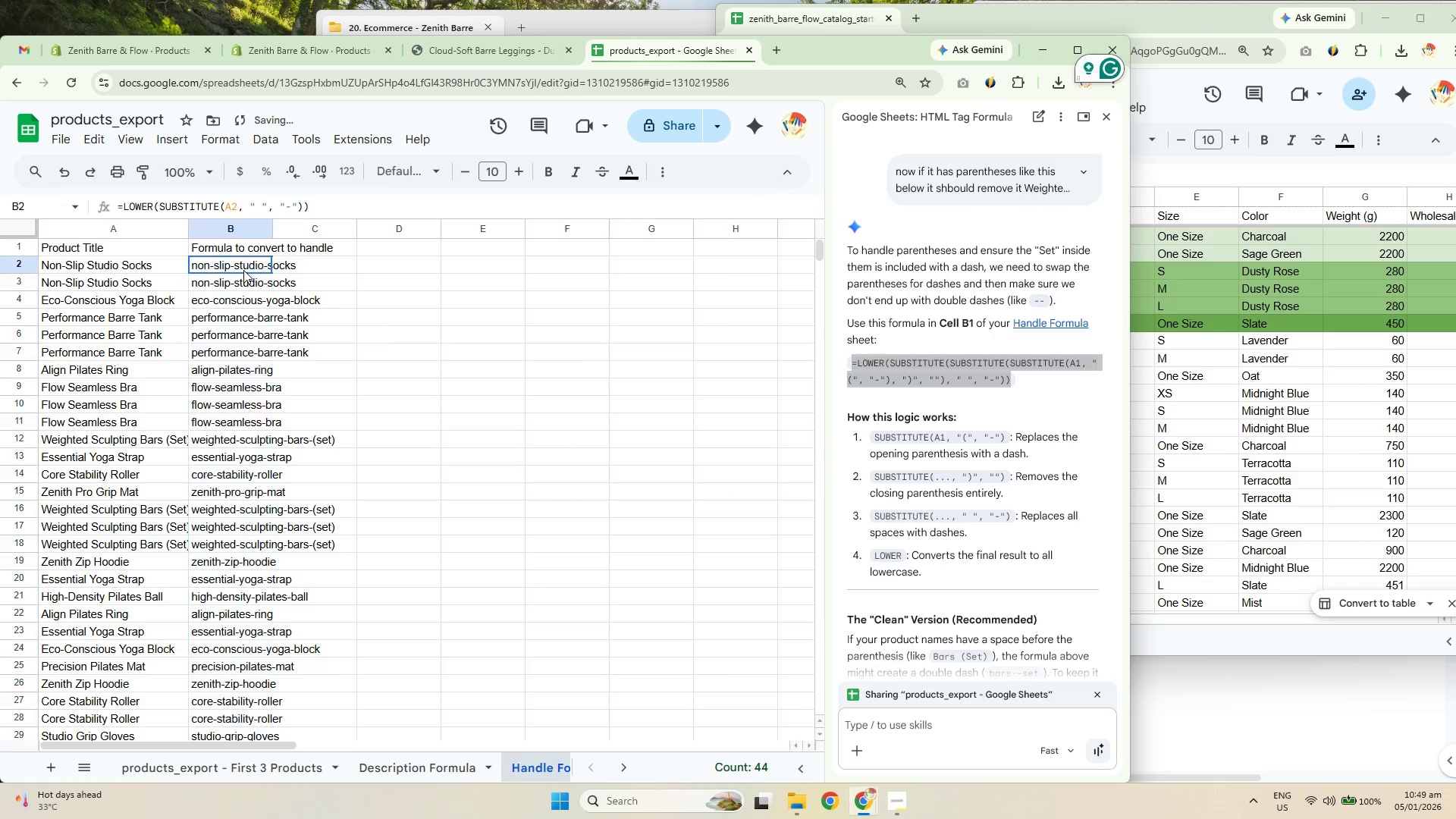 
triple_click([243, 270])
 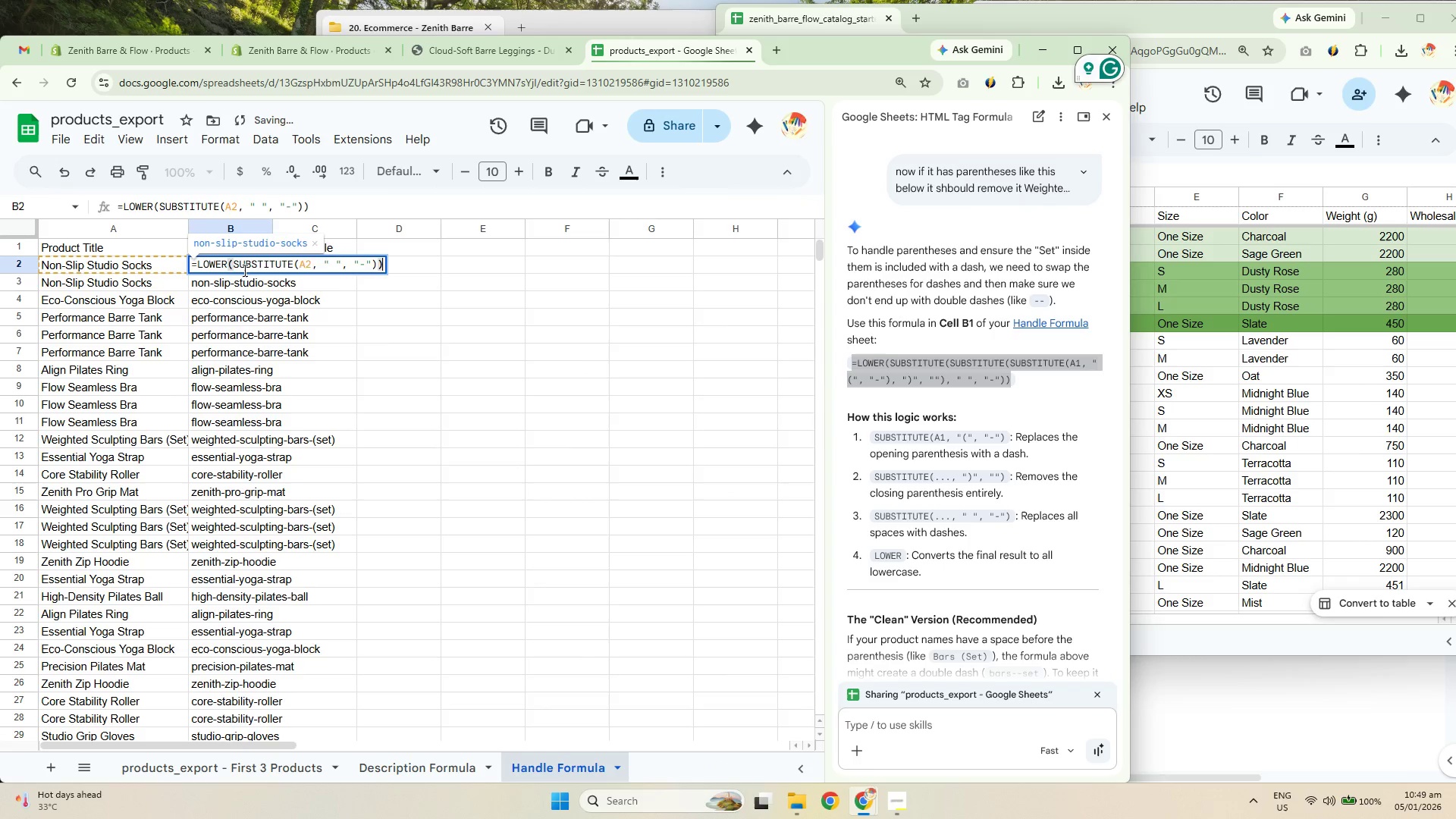 
key(Control+A)
 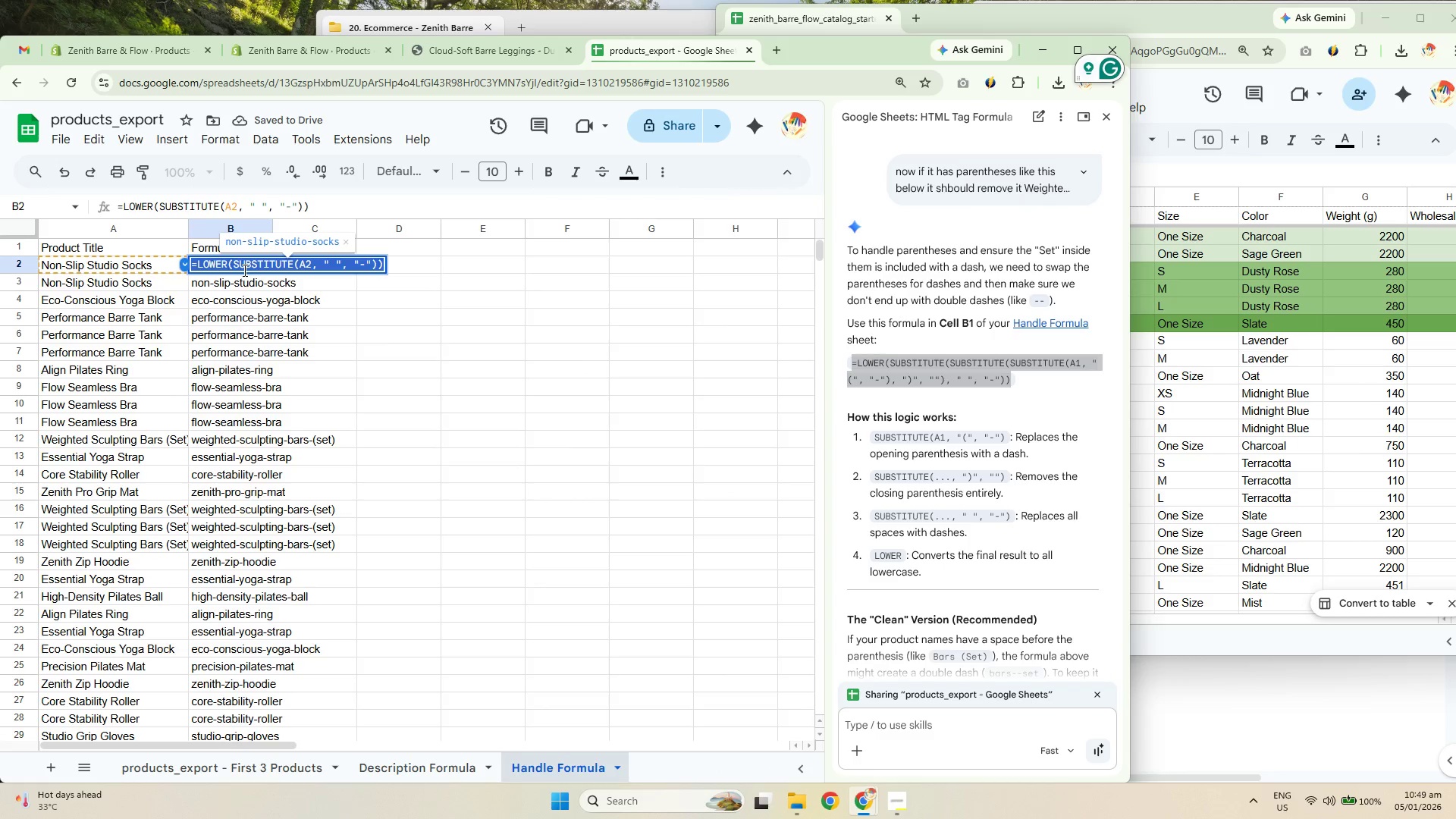 
key(Control+V)
 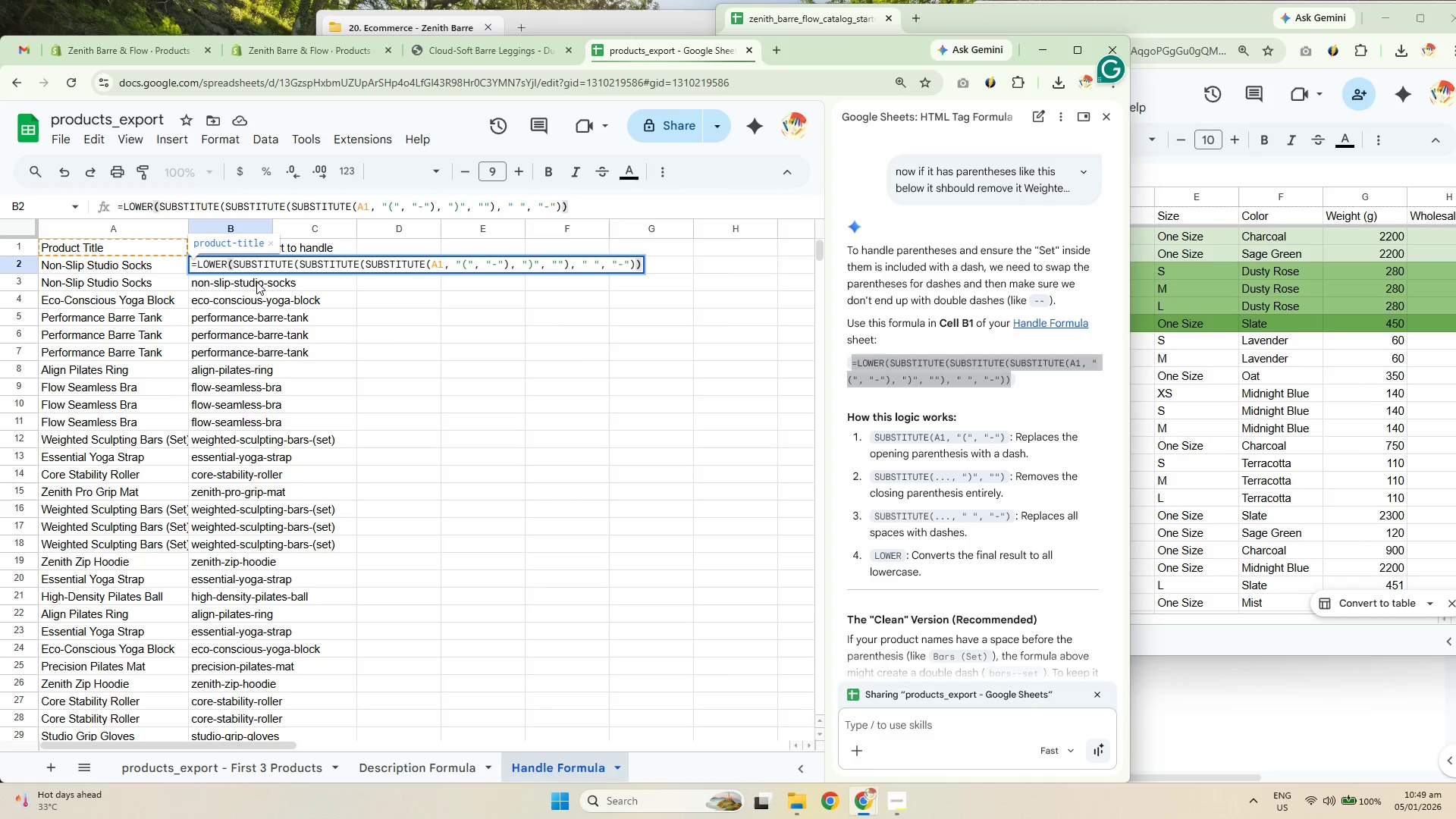 
left_click([340, 285])
 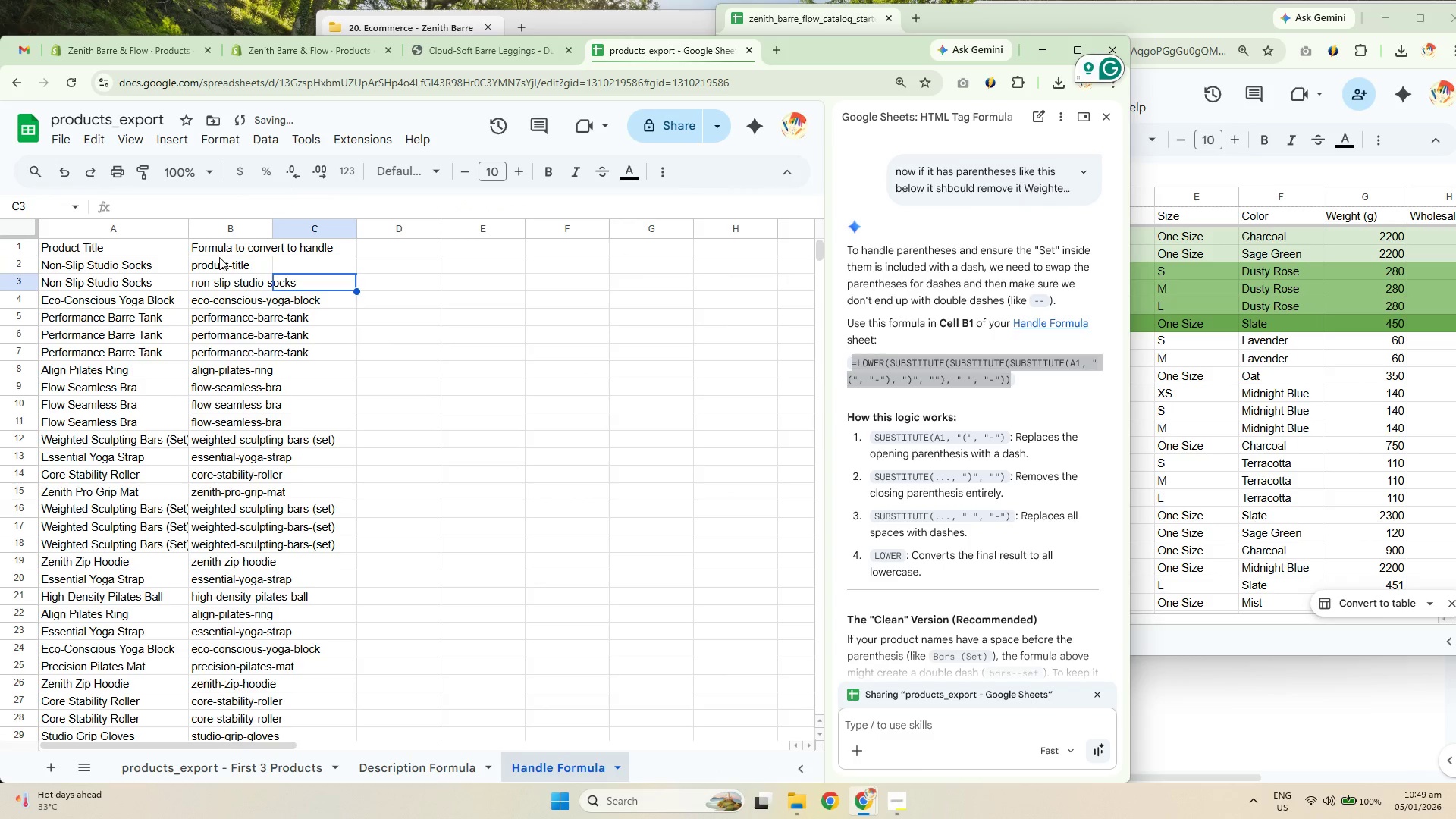 
double_click([227, 243])
 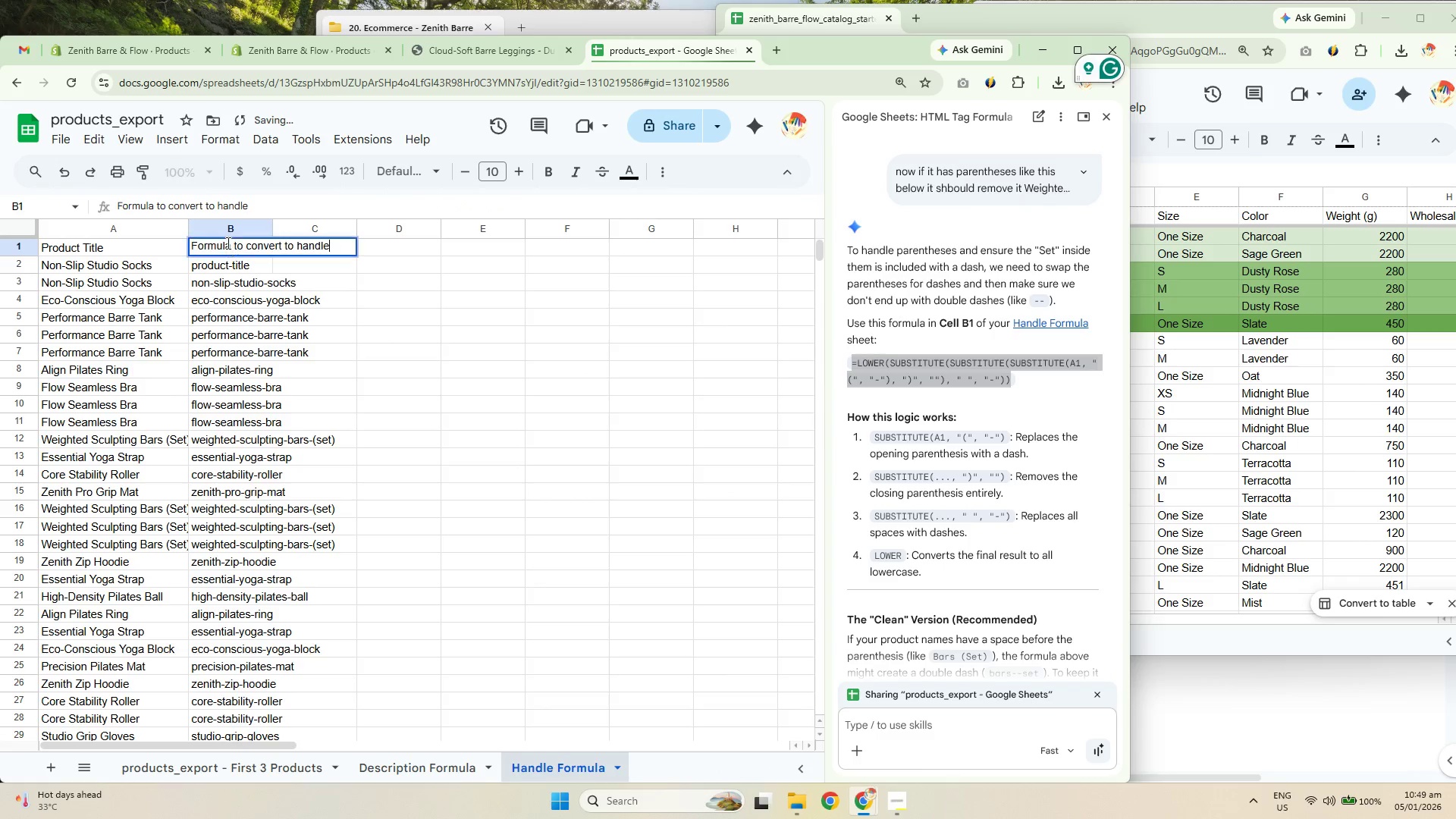 
hold_key(key=ControlLeft, duration=0.45)
 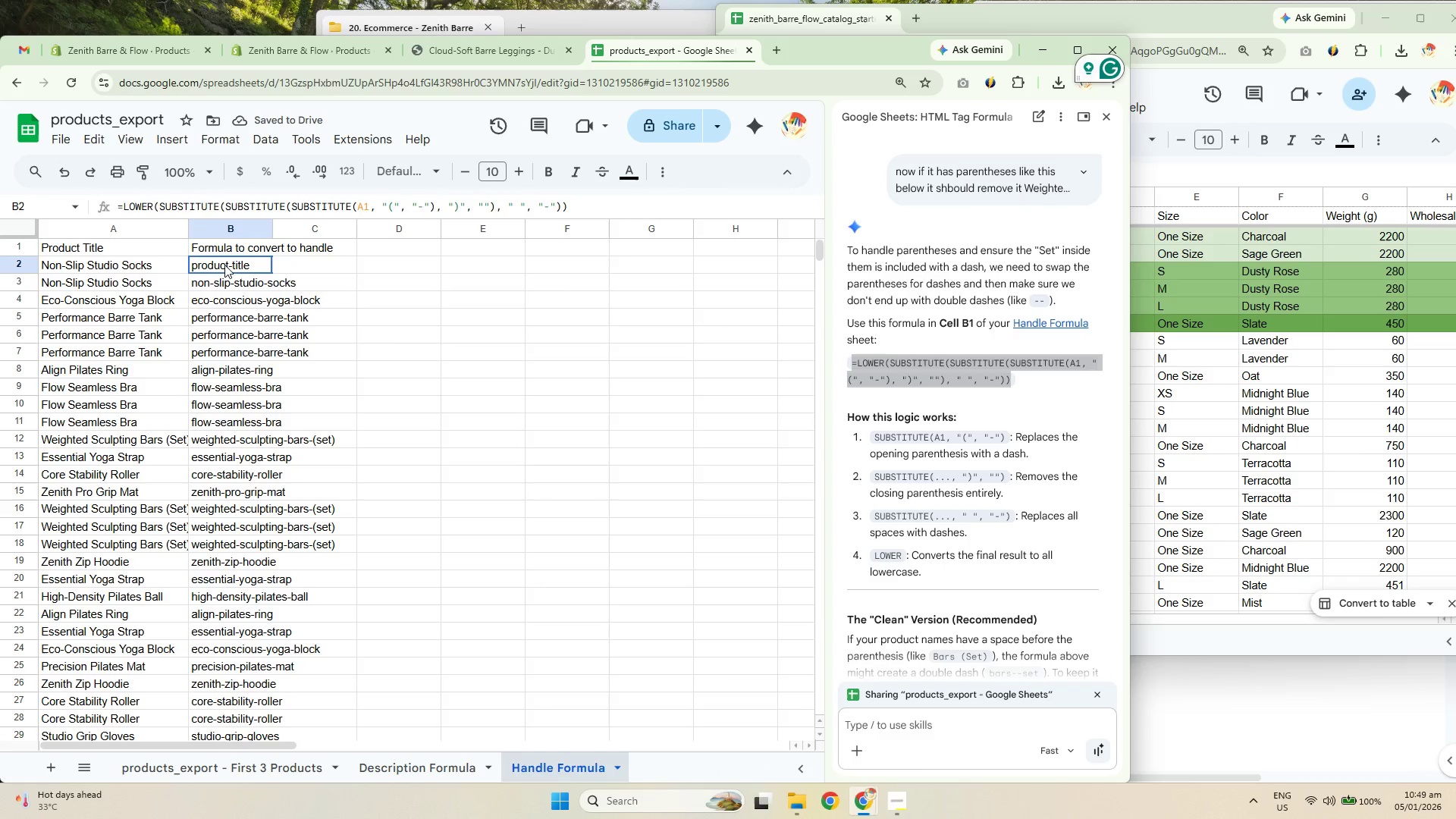 
double_click([224, 265])
 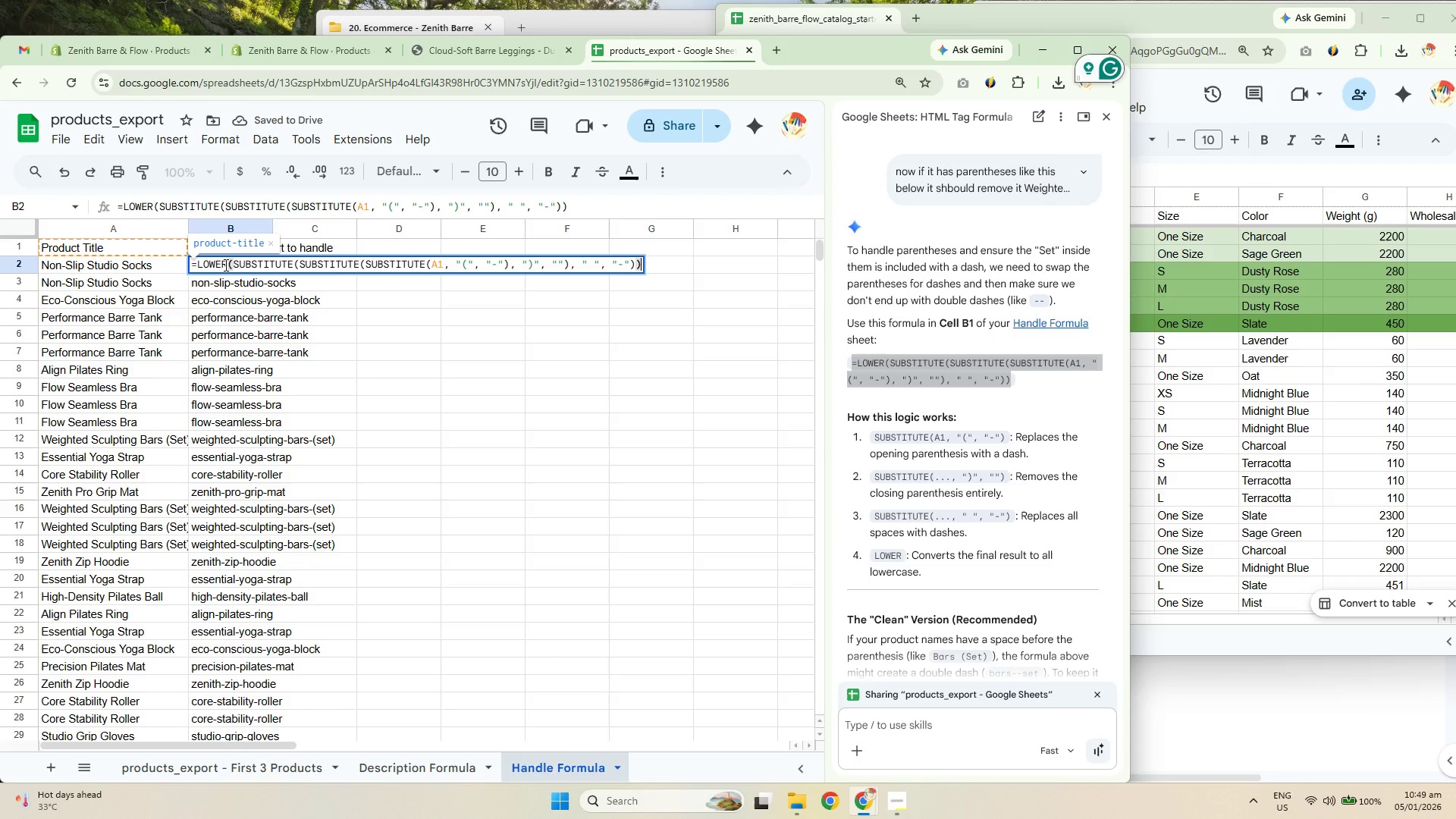 
key(Control+A)
 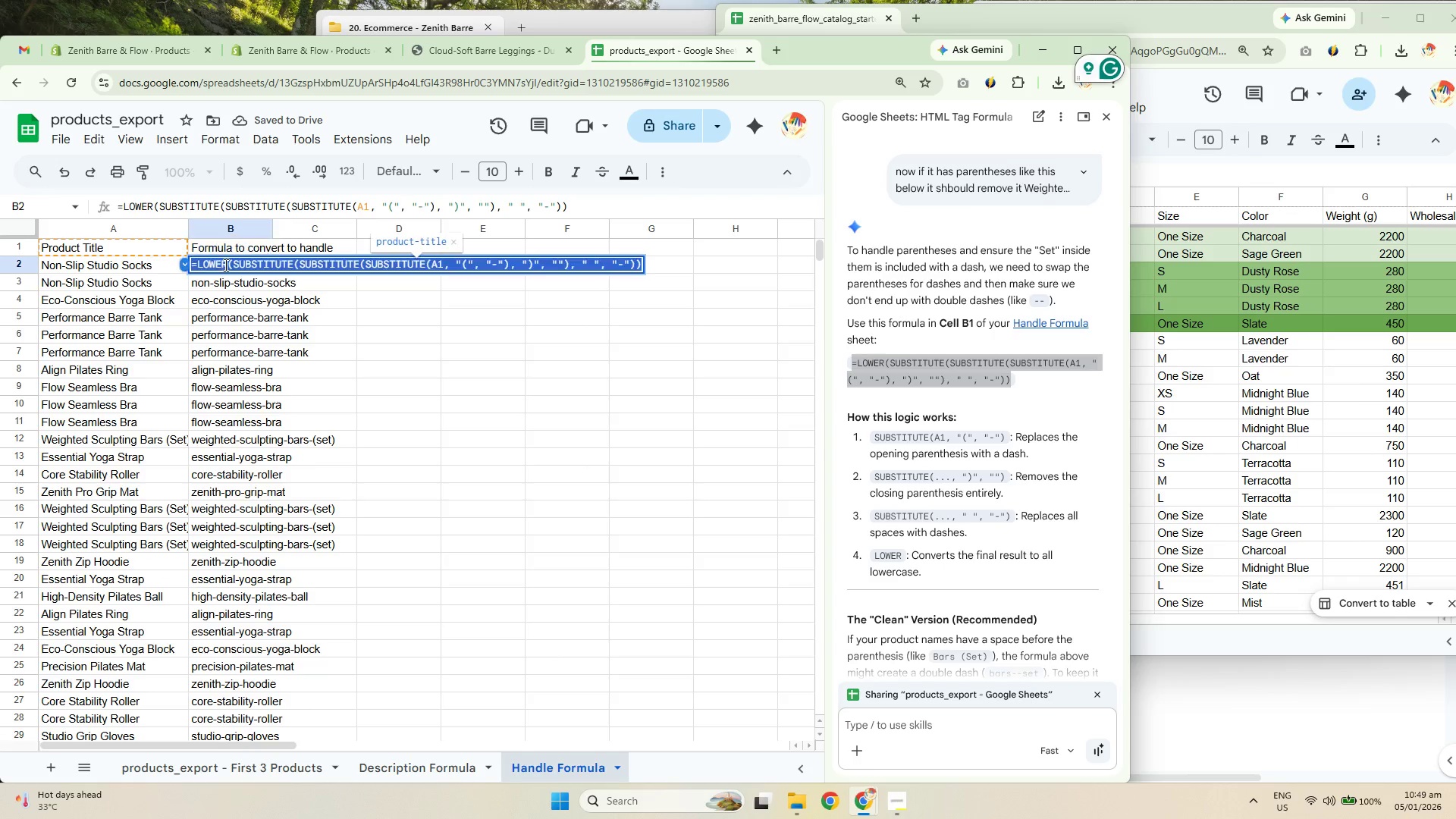 
key(Control+V)
 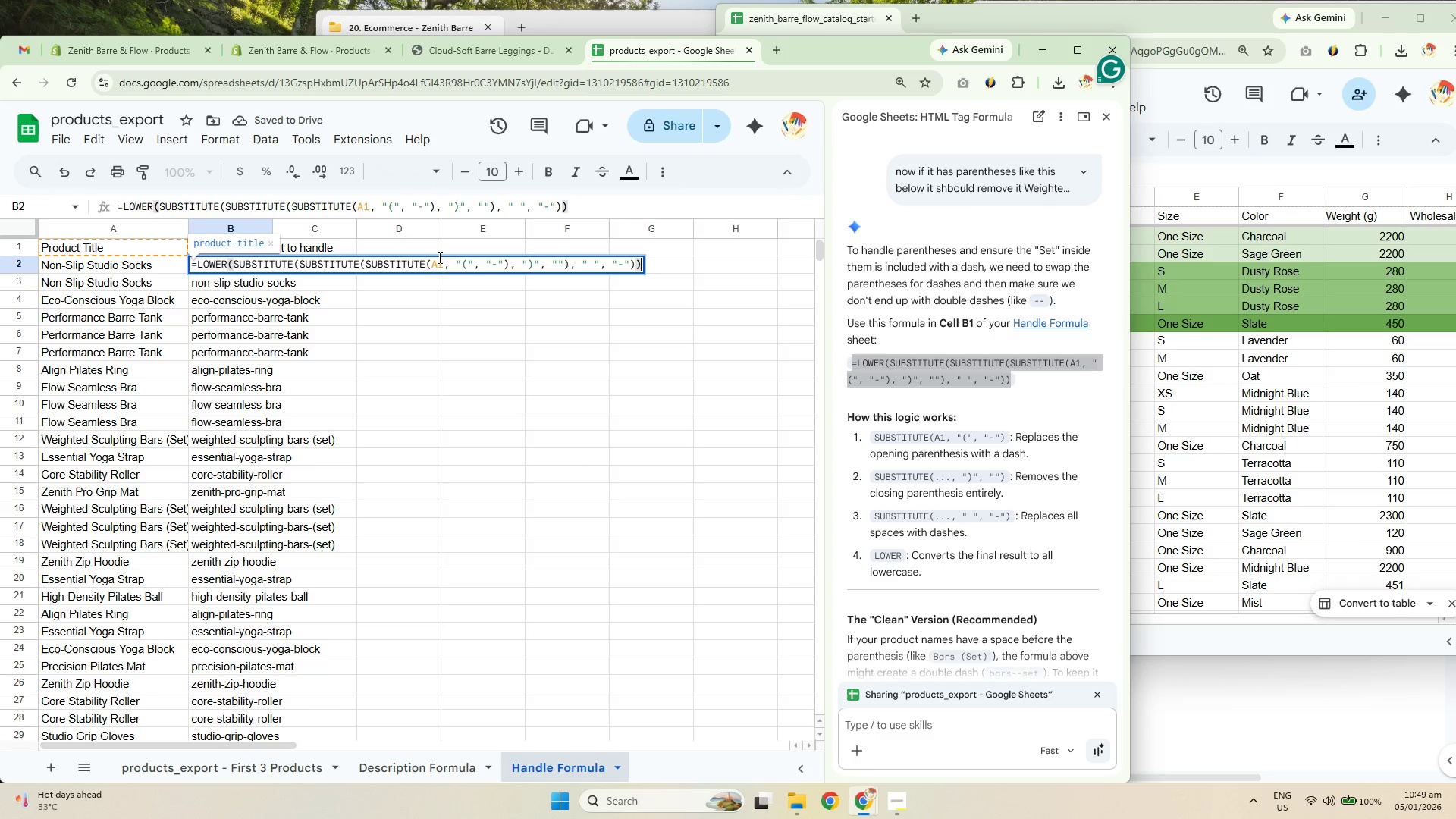 
left_click([438, 259])
 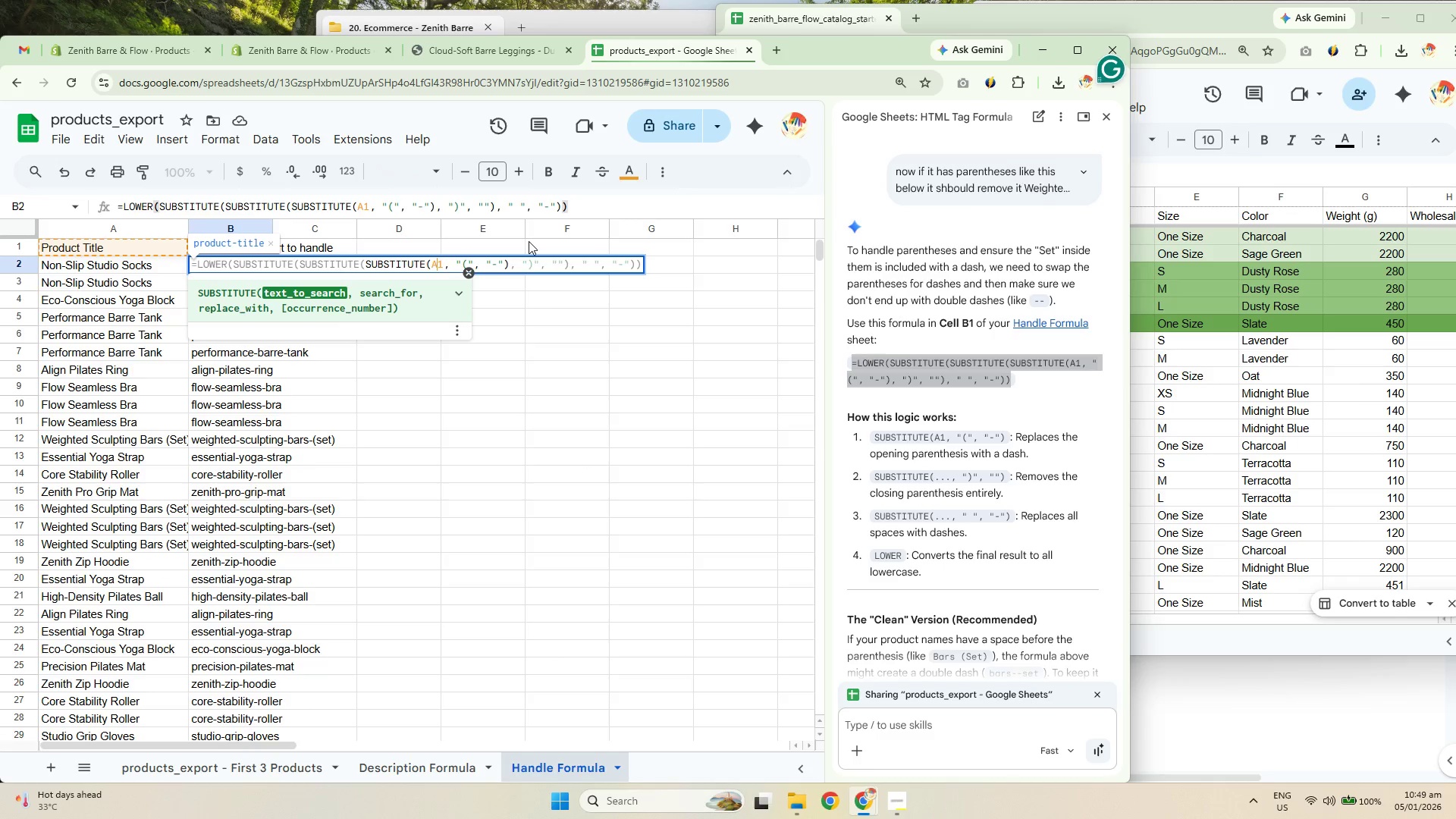 
key(ArrowRight)
 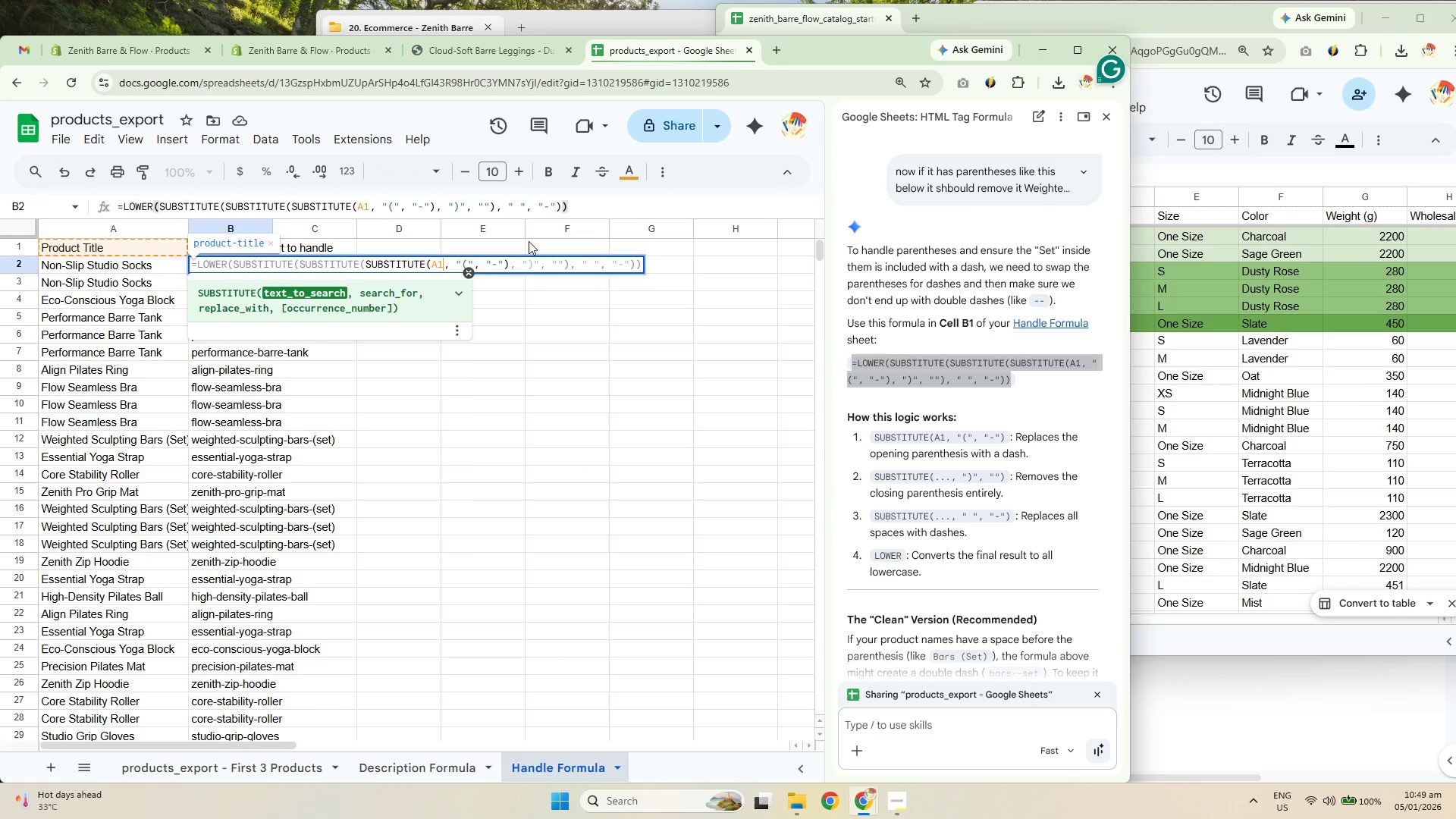 
key(Backspace)
 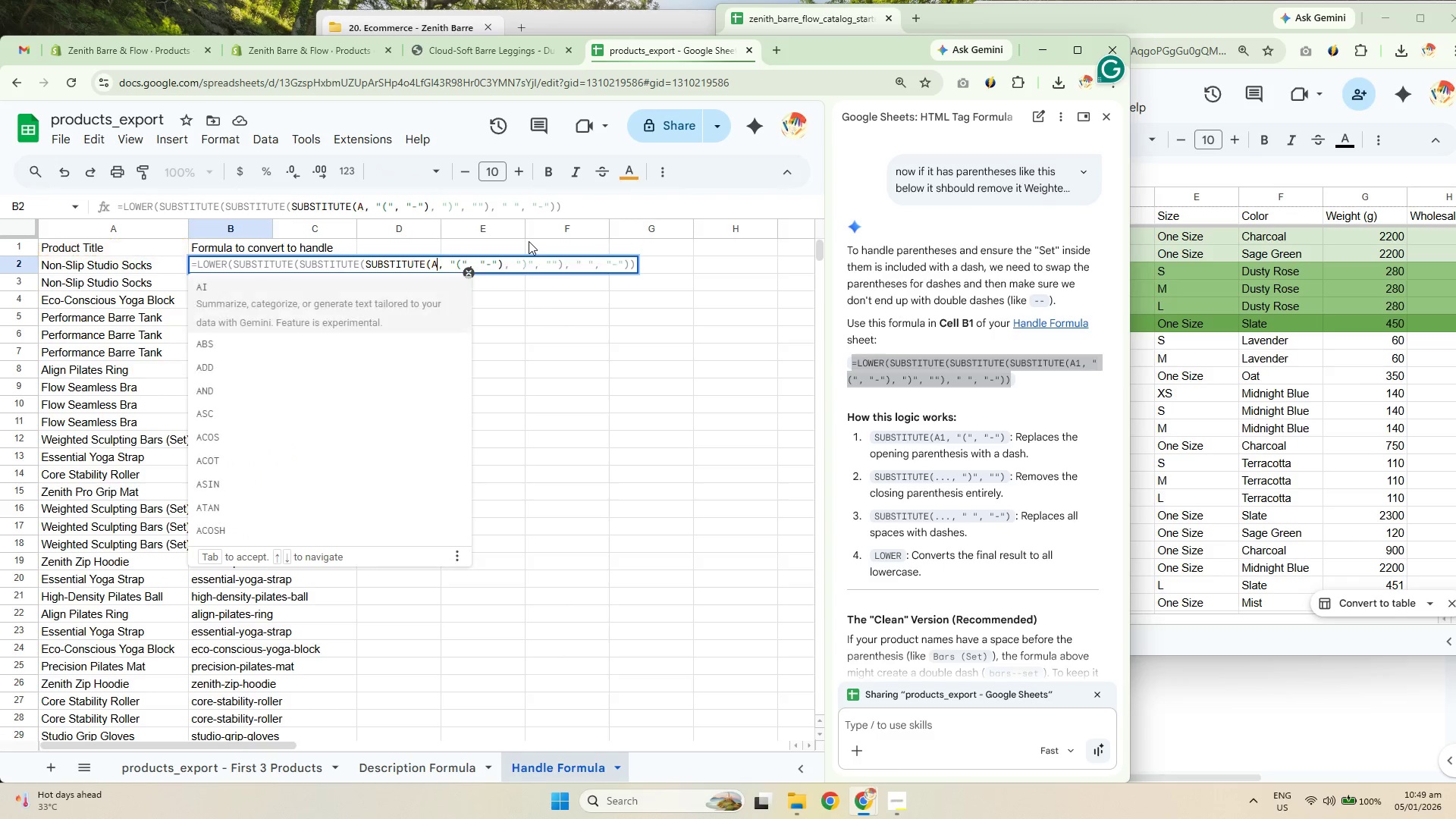 
key(2)
 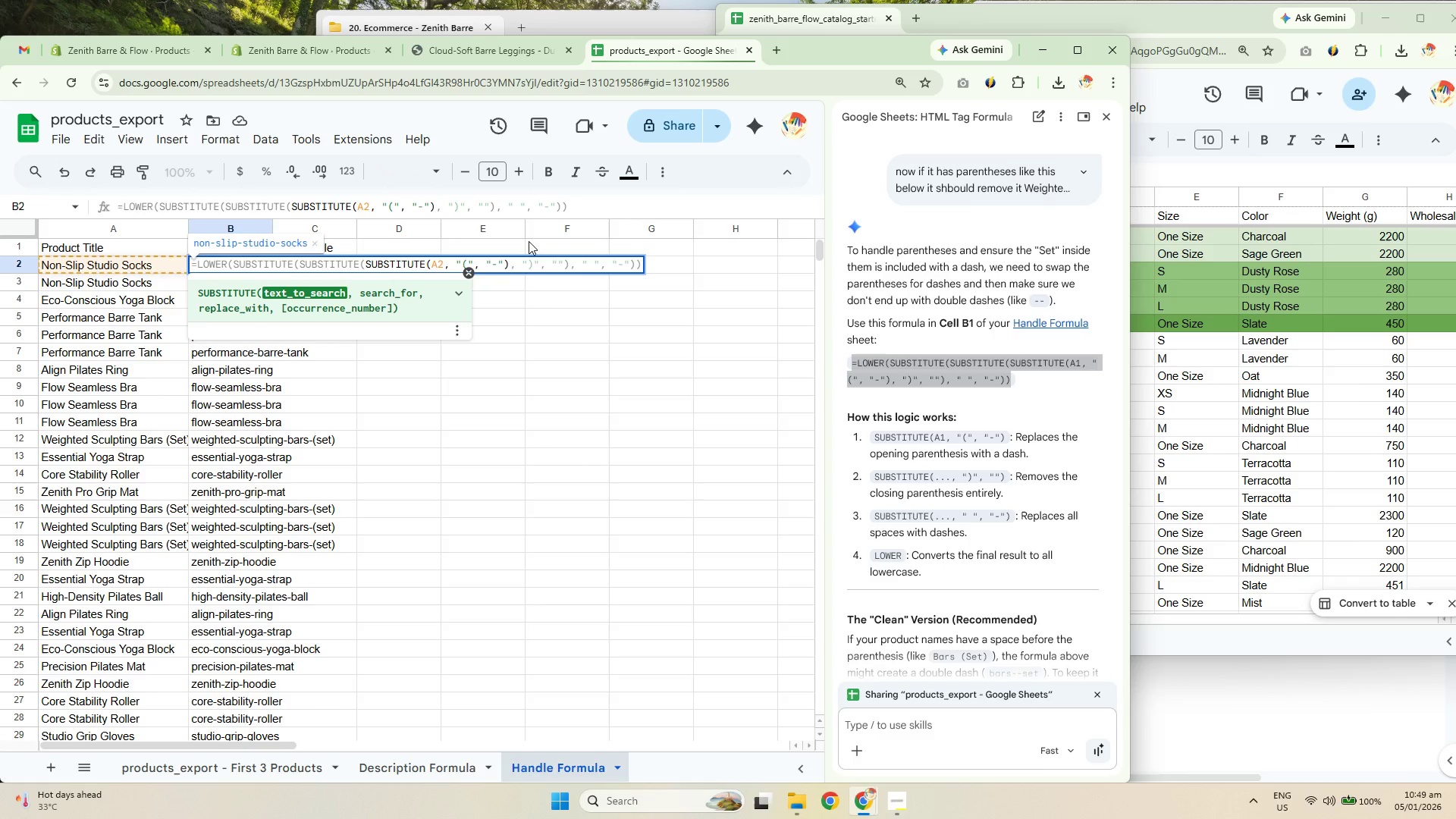 
key(NumpadEnter)
 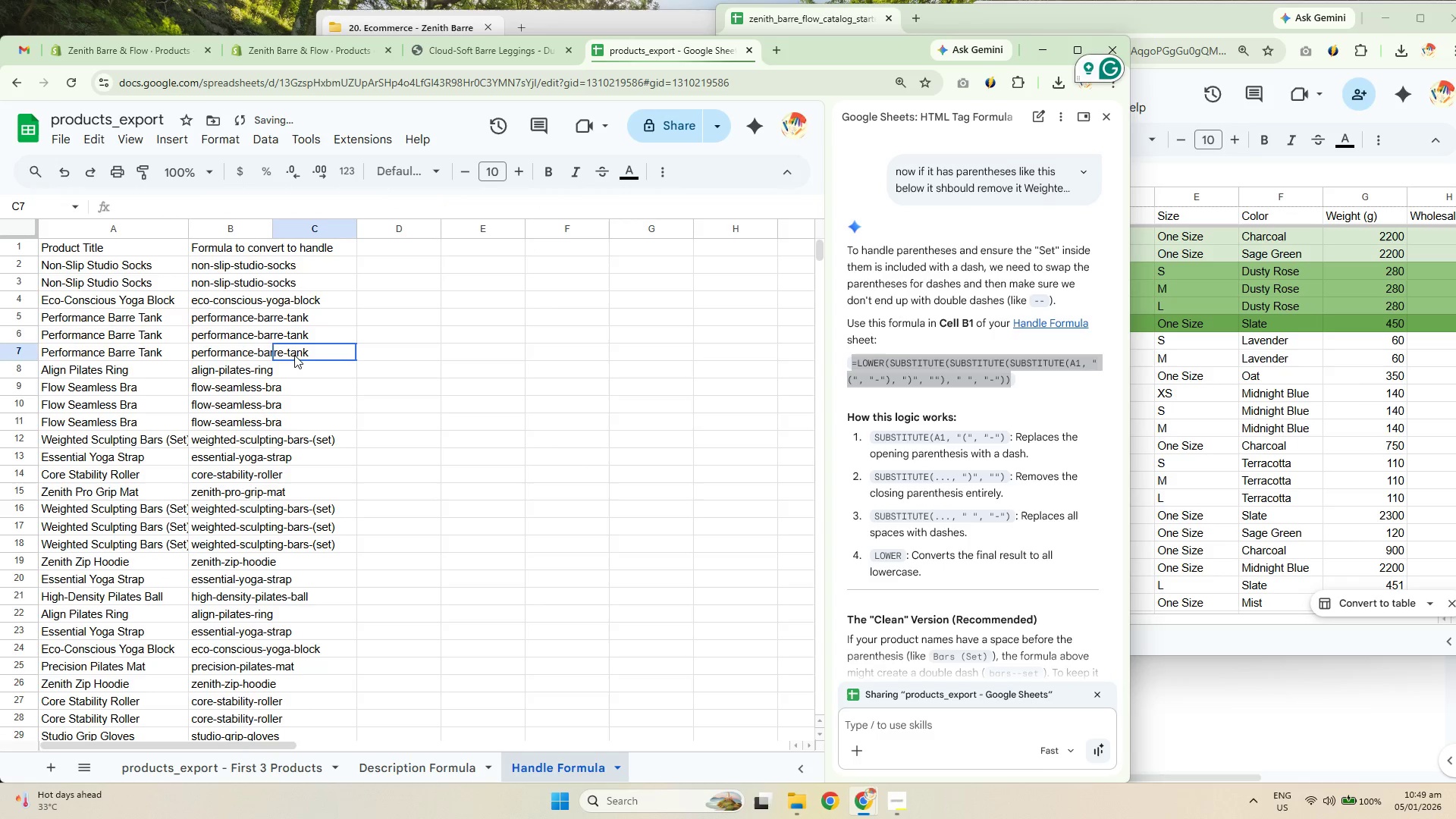 
double_click([240, 263])
 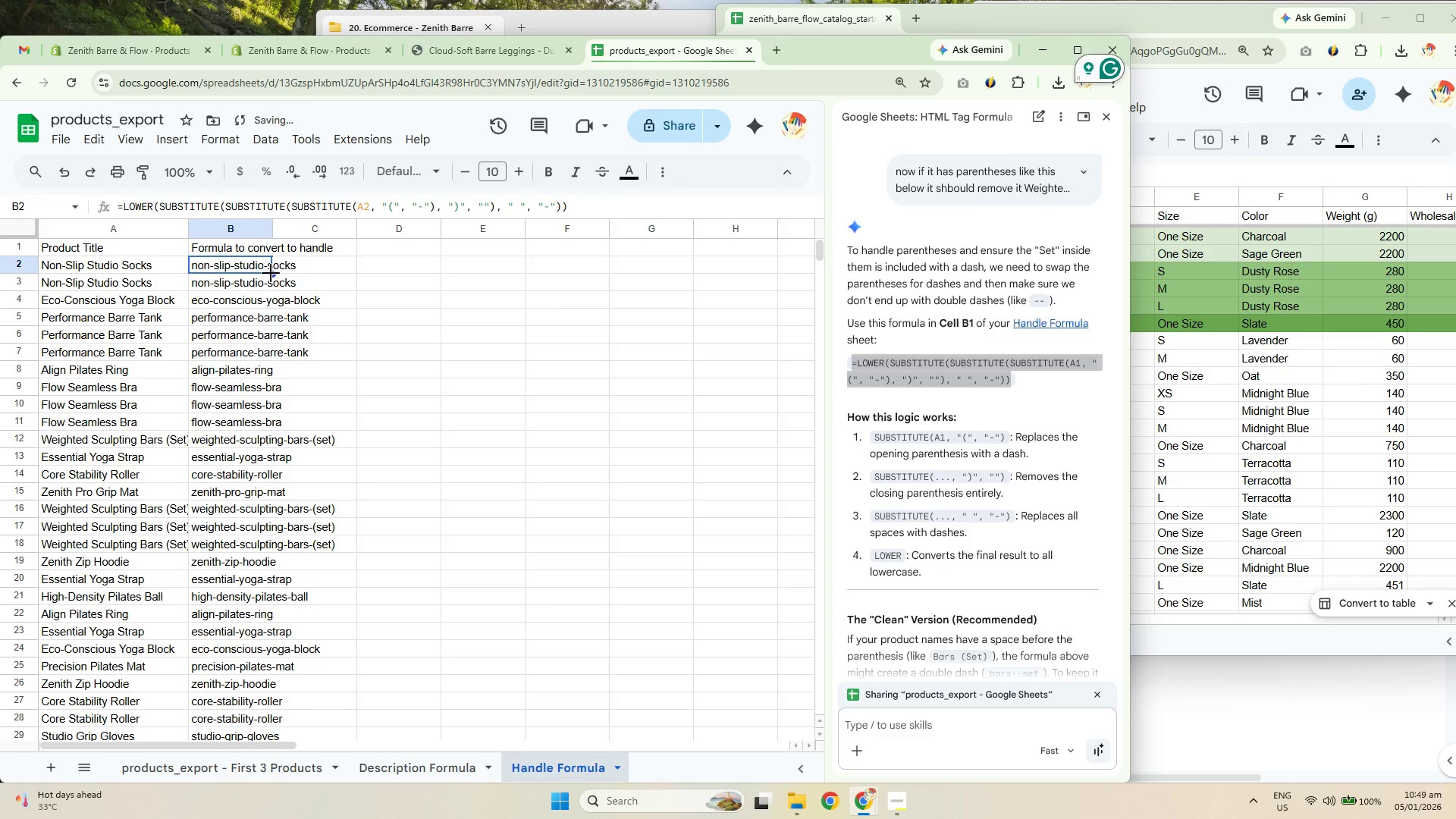 
left_click_drag(start_coordinate=[271, 273], to_coordinate=[259, 632])
 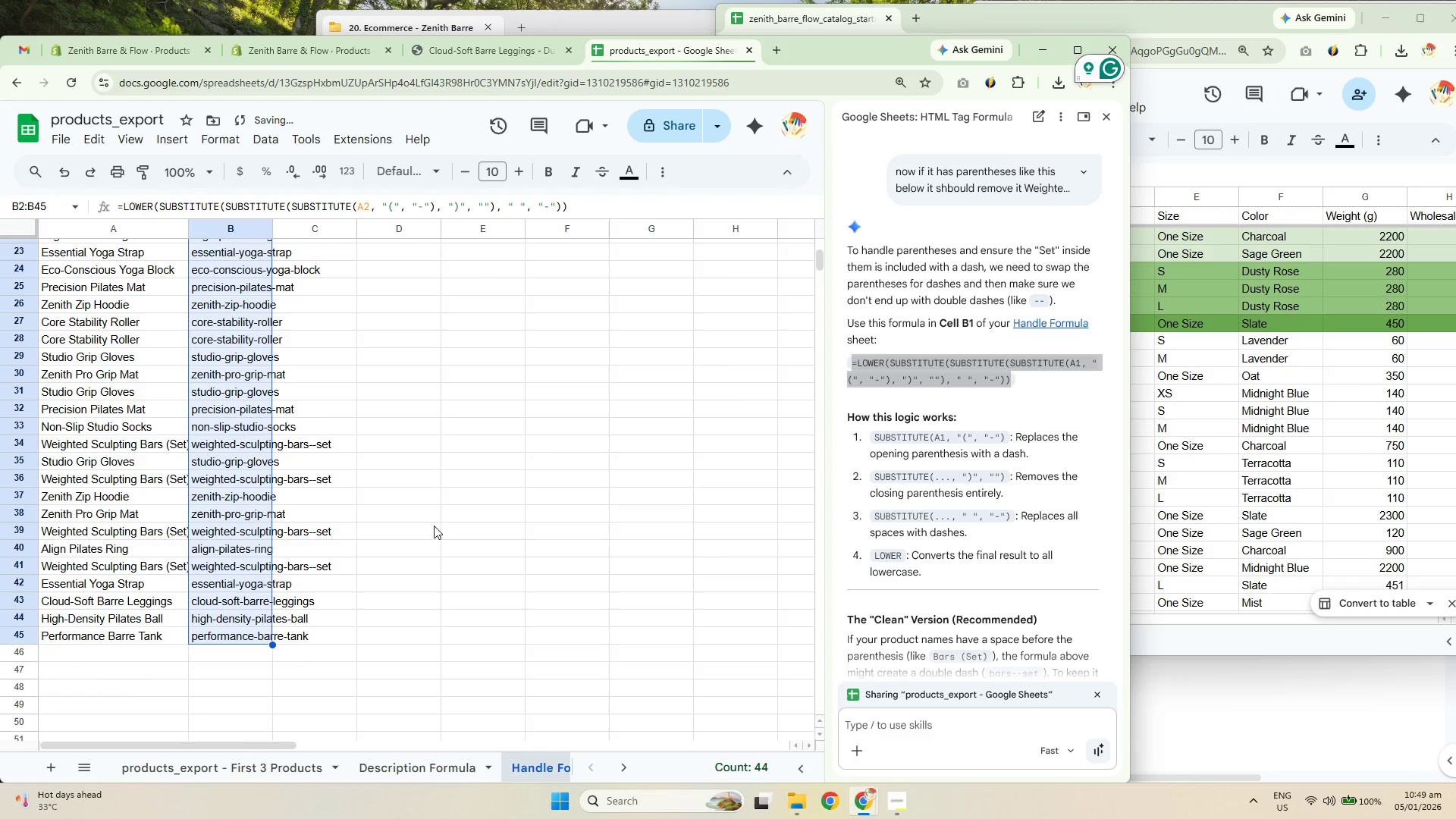 
scroll: coordinate [415, 483], scroll_direction: down, amount: 8.0
 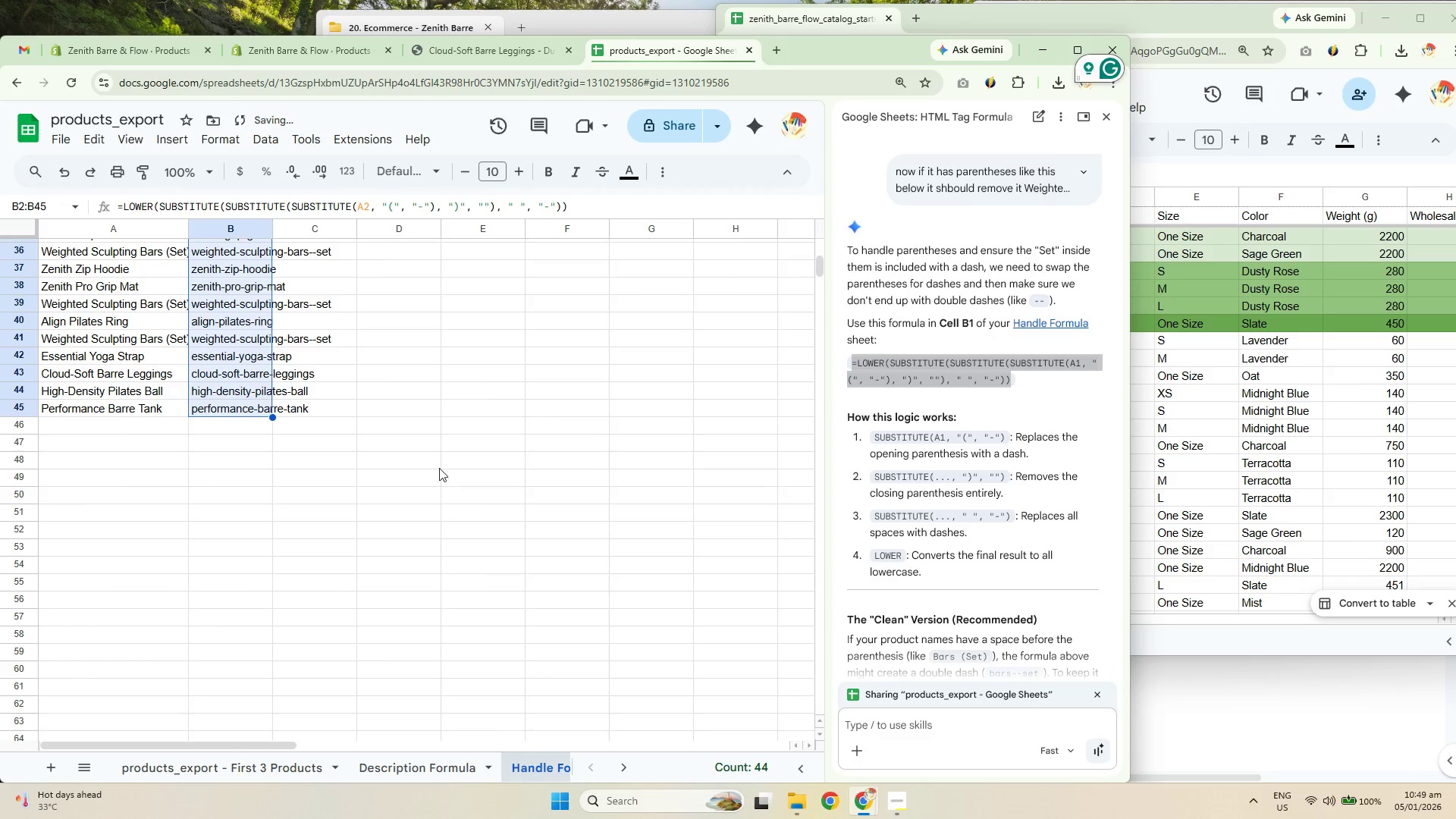 
scroll: coordinate [435, 464], scroll_direction: up, amount: 2.0
 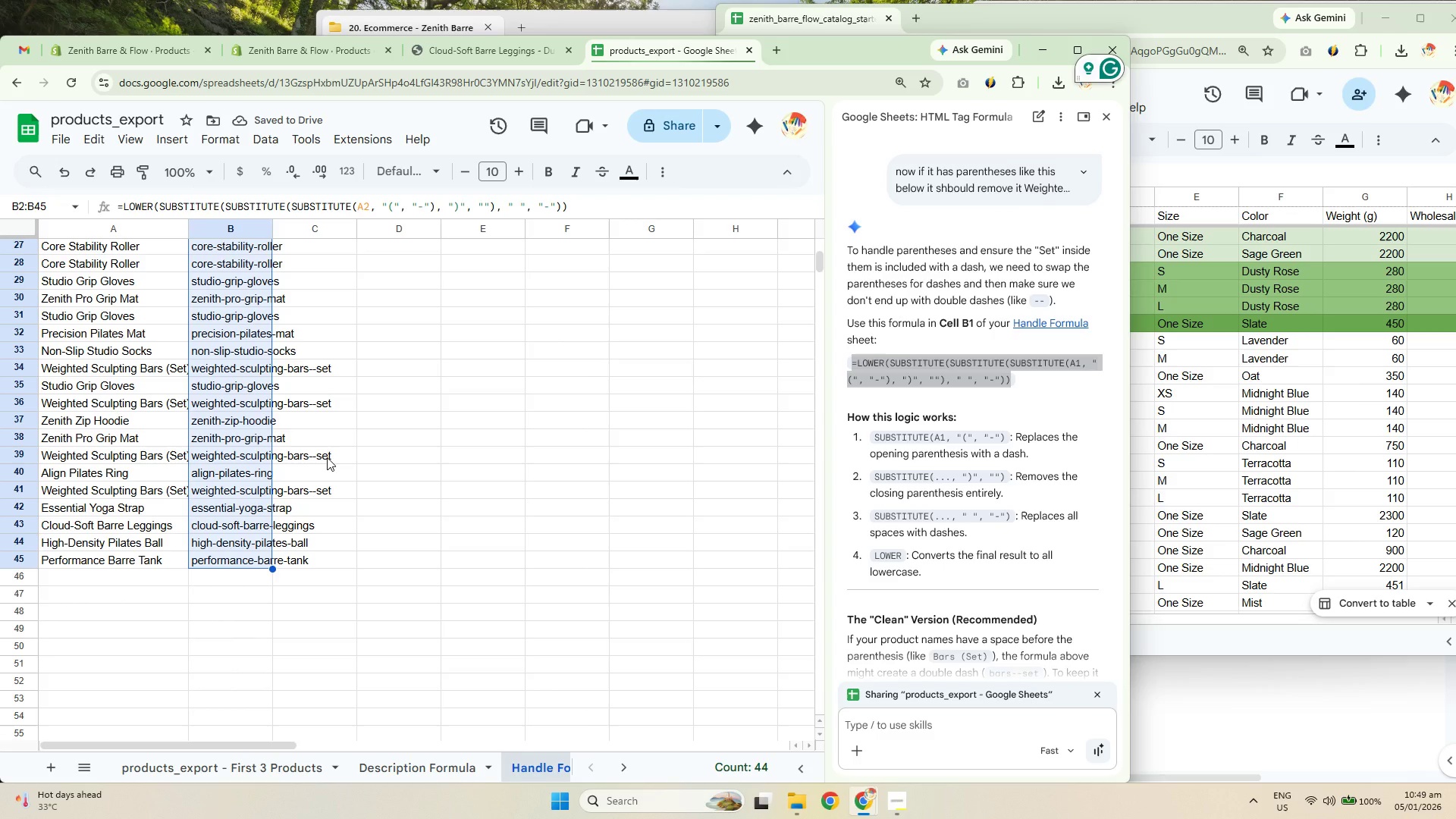 
key(Control+Z)
 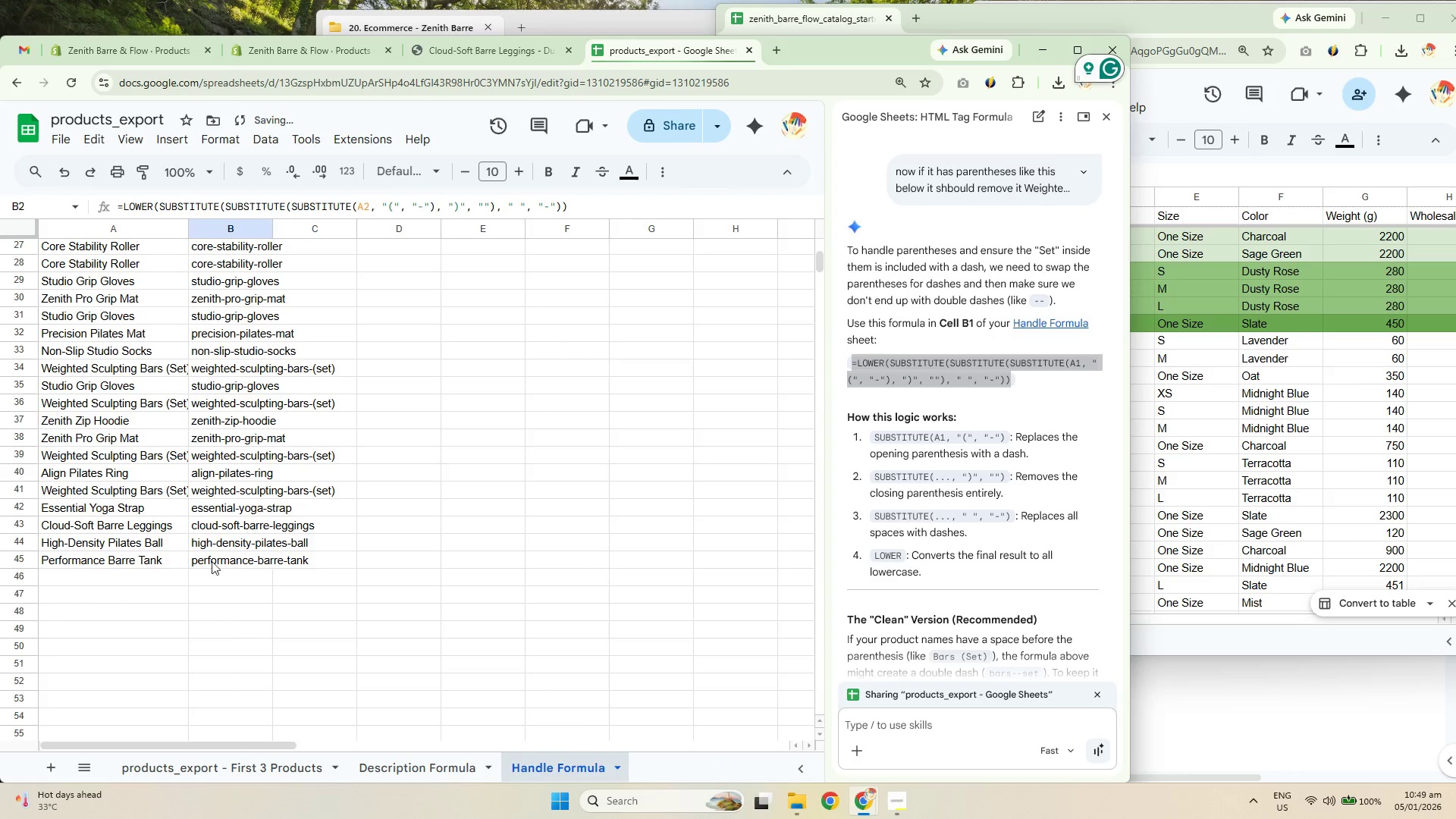 
left_click_drag(start_coordinate=[228, 563], to_coordinate=[221, 261])
 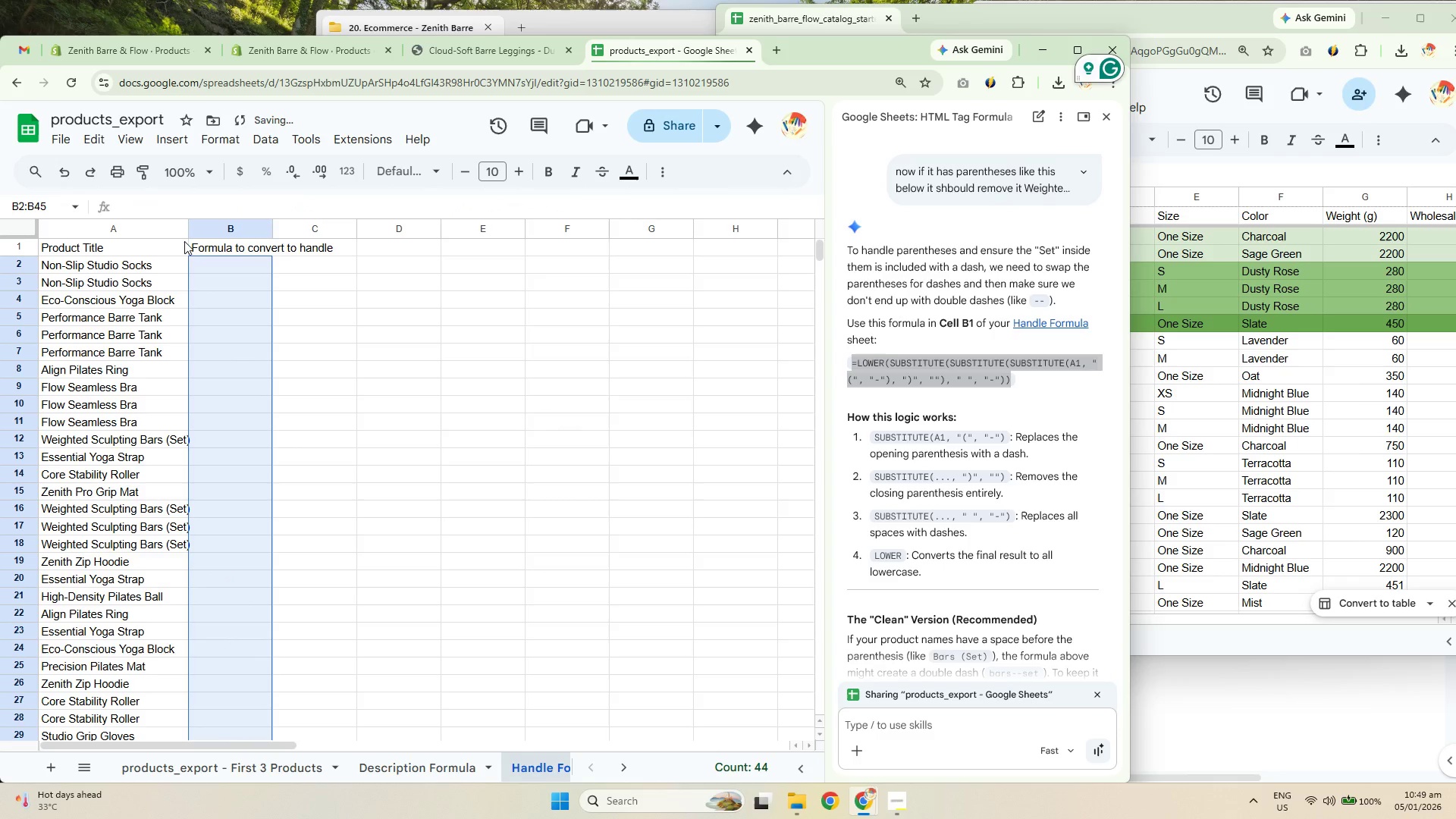 
scroll: coordinate [243, 346], scroll_direction: up, amount: 10.0
 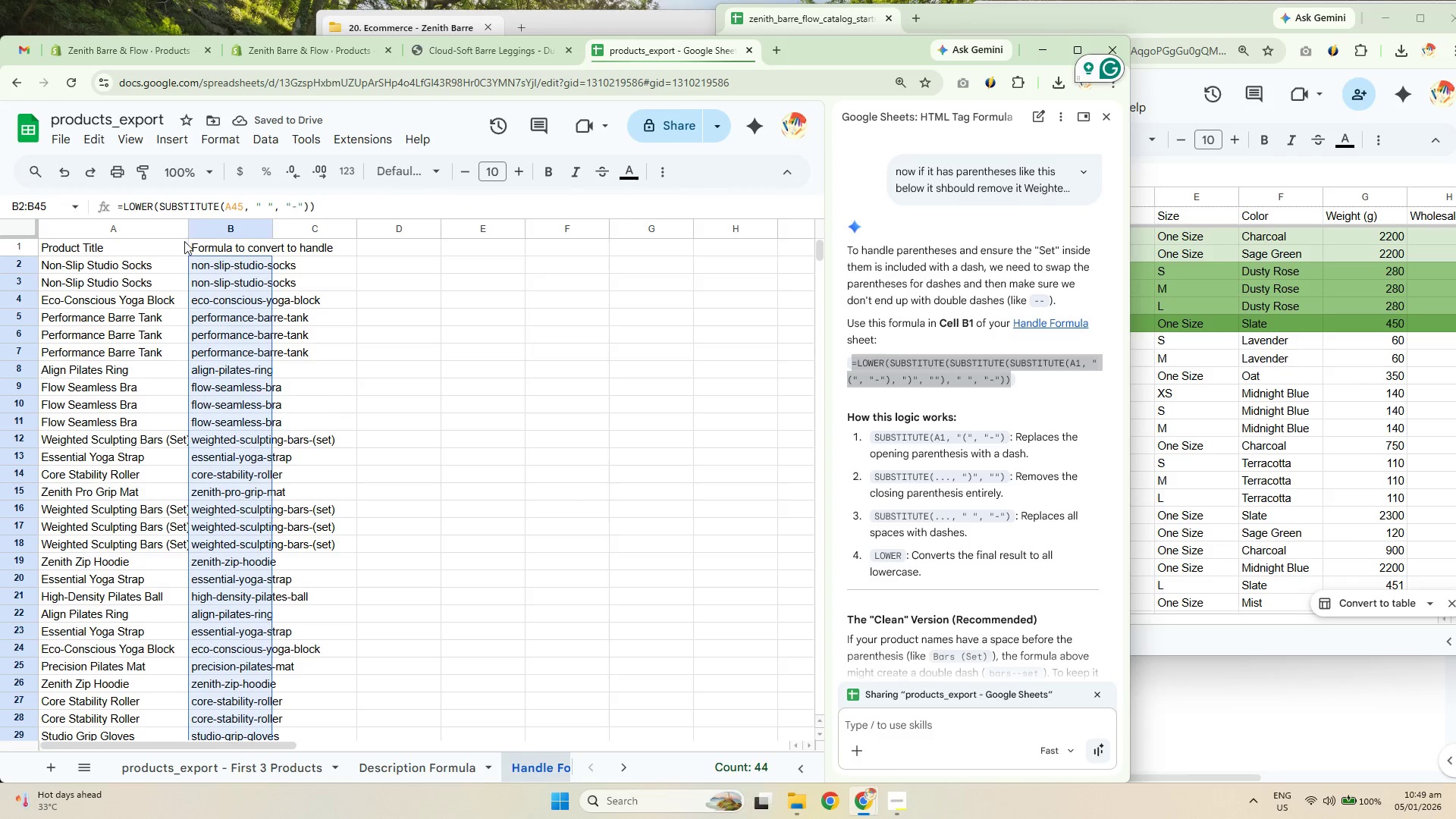 
key(Delete)
 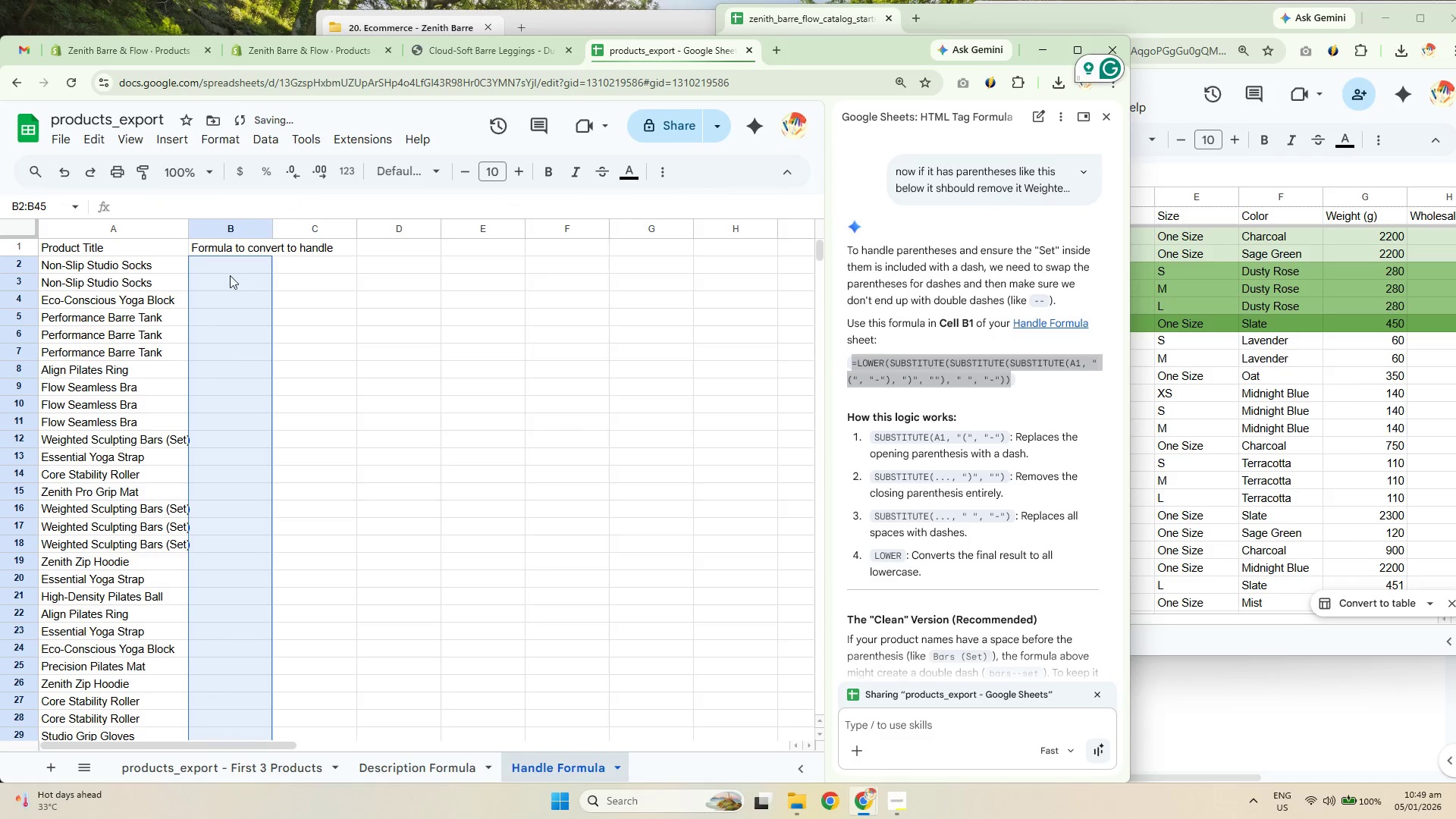 
double_click([225, 271])
 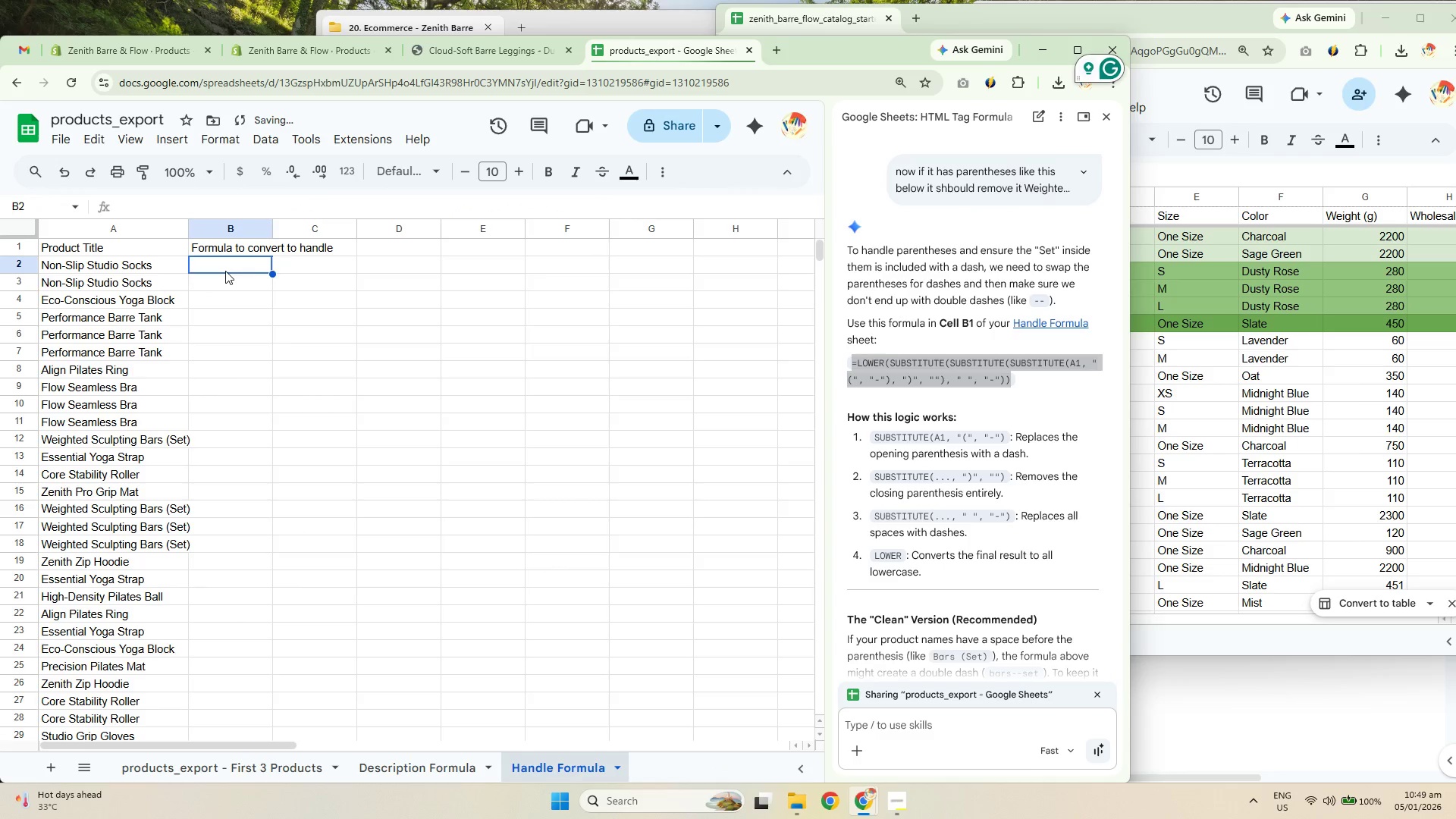 
key(Control+V)
 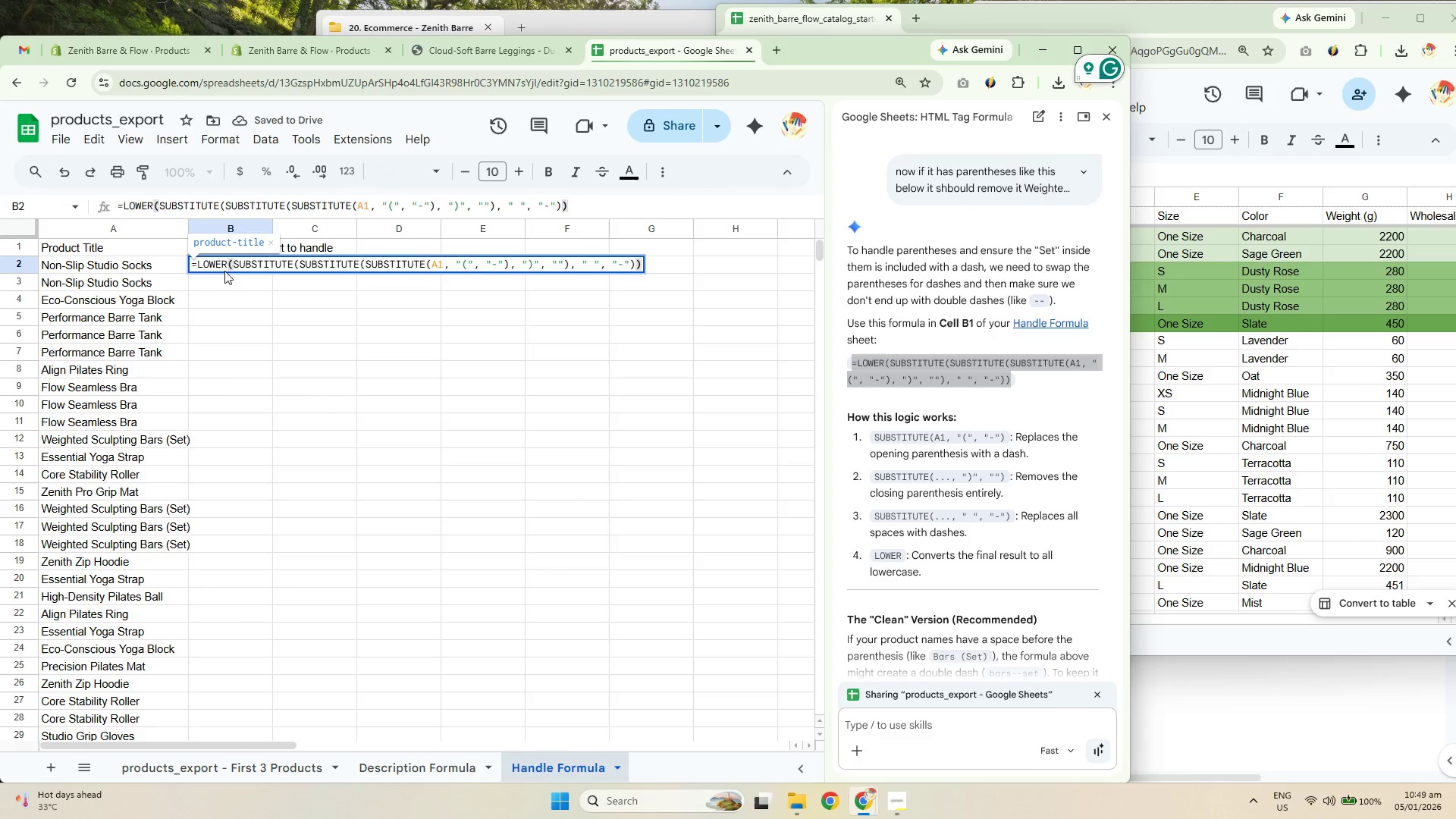 
key(NumpadEnter)
 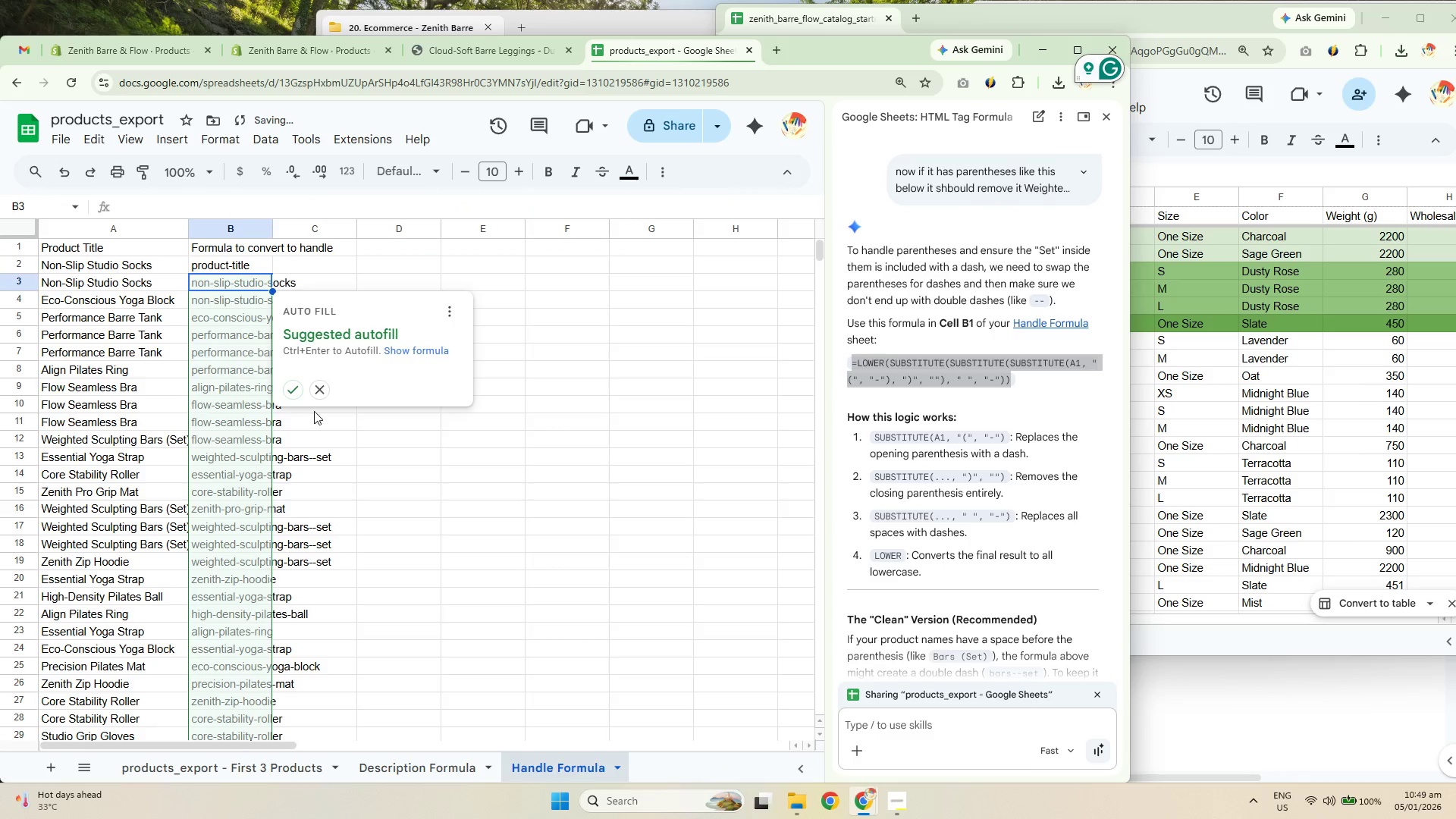 
left_click([287, 394])
 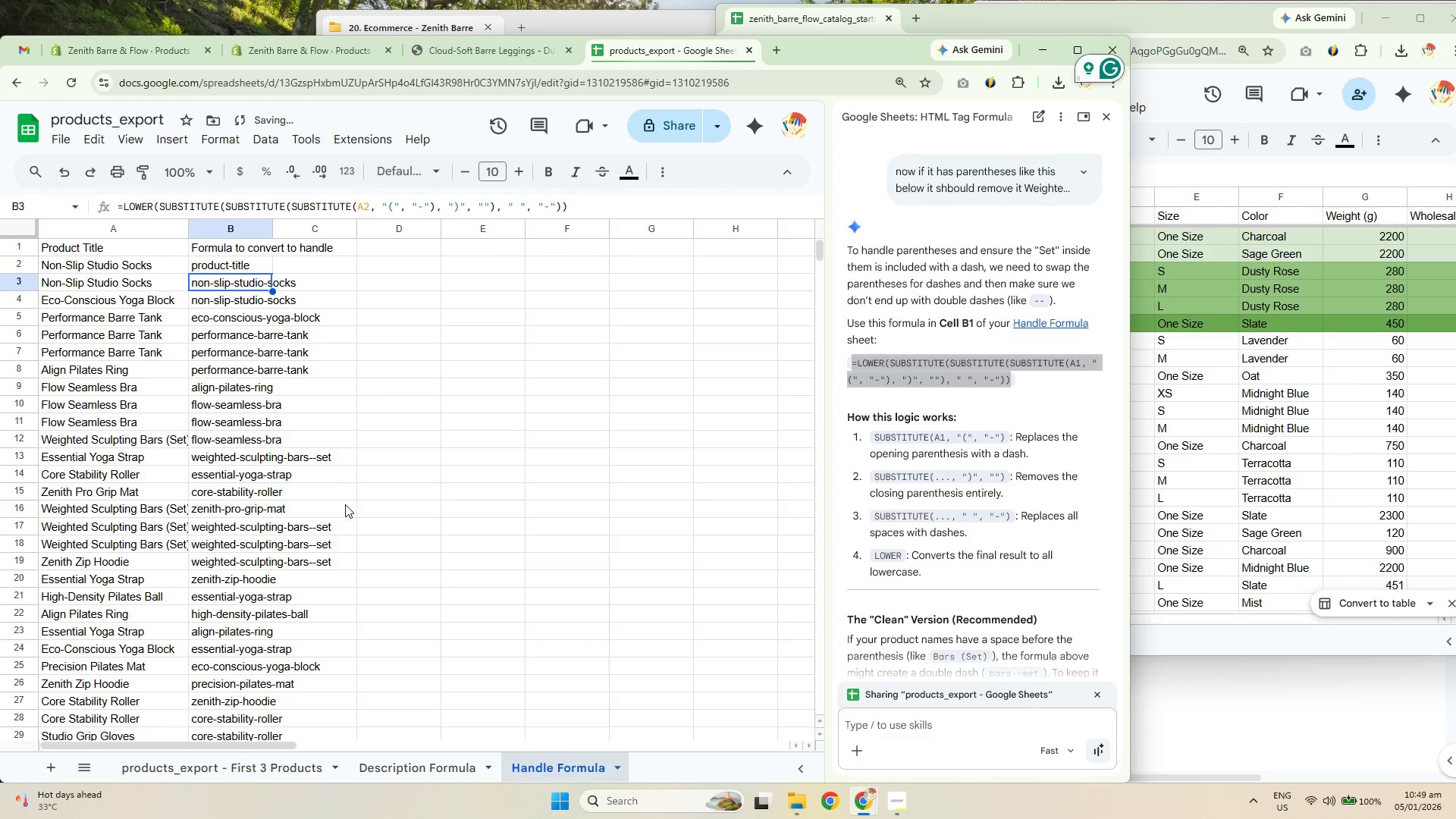 
scroll: coordinate [333, 510], scroll_direction: down, amount: 2.0
 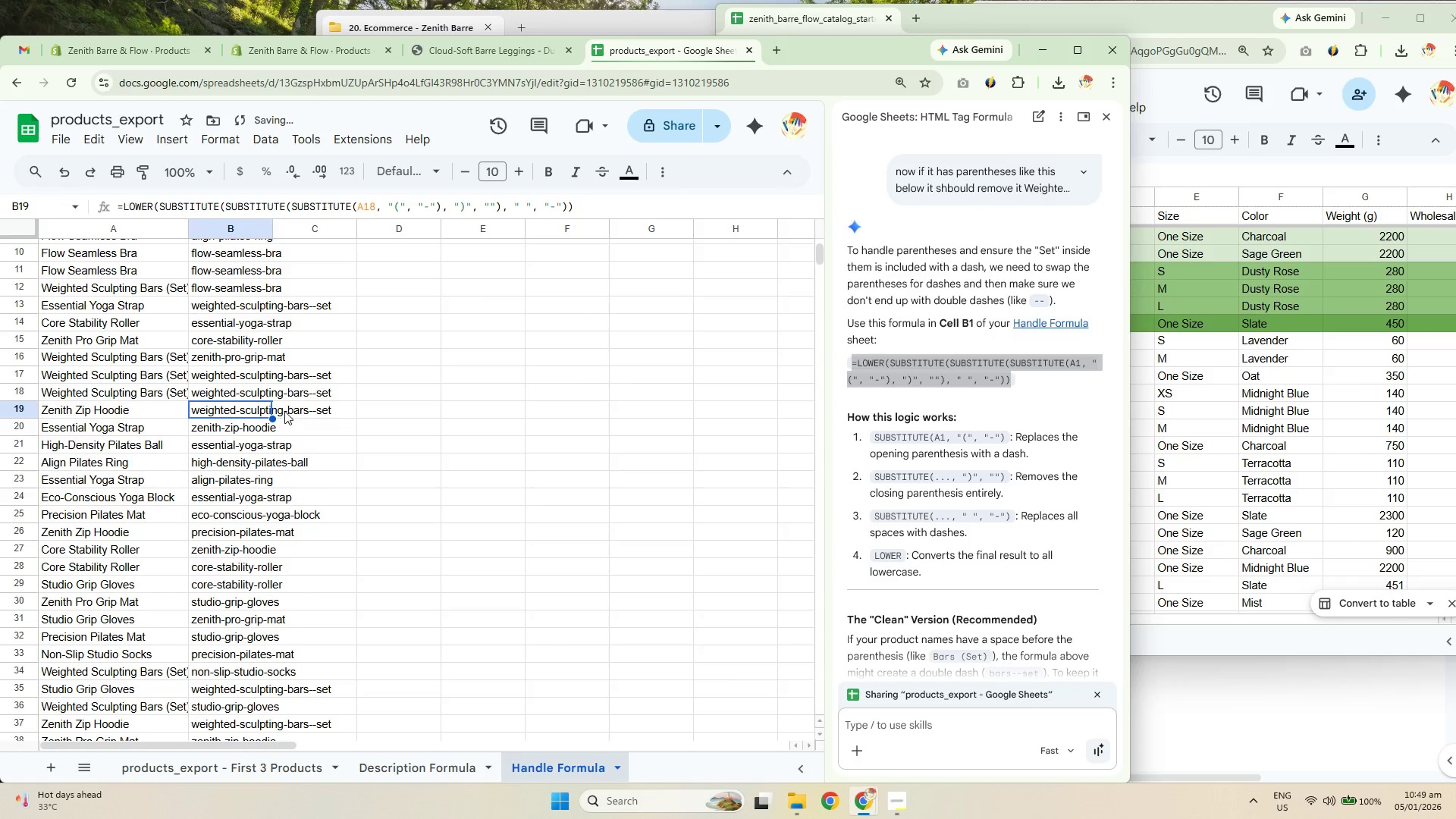 
double_click([258, 411])
 